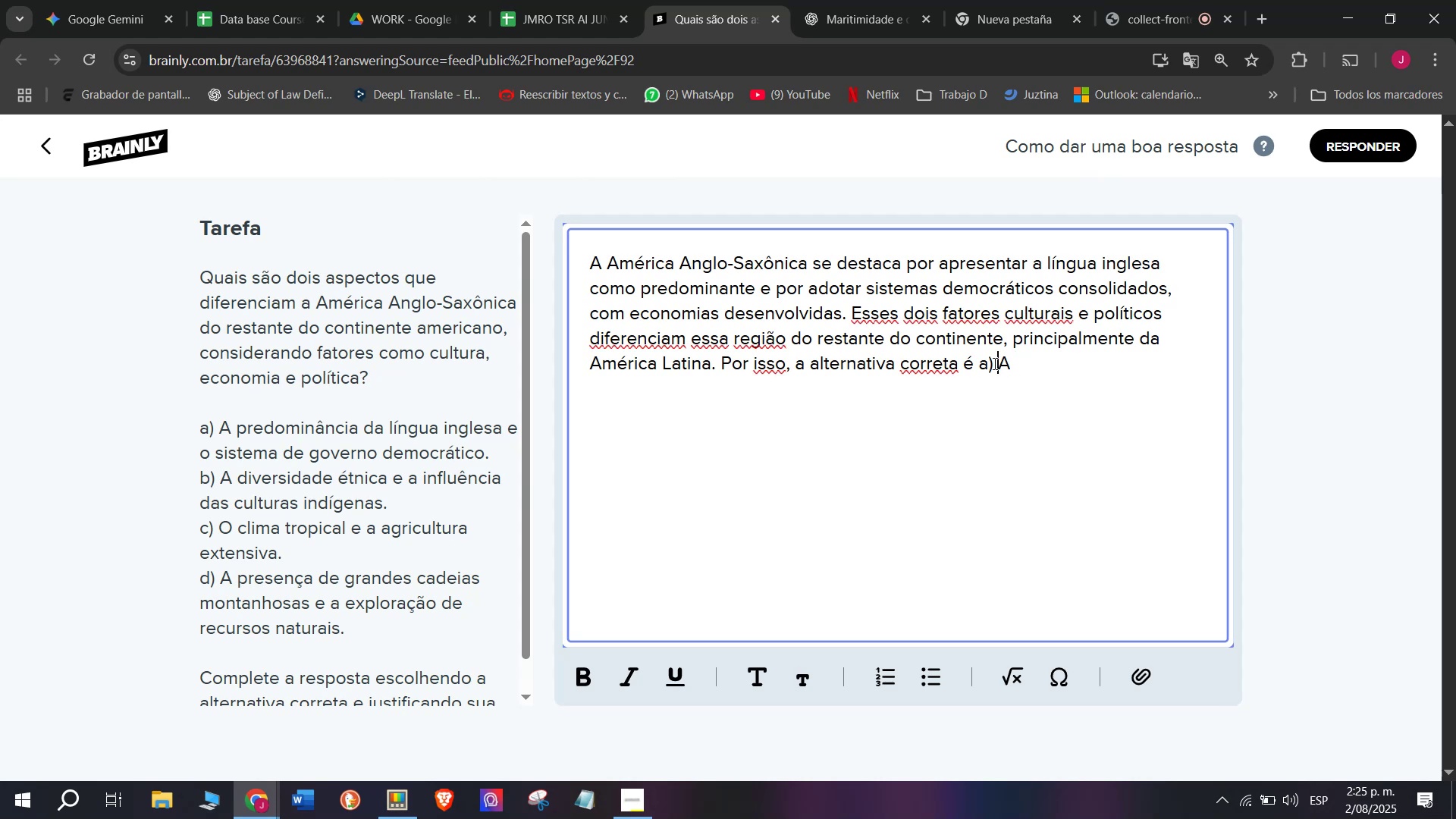 
key(Backspace)
 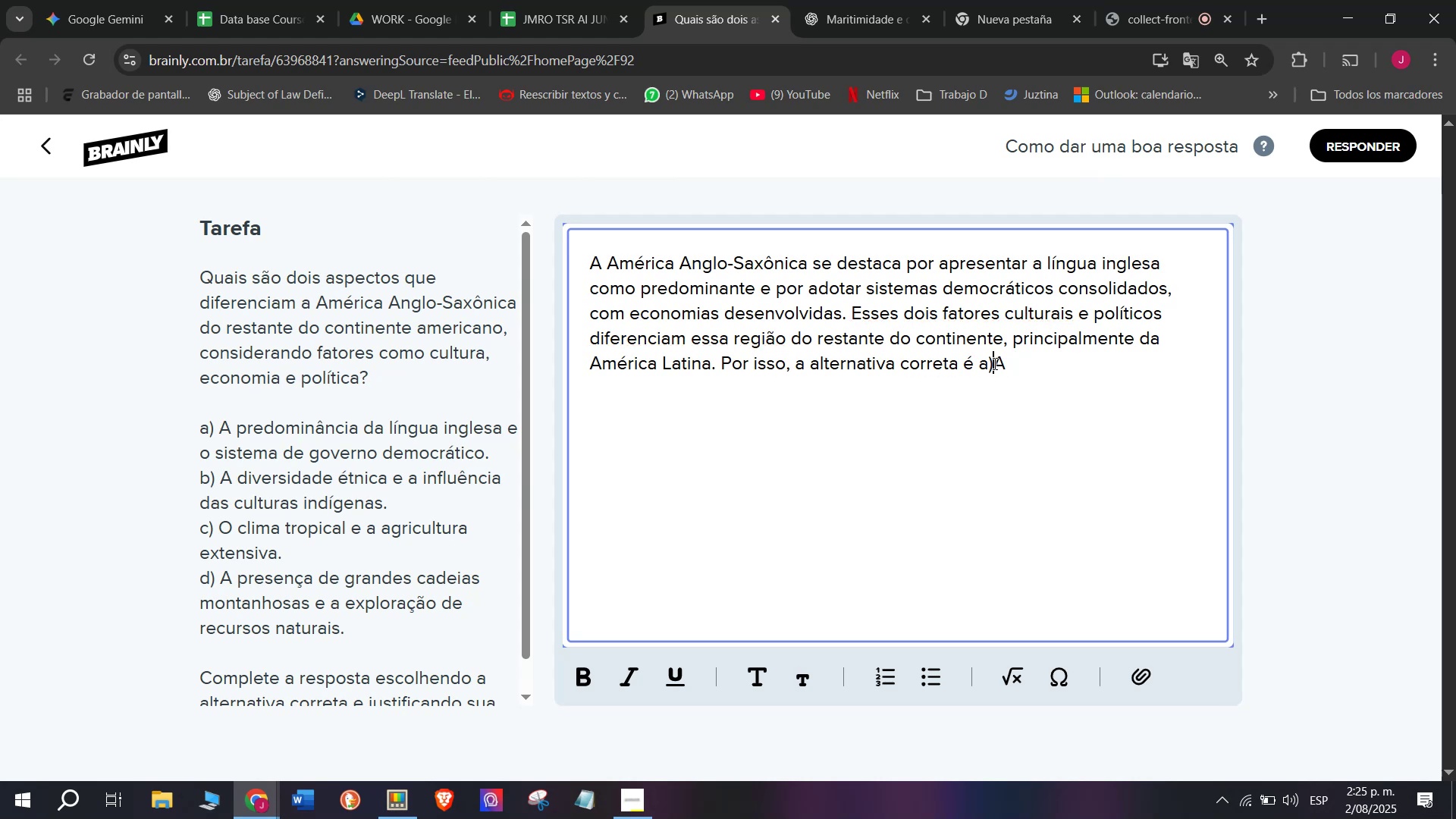 
key(Backspace)
 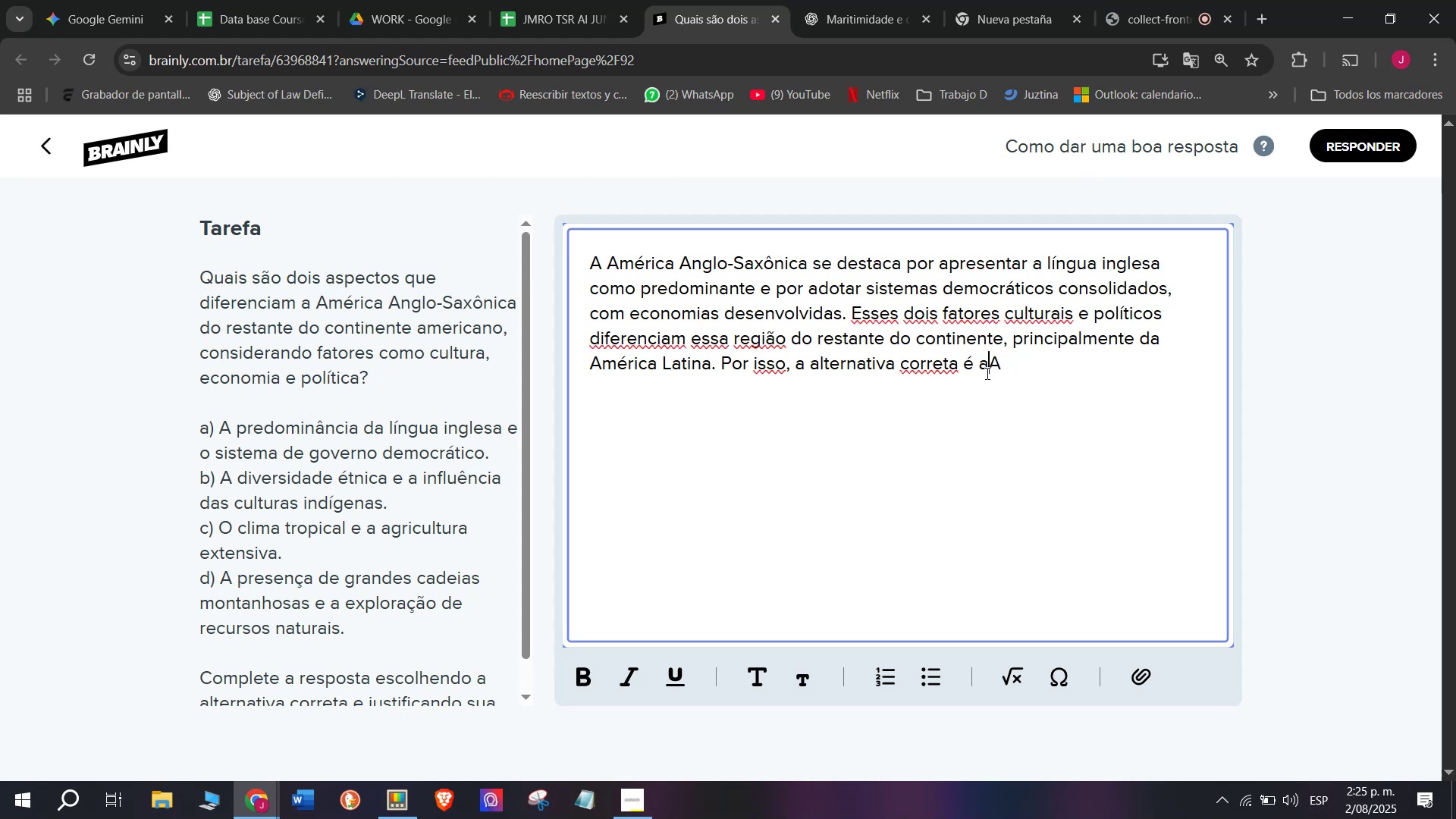 
key(Shift+Period)
 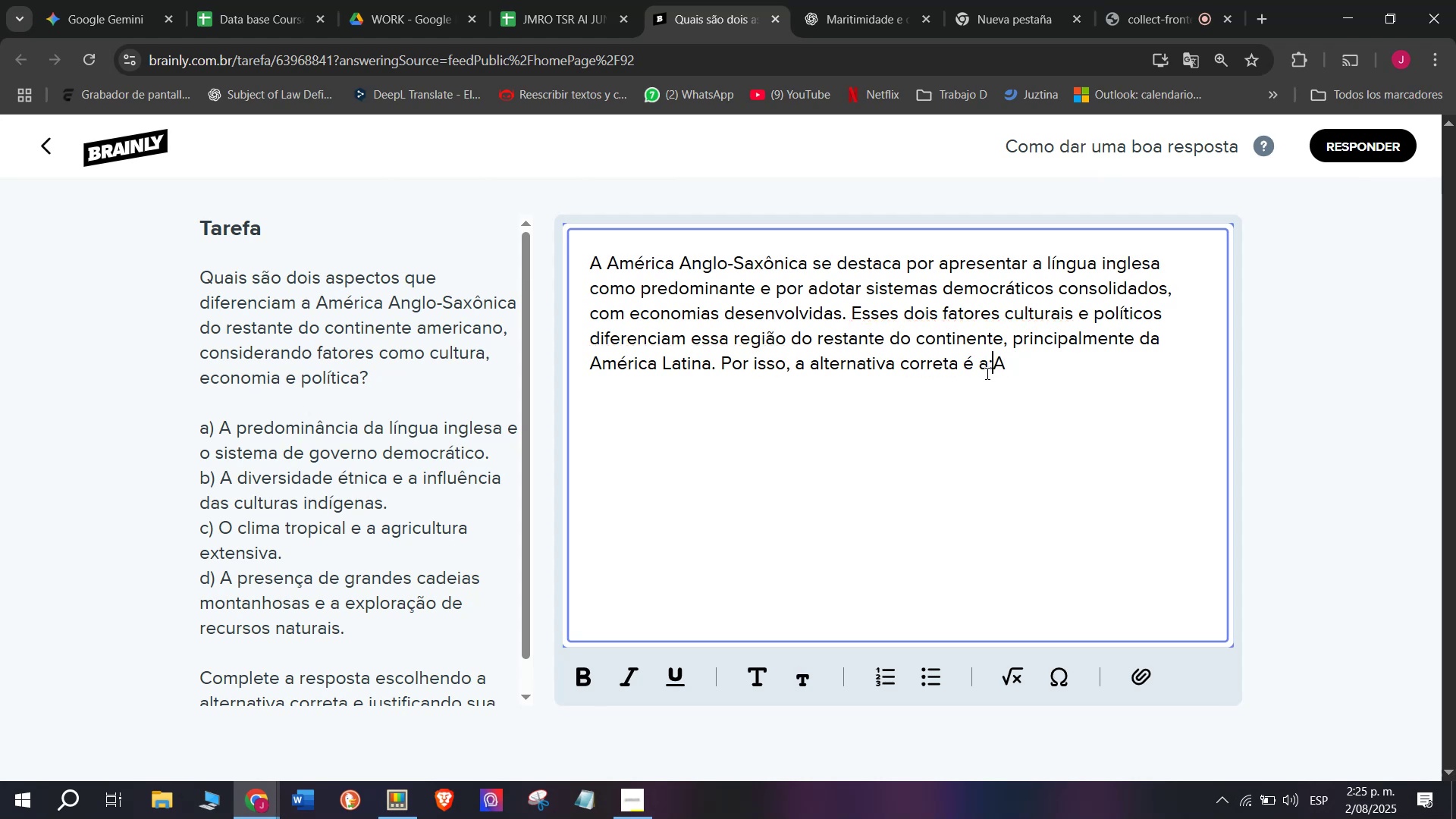 
key(Space)
 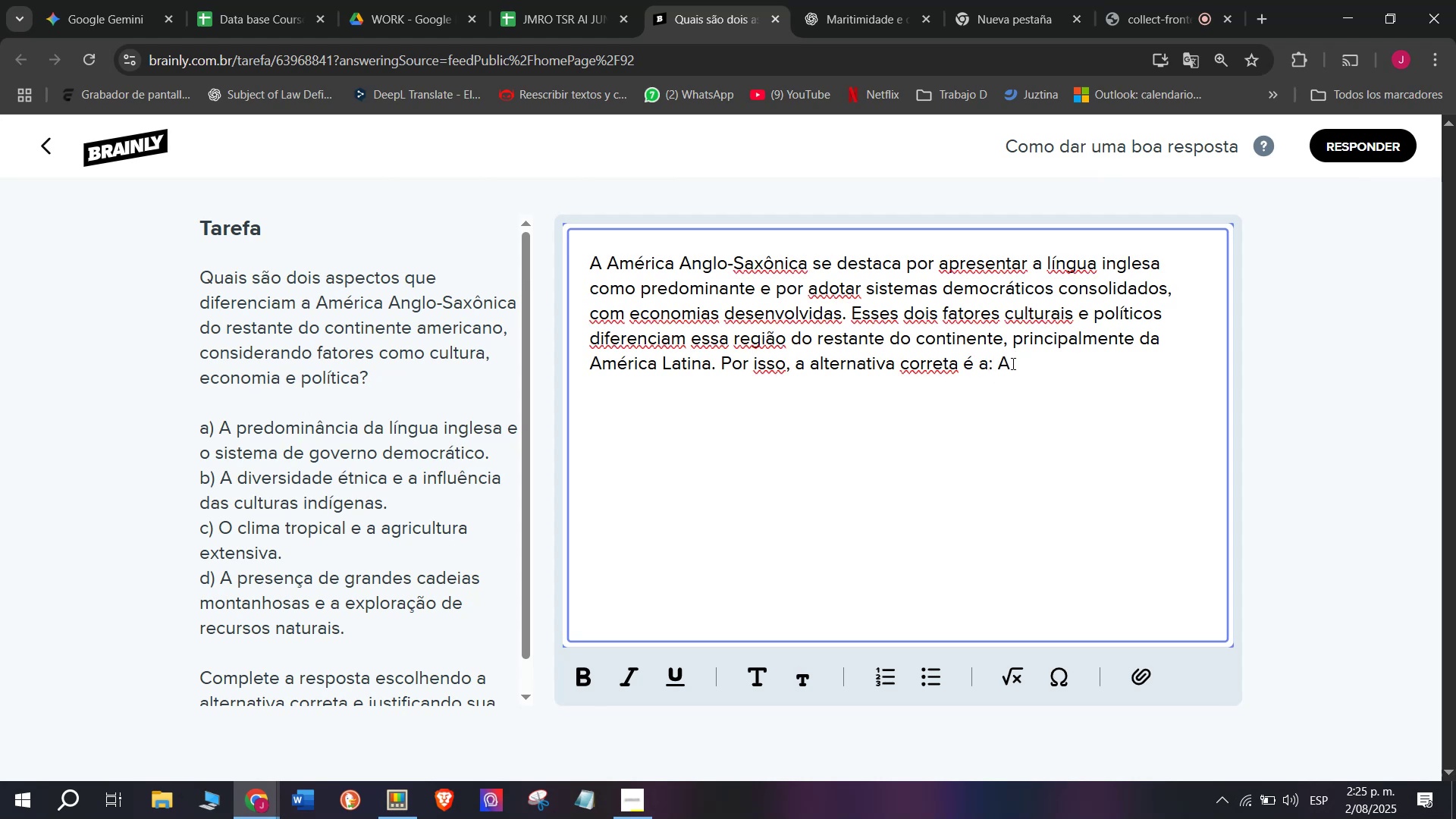 
left_click([1012, 363])
 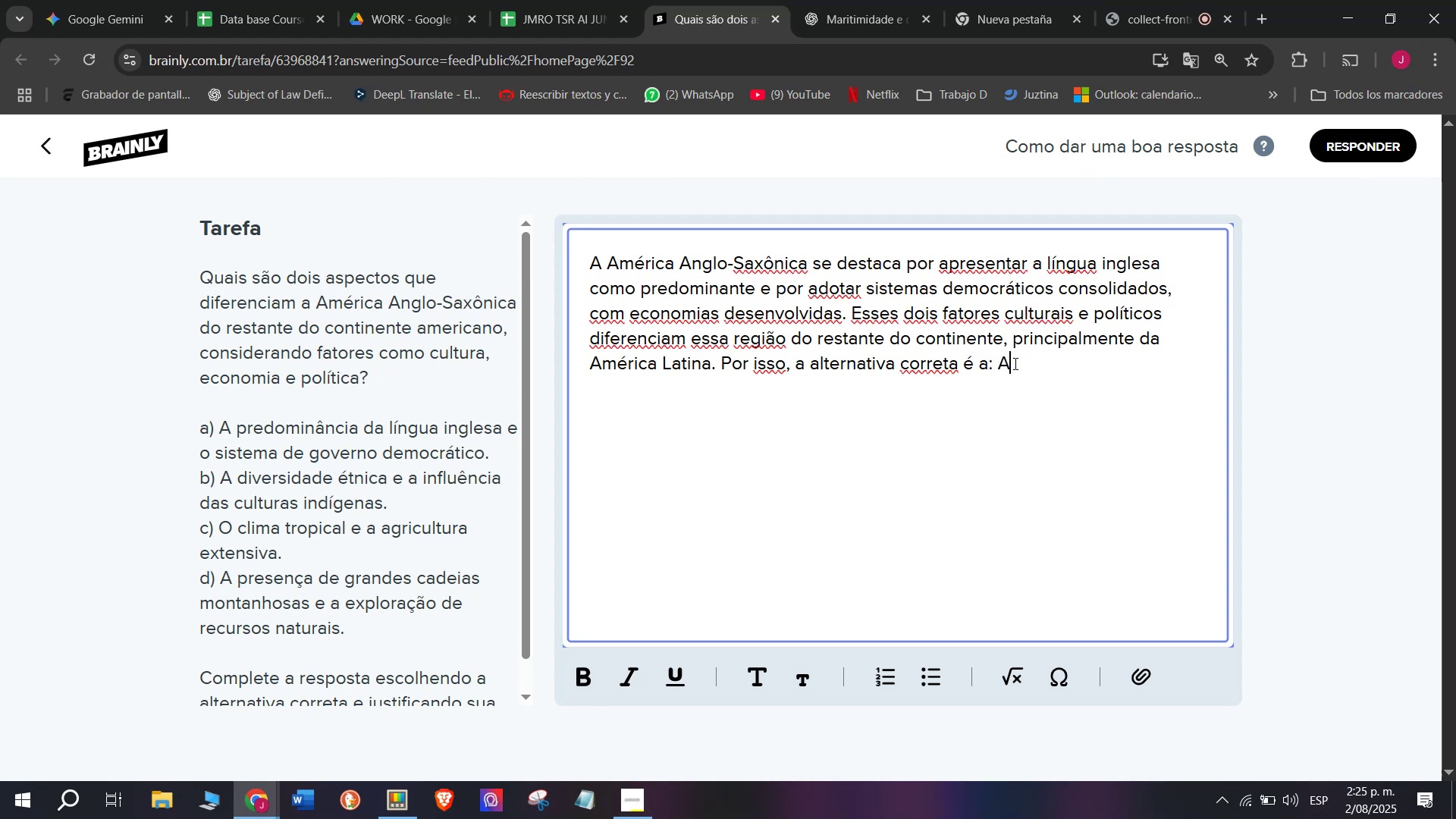 
key(Period)
 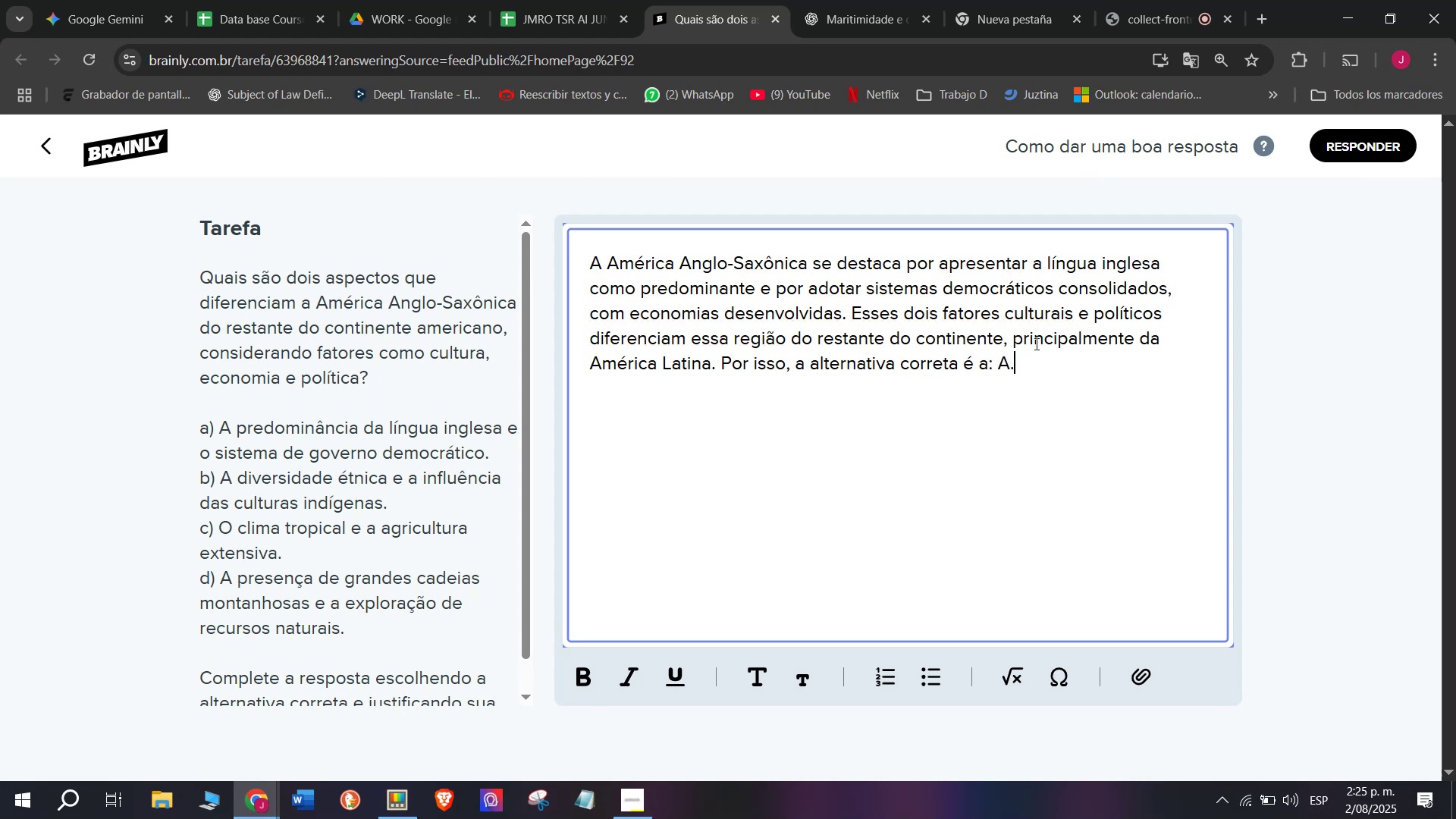 
left_click_drag(start_coordinate=[1035, 344], to_coordinate=[735, 340])
 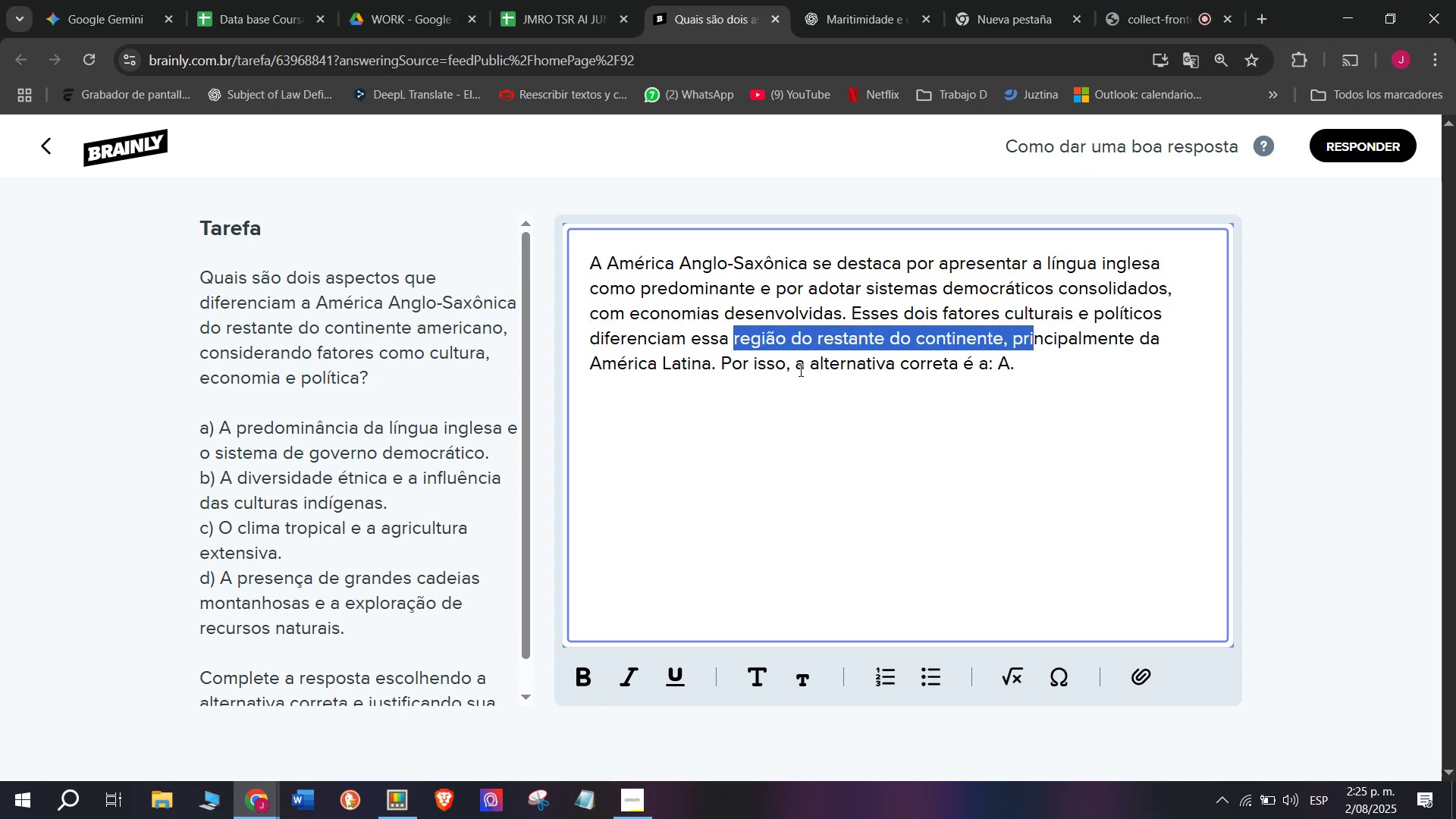 
left_click_drag(start_coordinate=[804, 370], to_coordinate=[720, 371])
 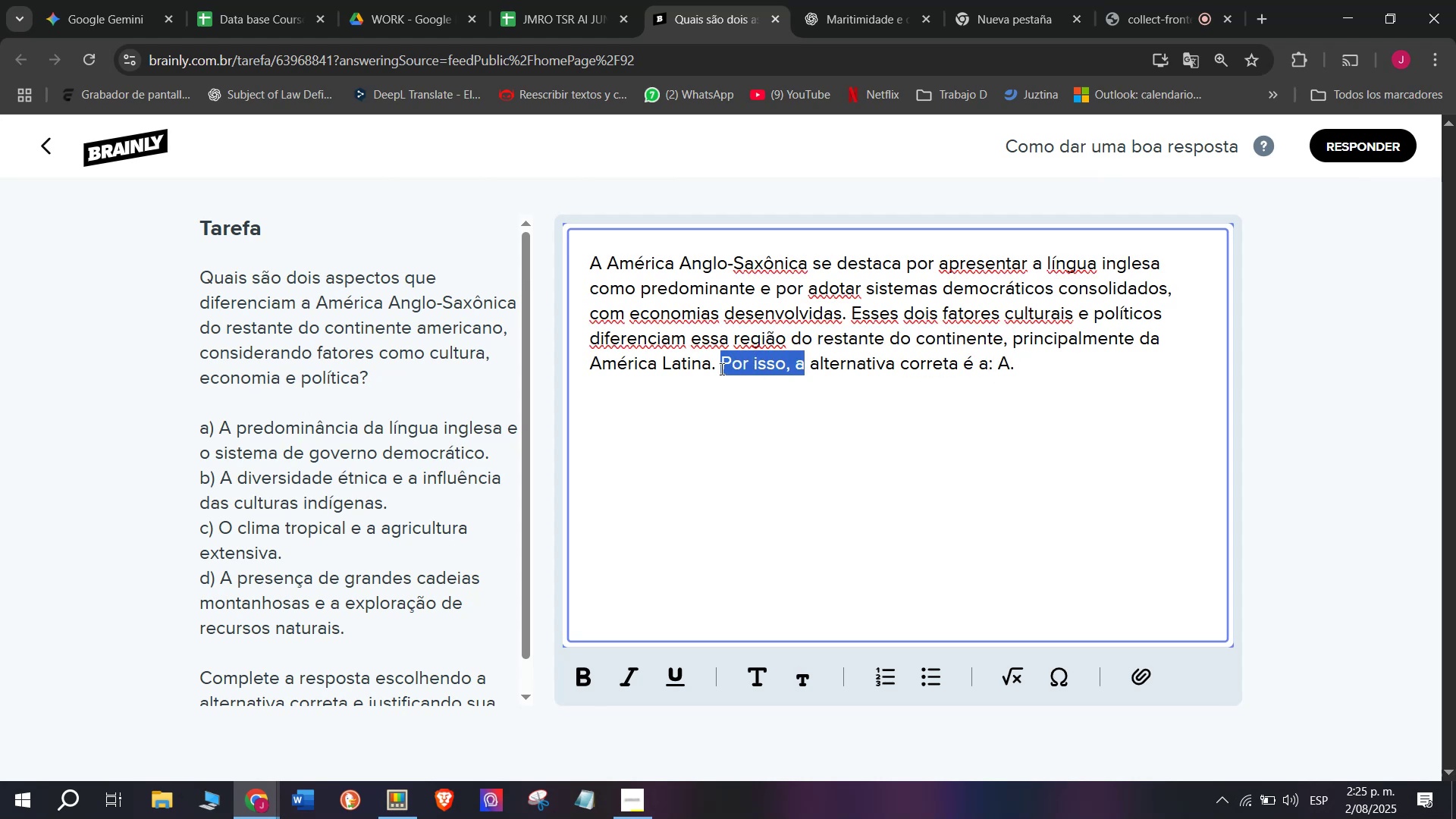 
key(Shift+ShiftLeft)
 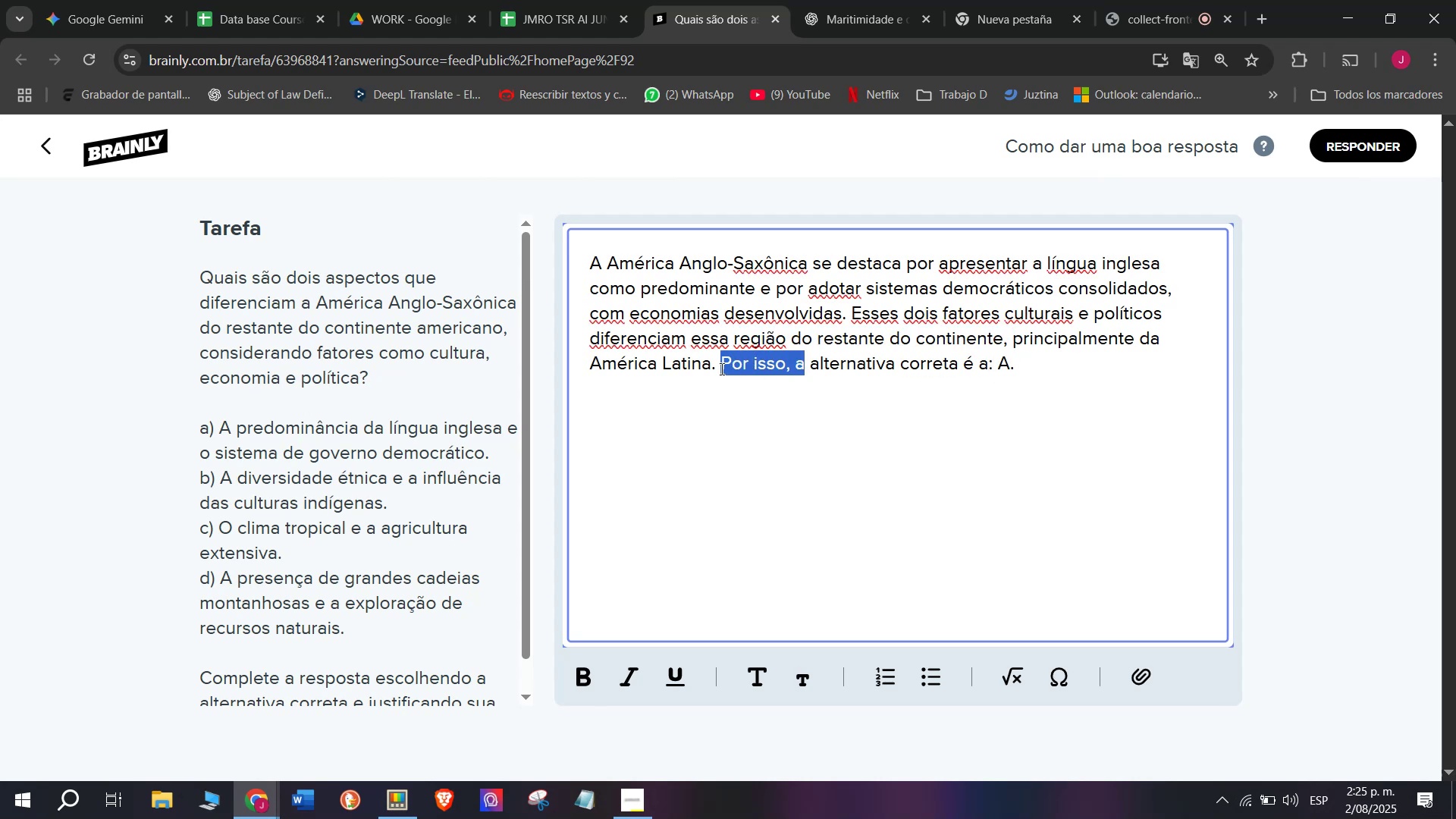 
key(Shift+A)
 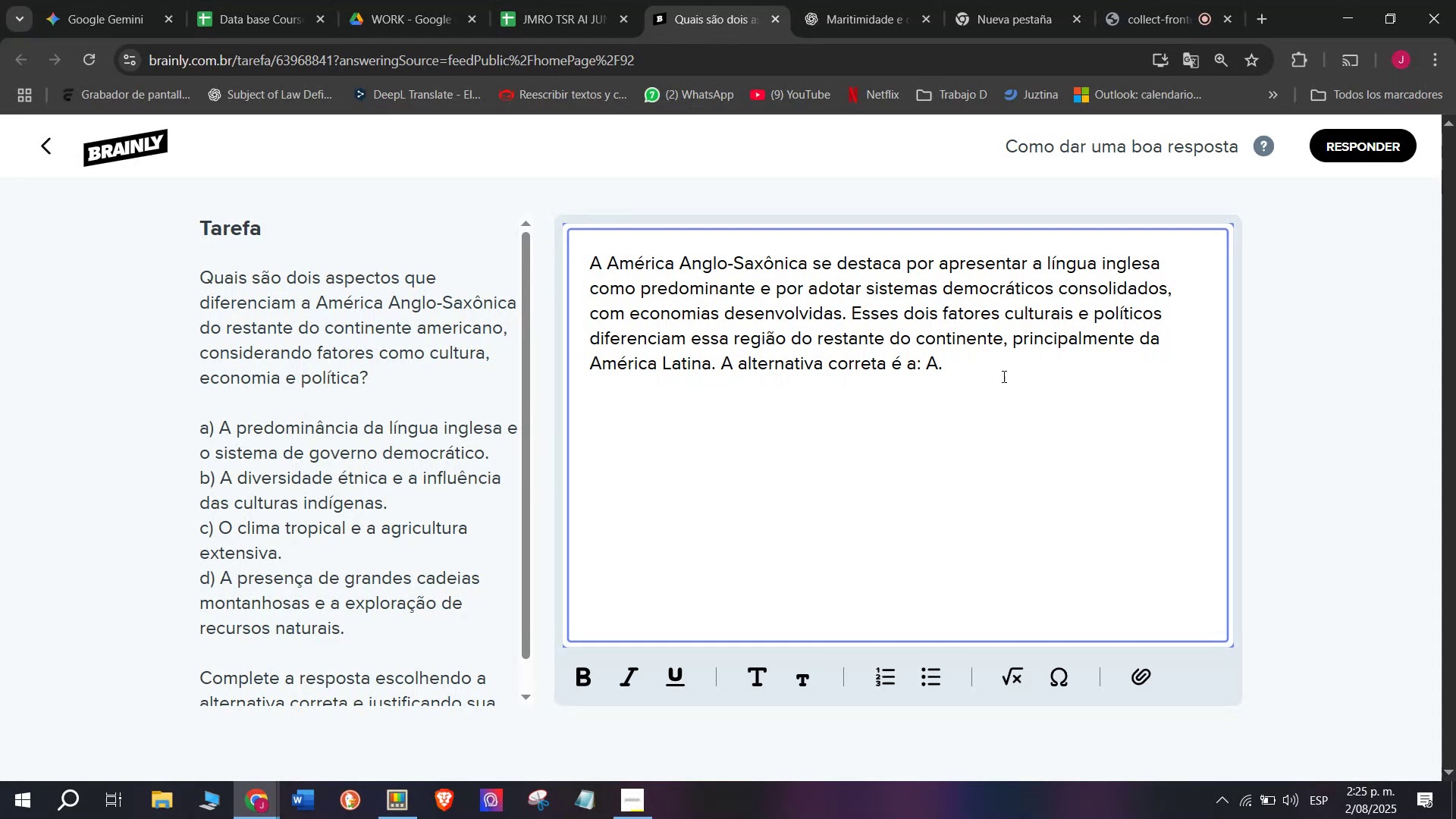 
left_click_drag(start_coordinate=[1003, 362], to_coordinate=[719, 358])
 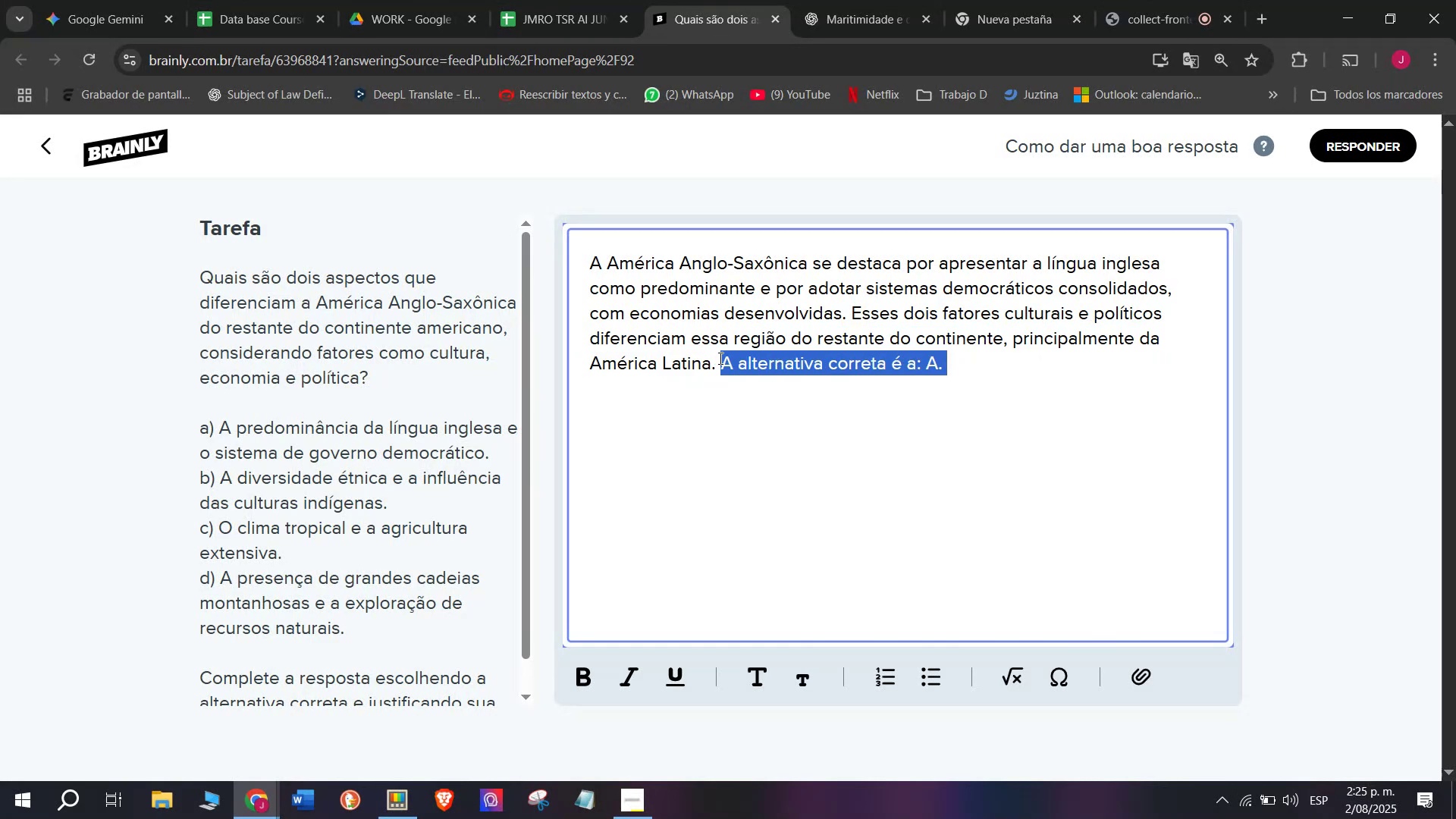 
key(Control+B)
 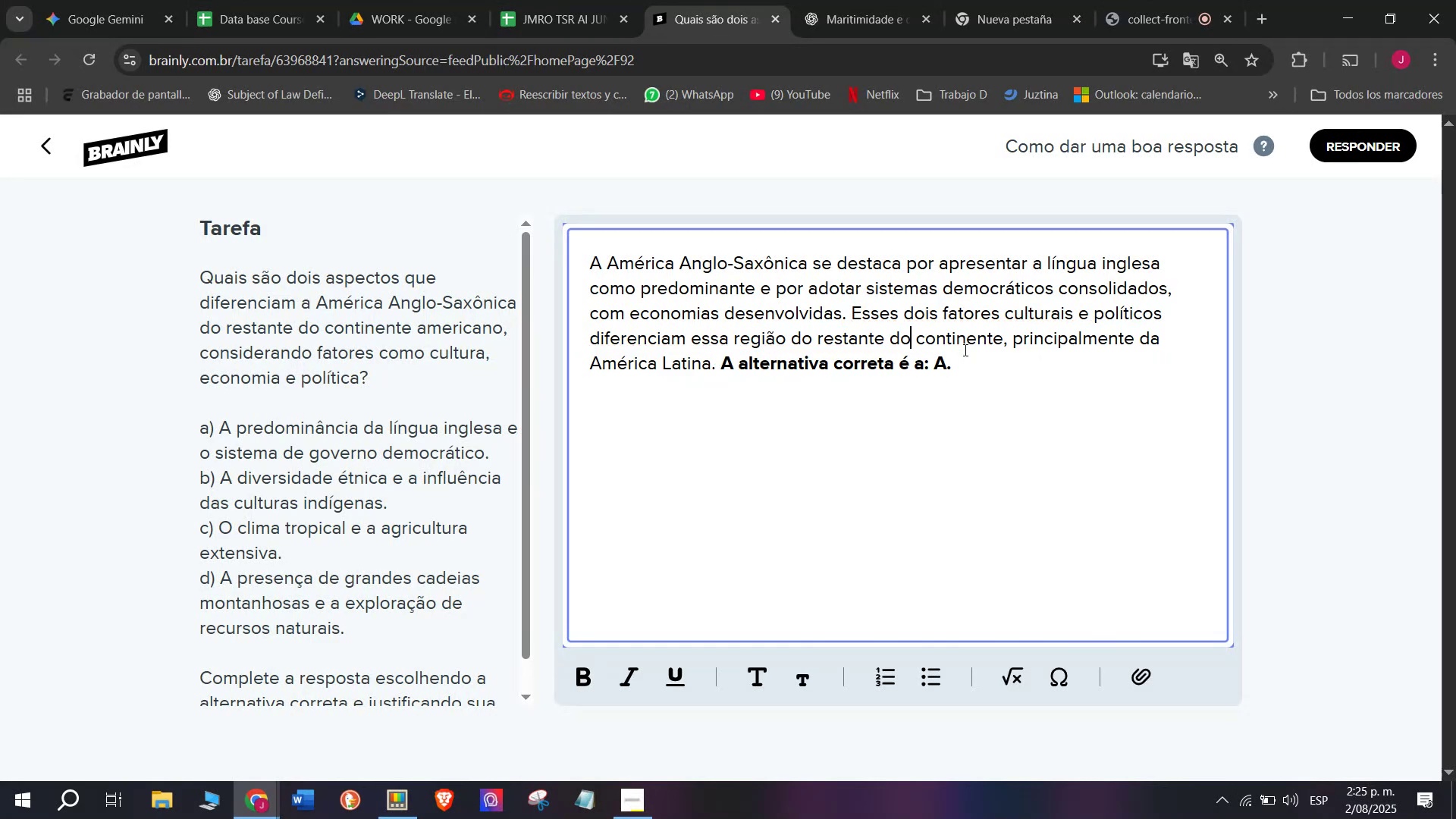 
double_click([978, 359])
 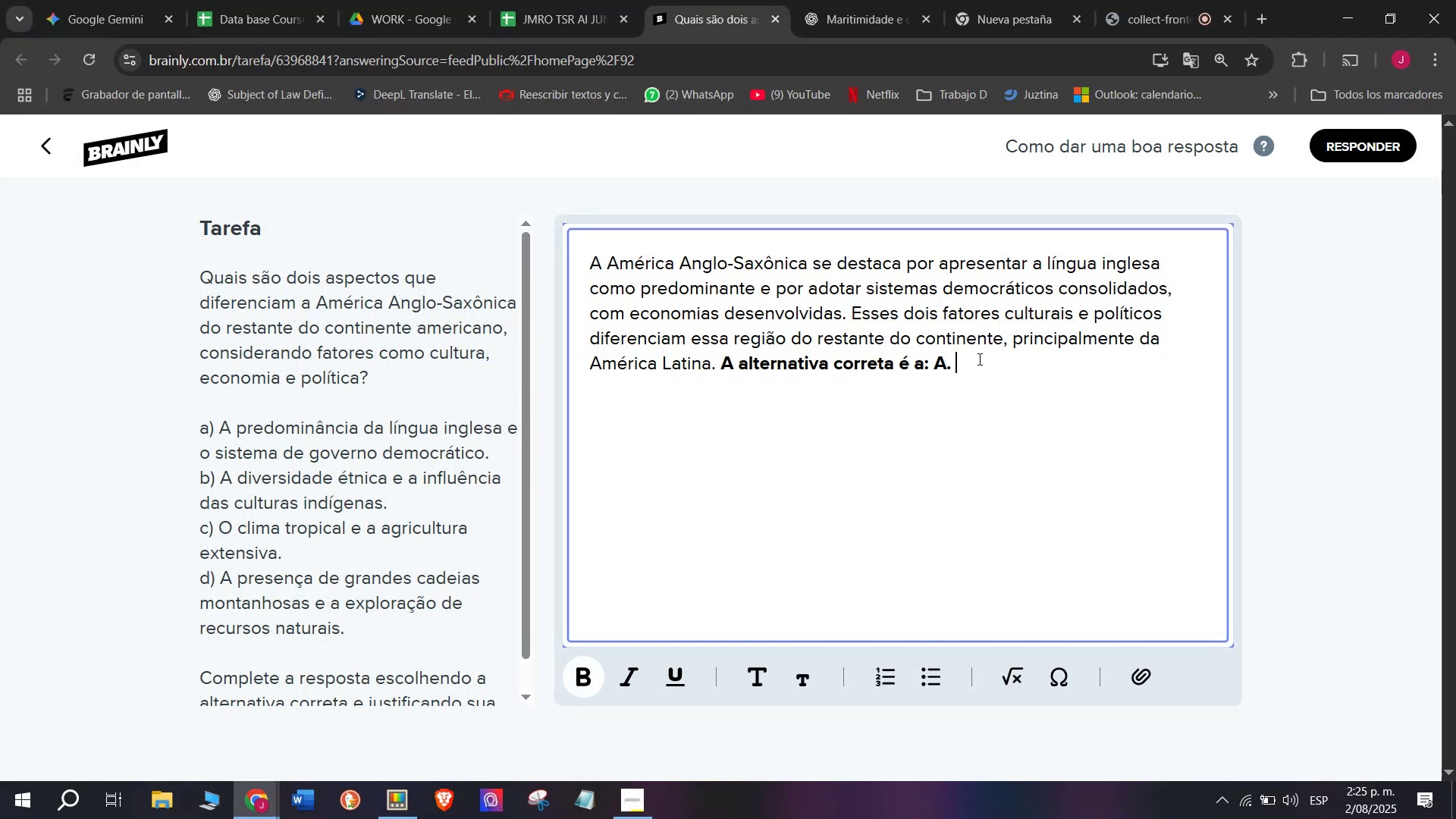 
key(Enter)
 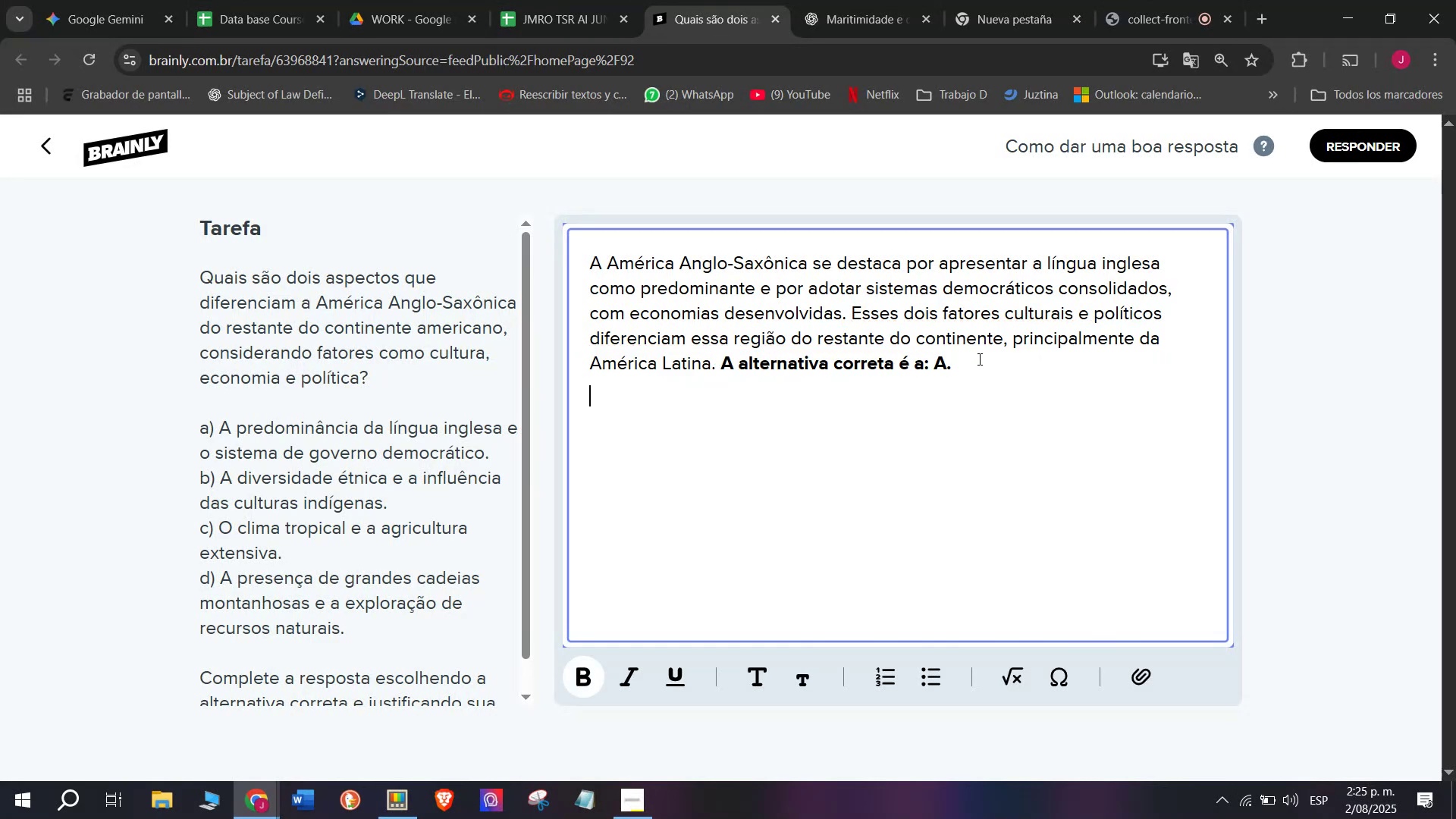 
key(Enter)
 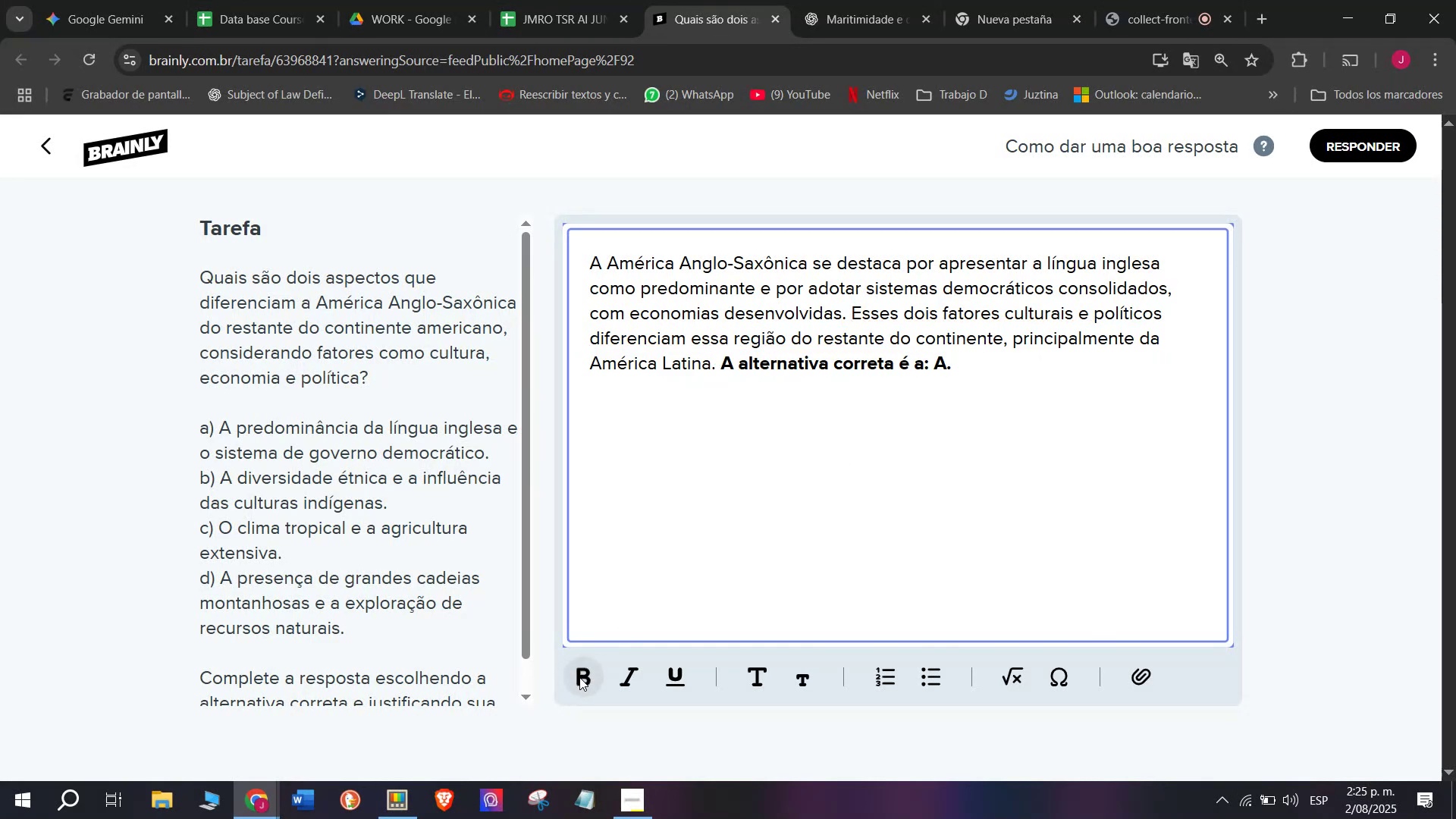 
key(Meta+MetaLeft)
 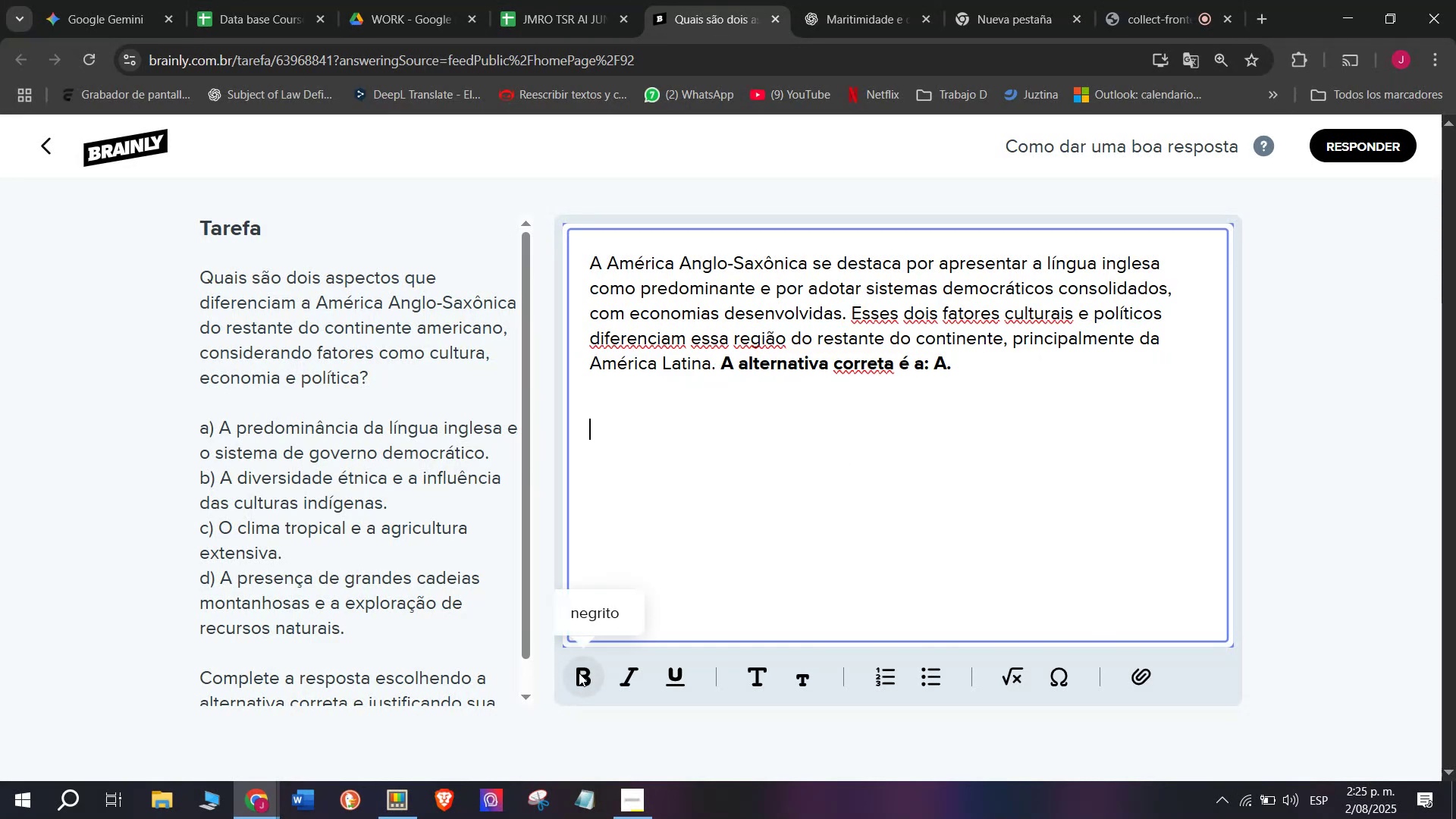 
key(Meta+V)
 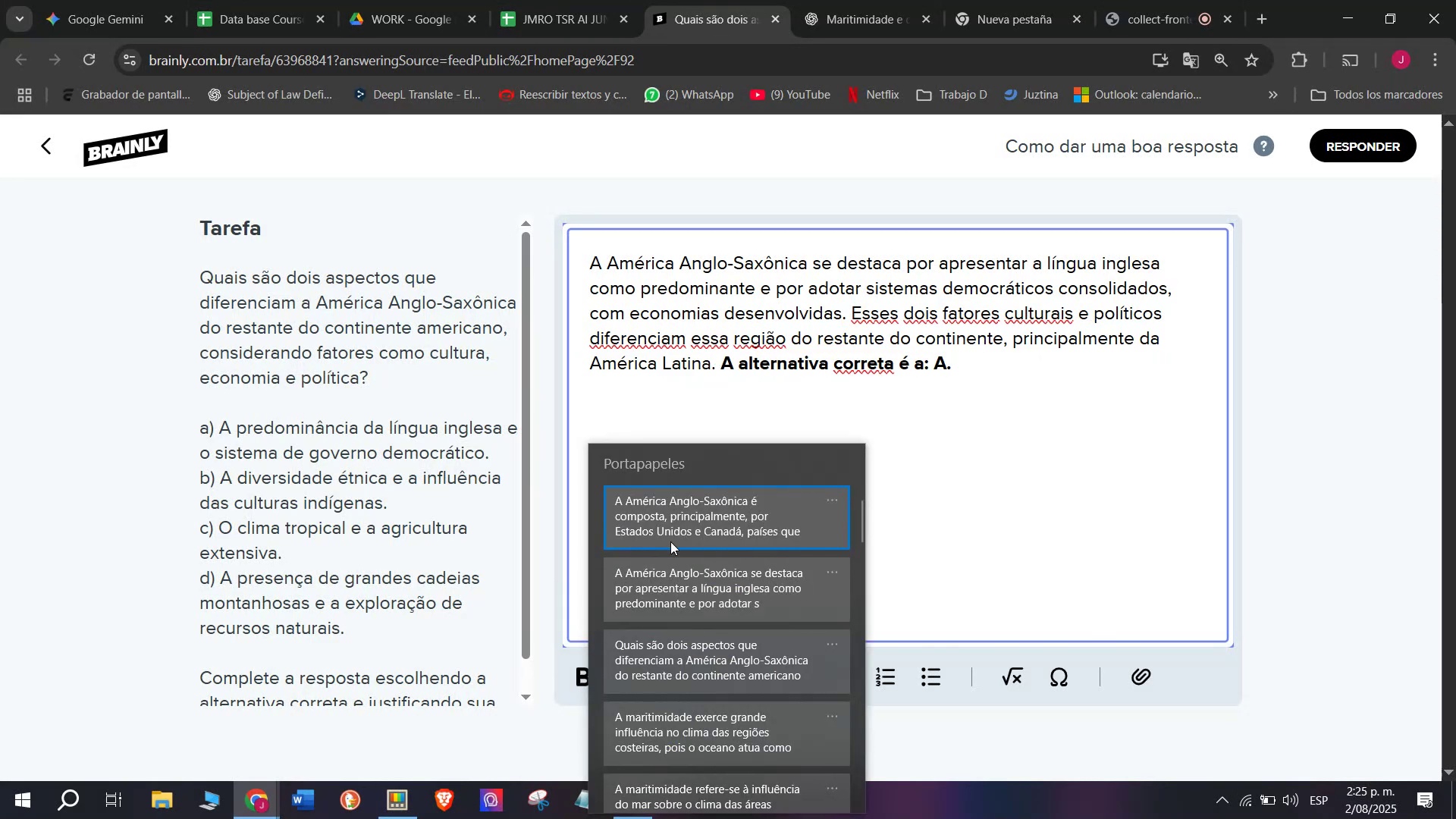 
left_click([670, 541])
 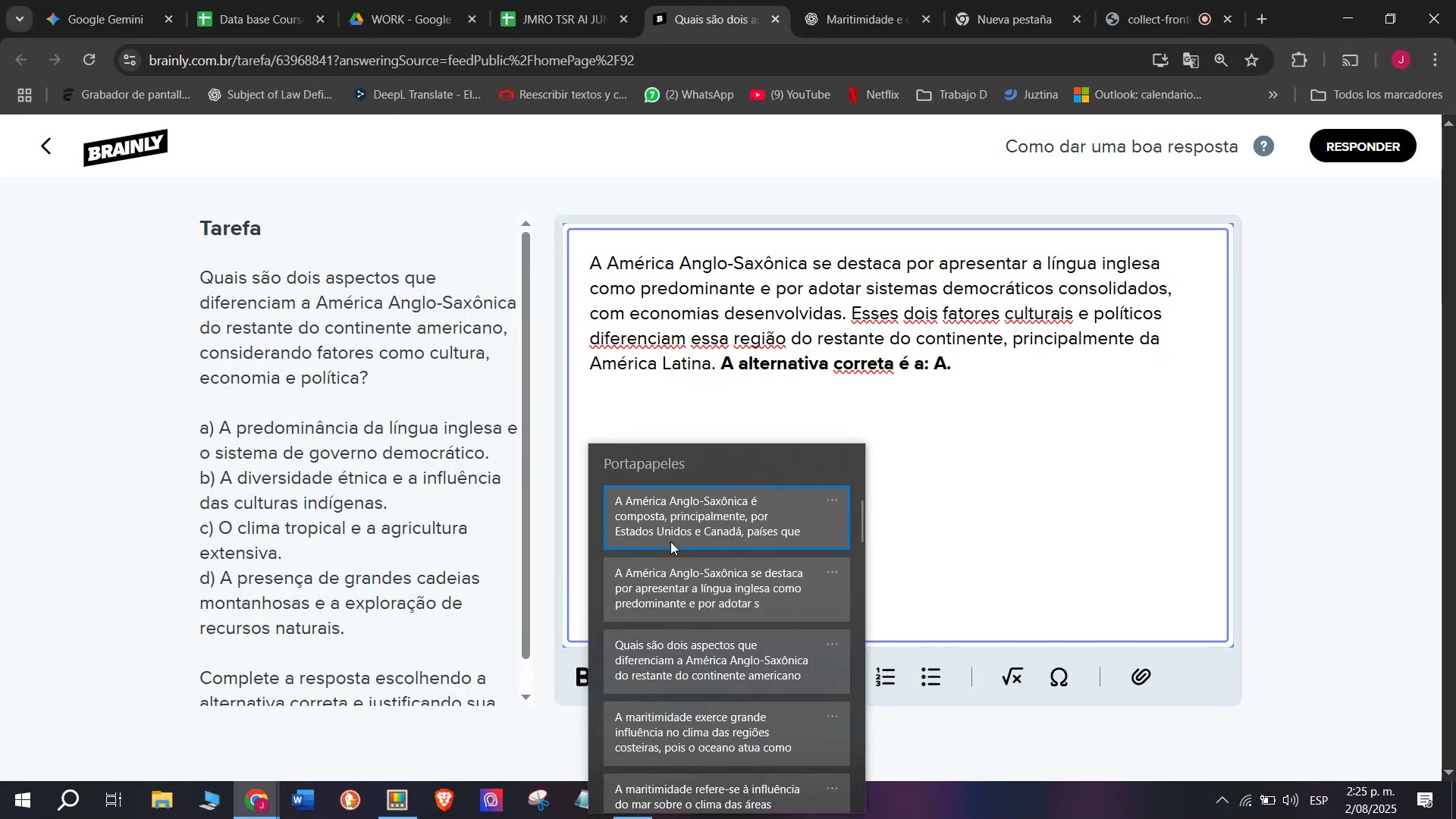 
key(Control+ControlLeft)
 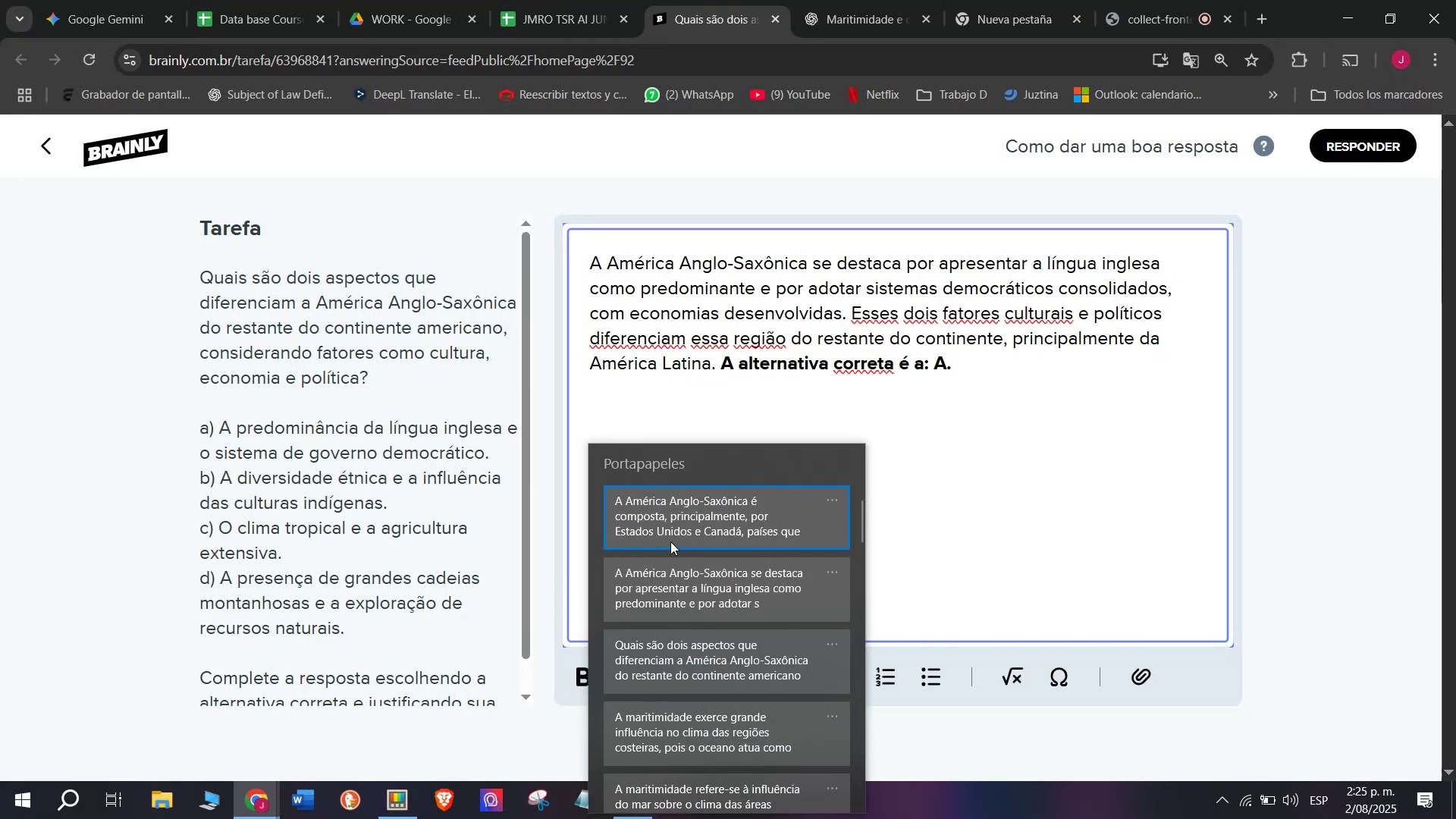 
key(Control+V)
 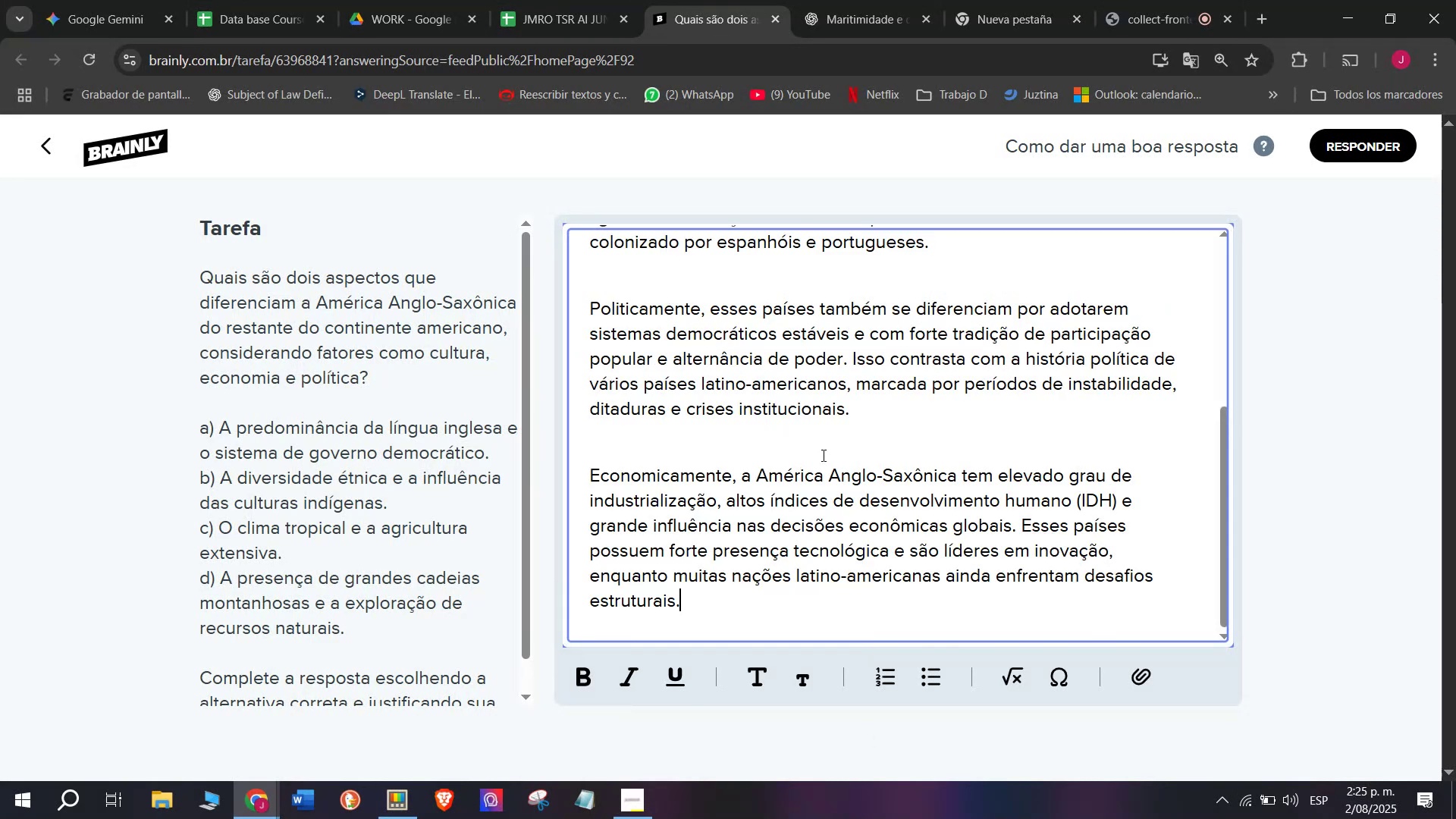 
scroll: coordinate [846, 450], scroll_direction: none, amount: 0.0
 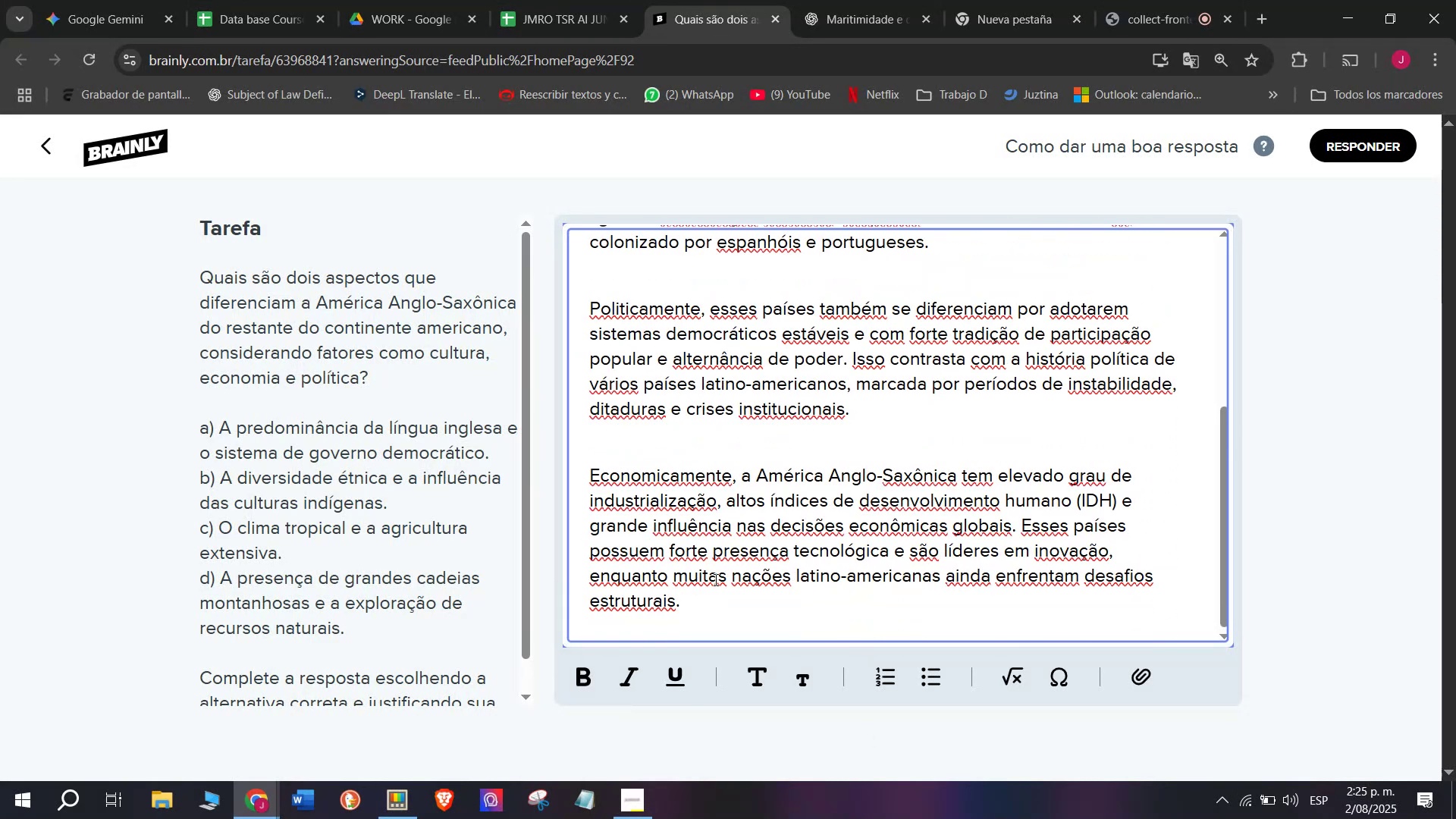 
left_click_drag(start_coordinate=[697, 594], to_coordinate=[472, 123])
 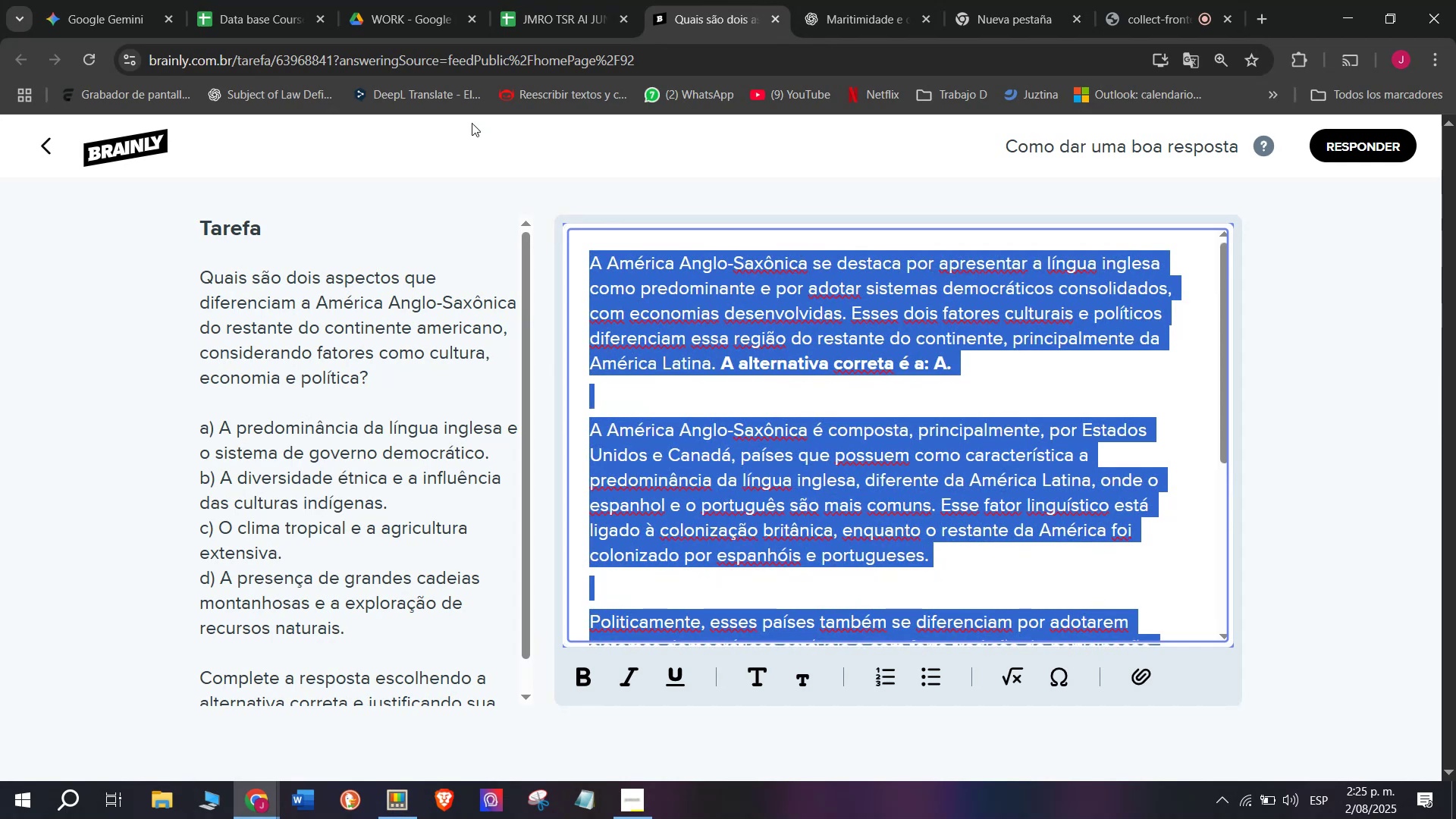 
key(Control+C)
 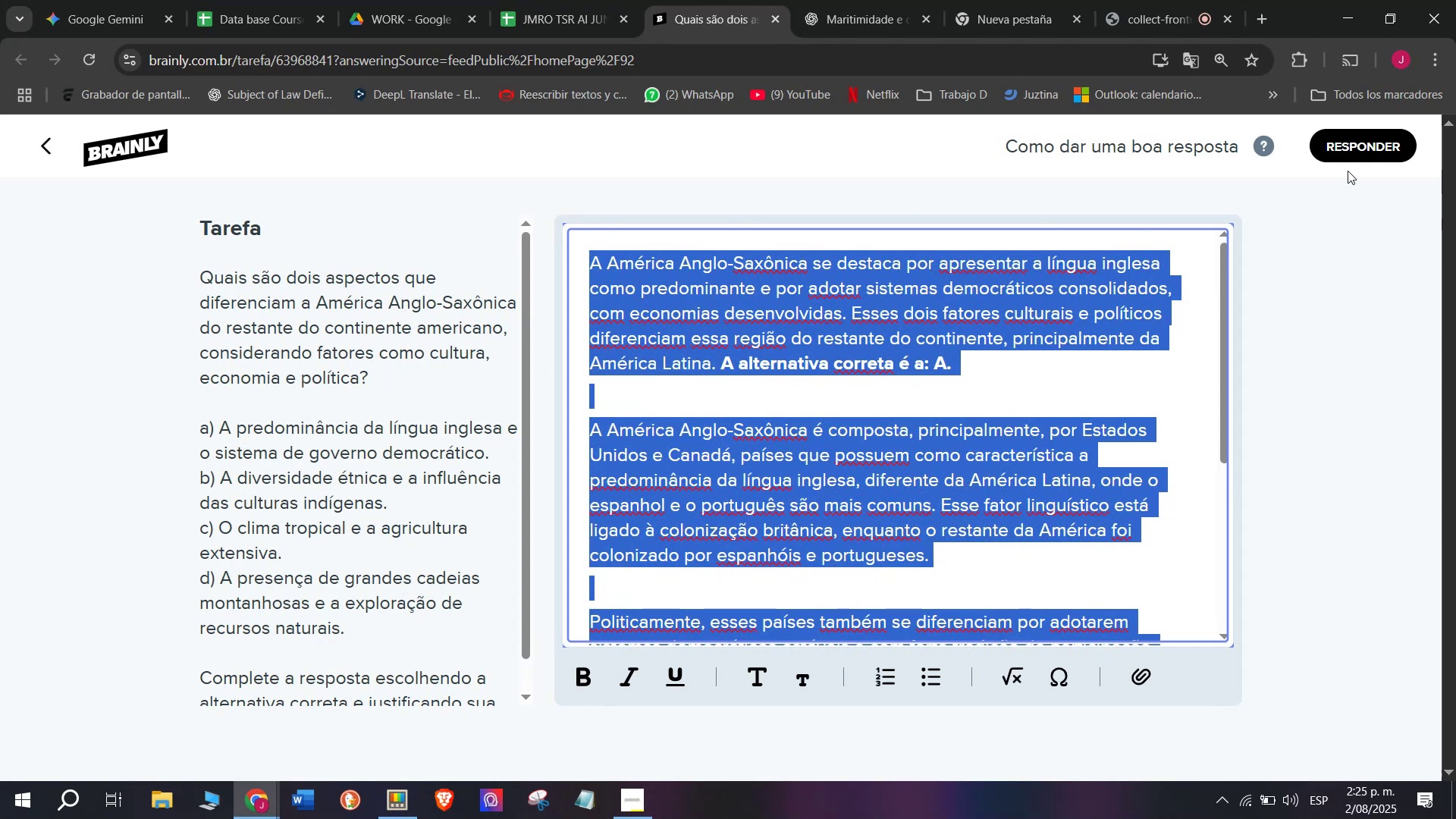 
left_click([1353, 158])
 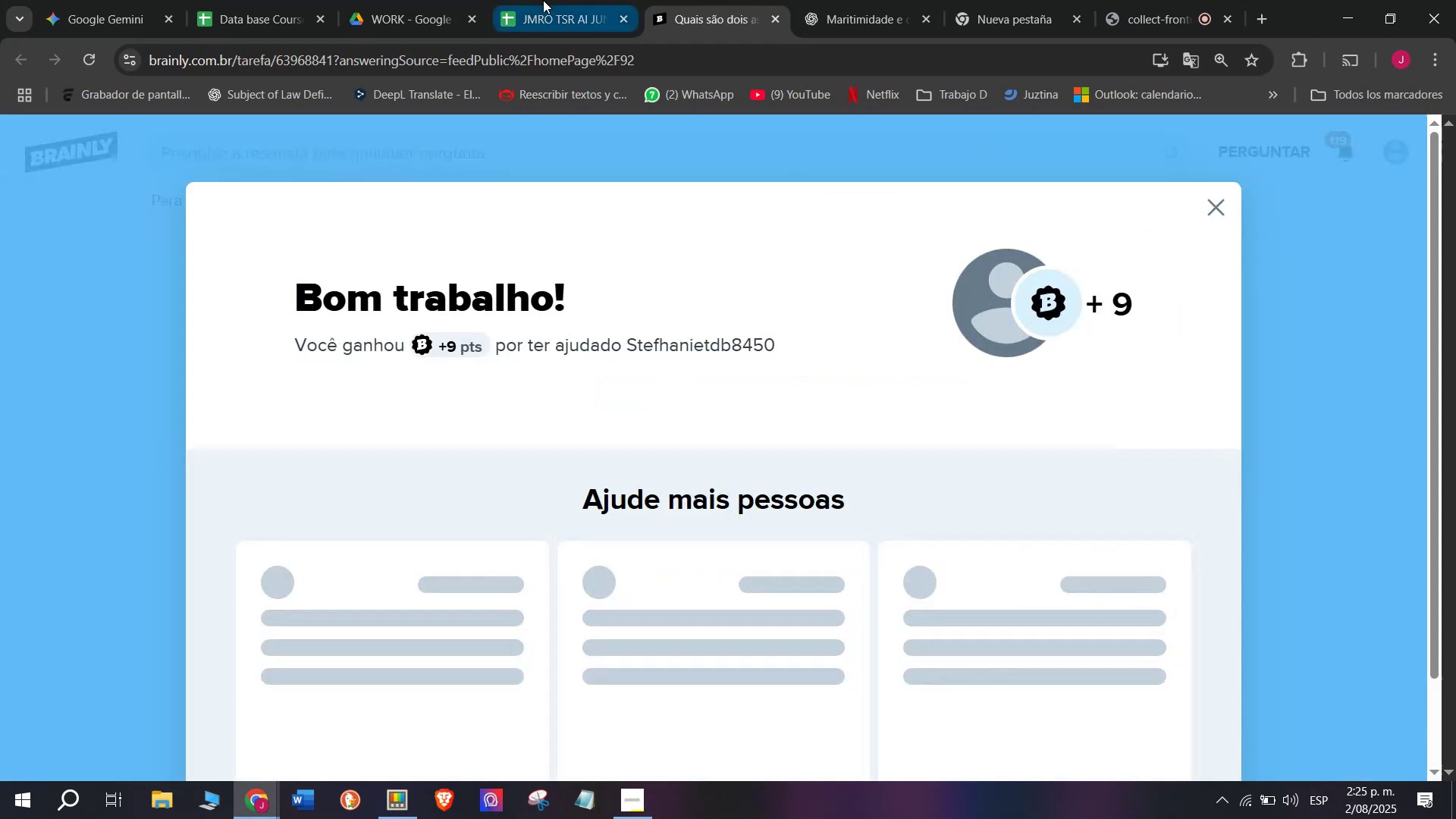 
left_click([543, 0])
 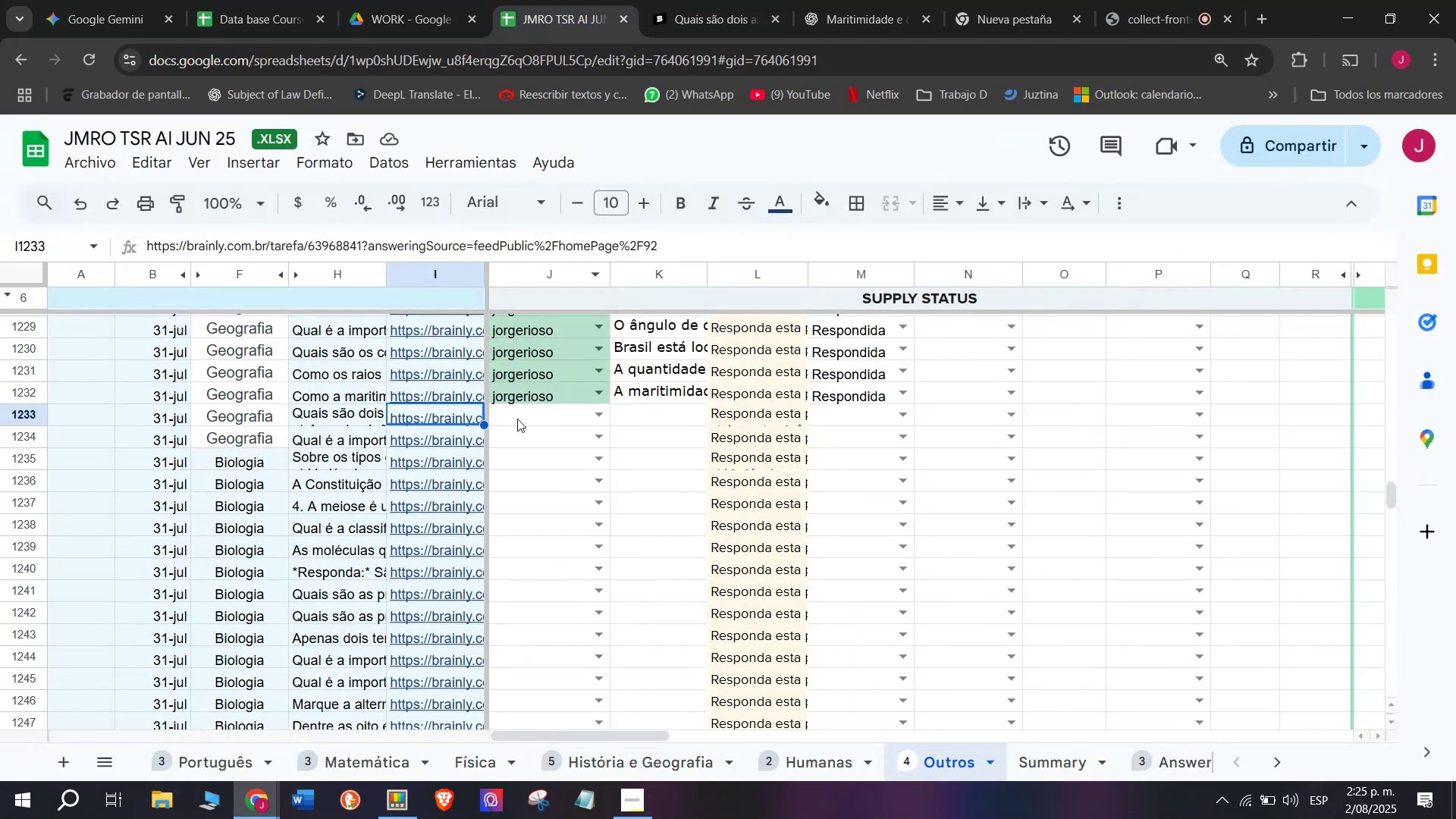 
left_click([519, 422])
 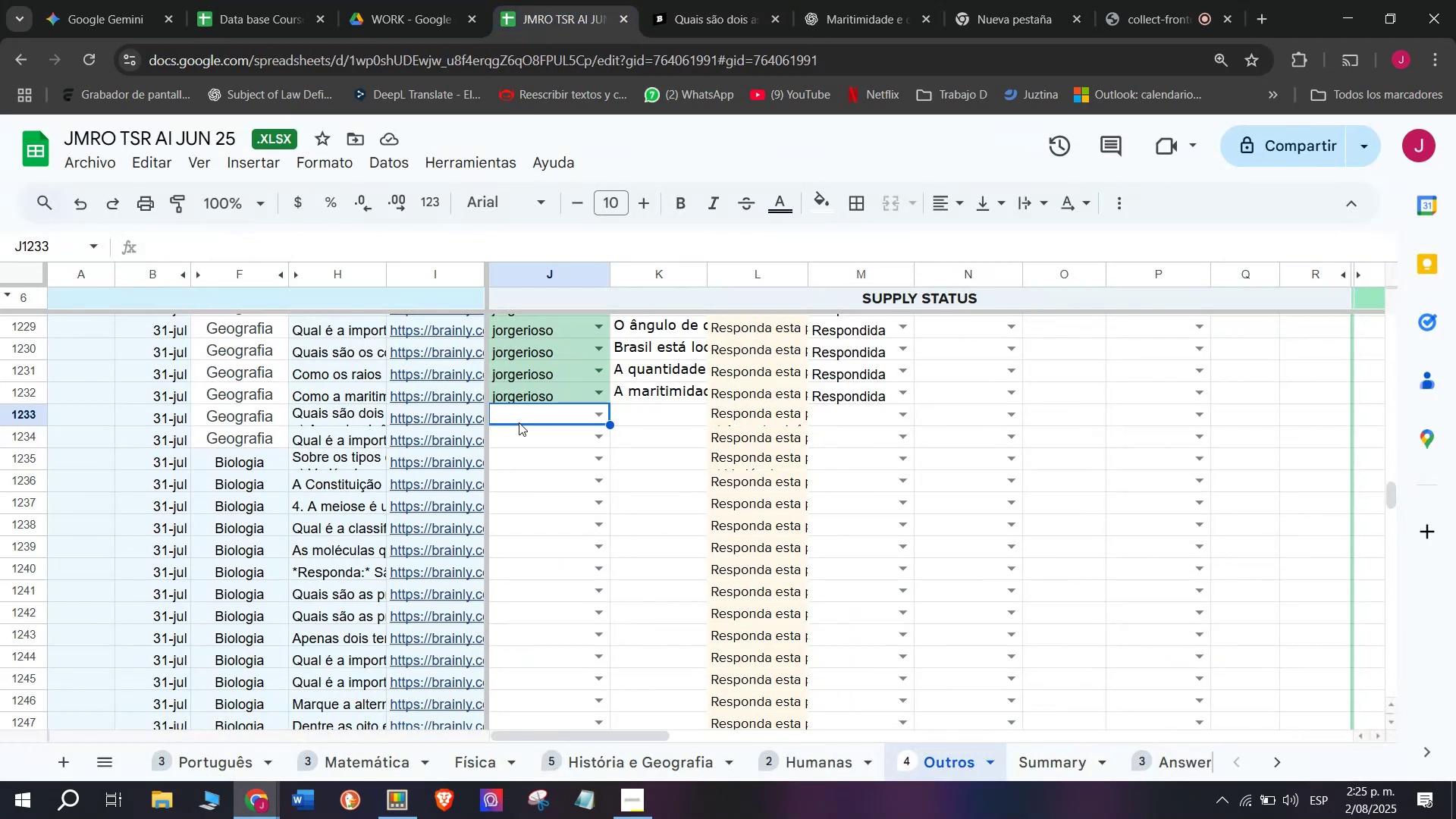 
key(J)
 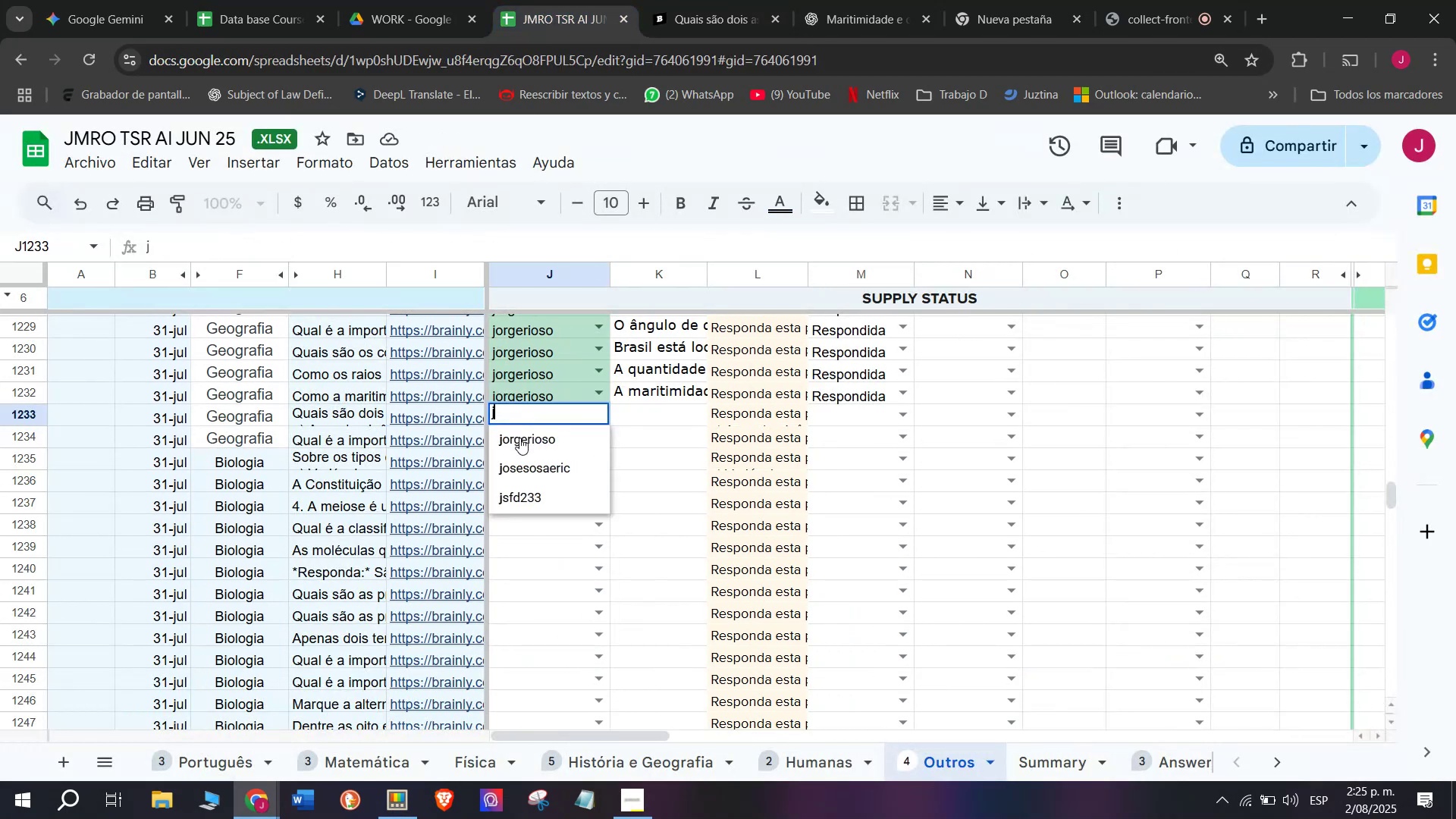 
left_click([519, 438])
 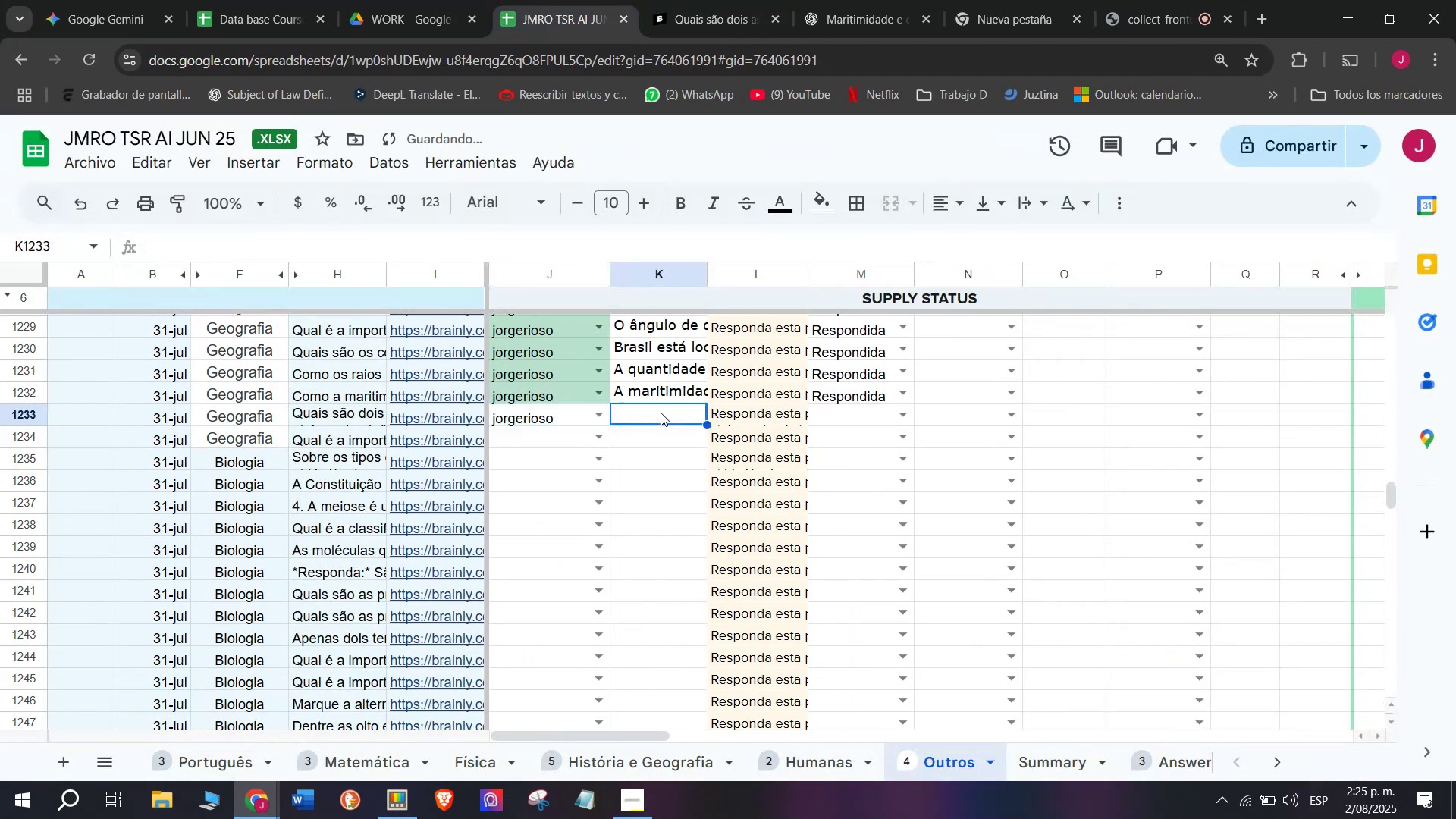 
double_click([661, 413])
 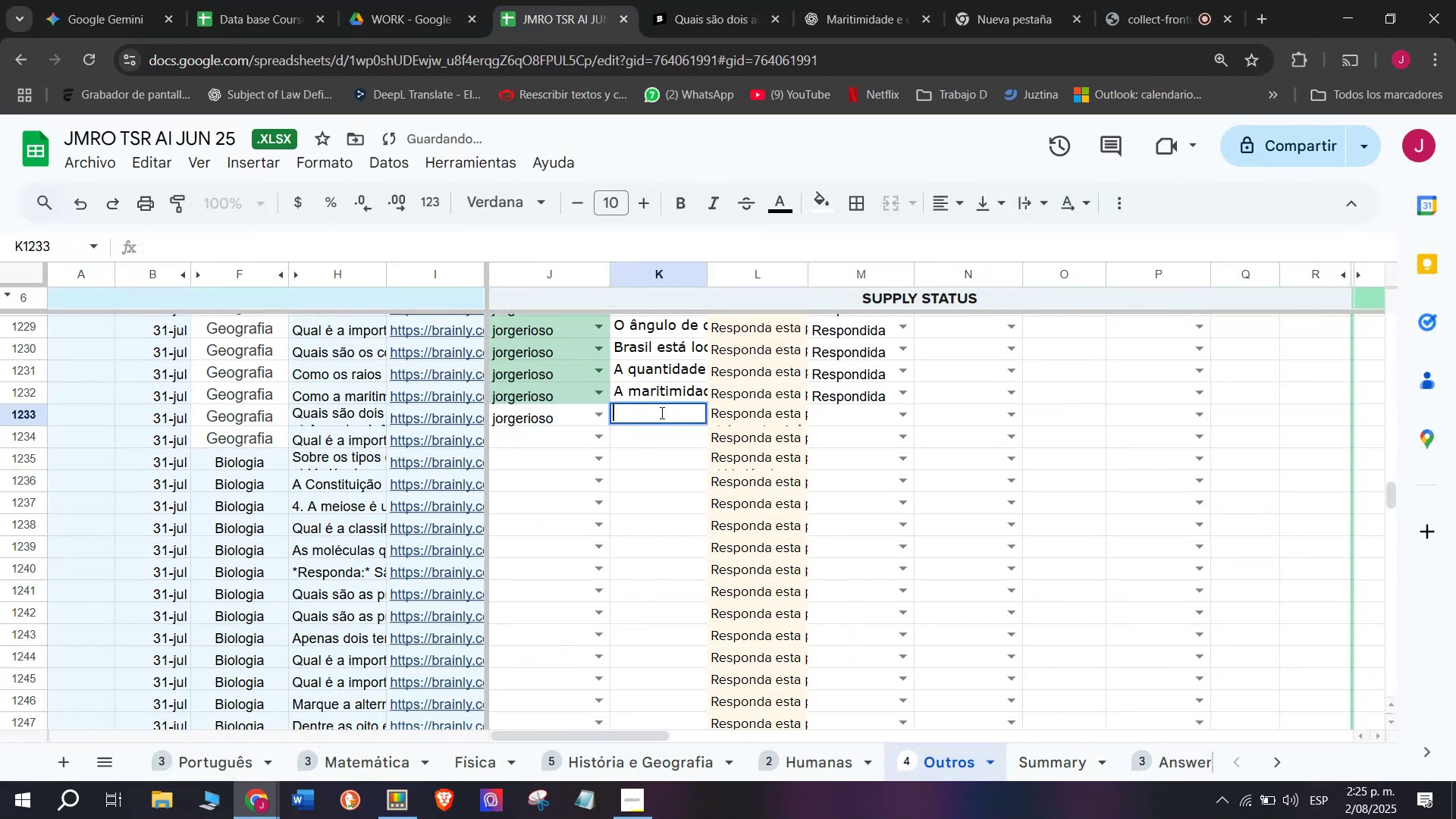 
key(Control+V)
 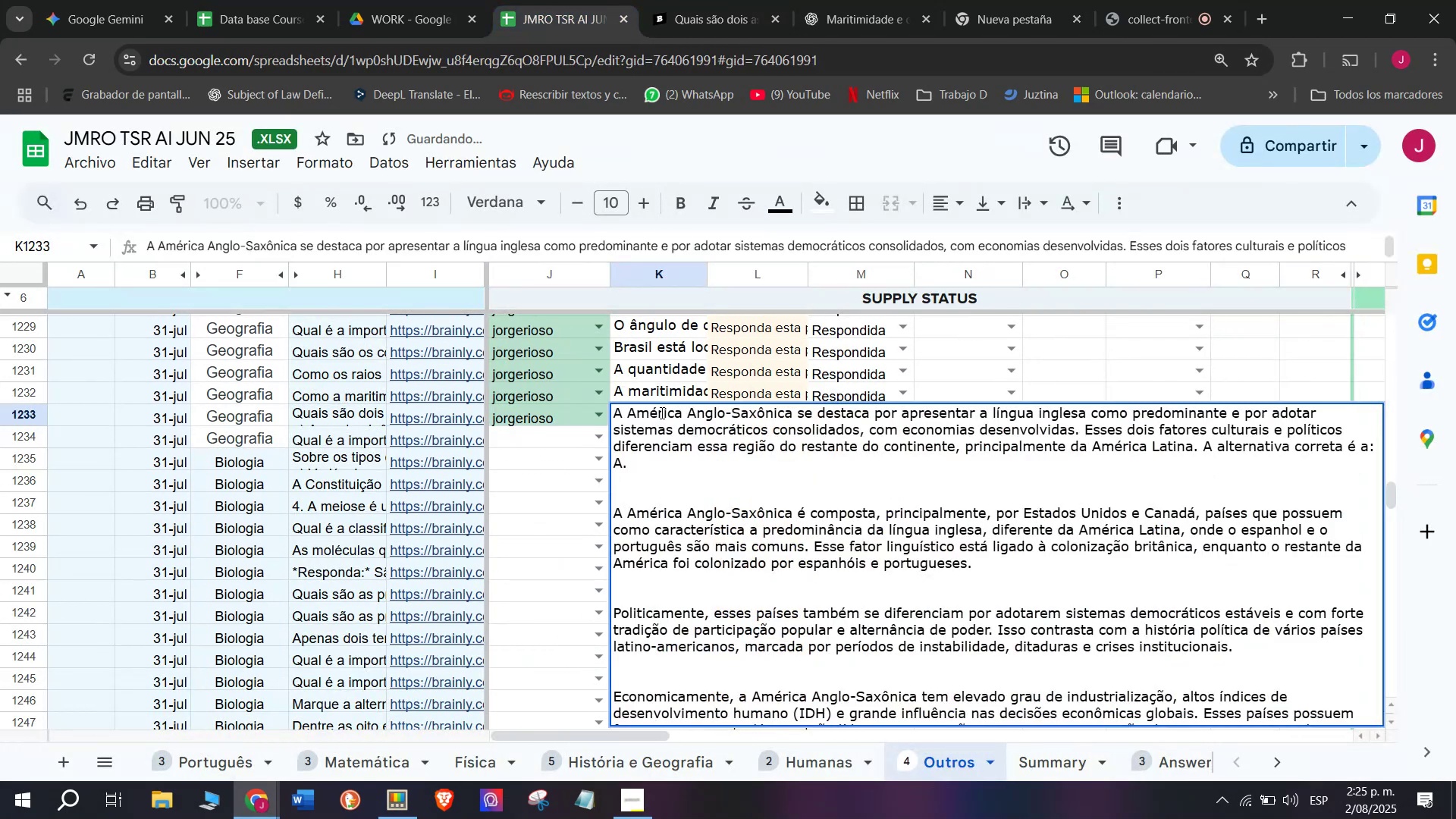 
key(Enter)
 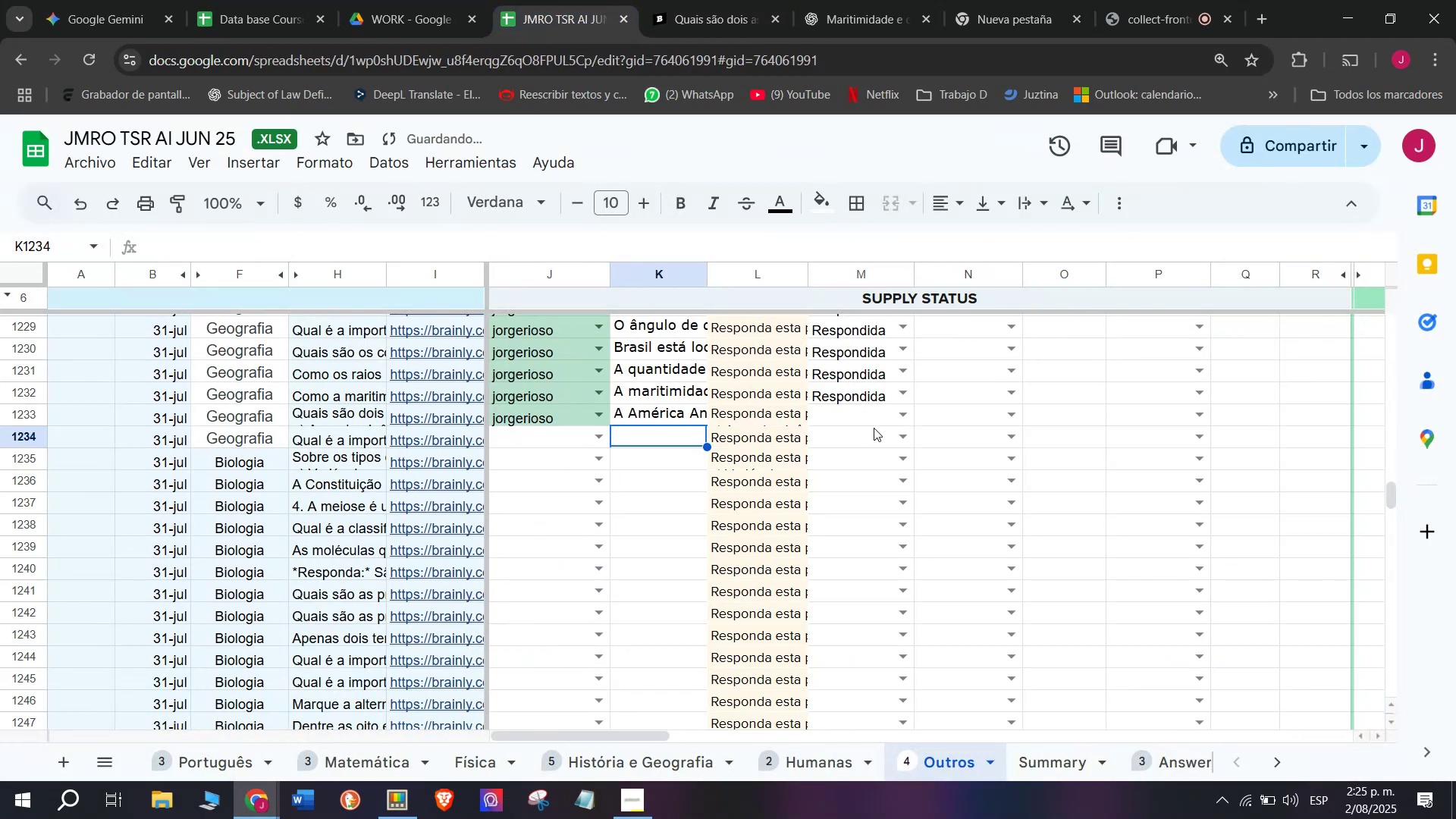 
left_click([902, 422])
 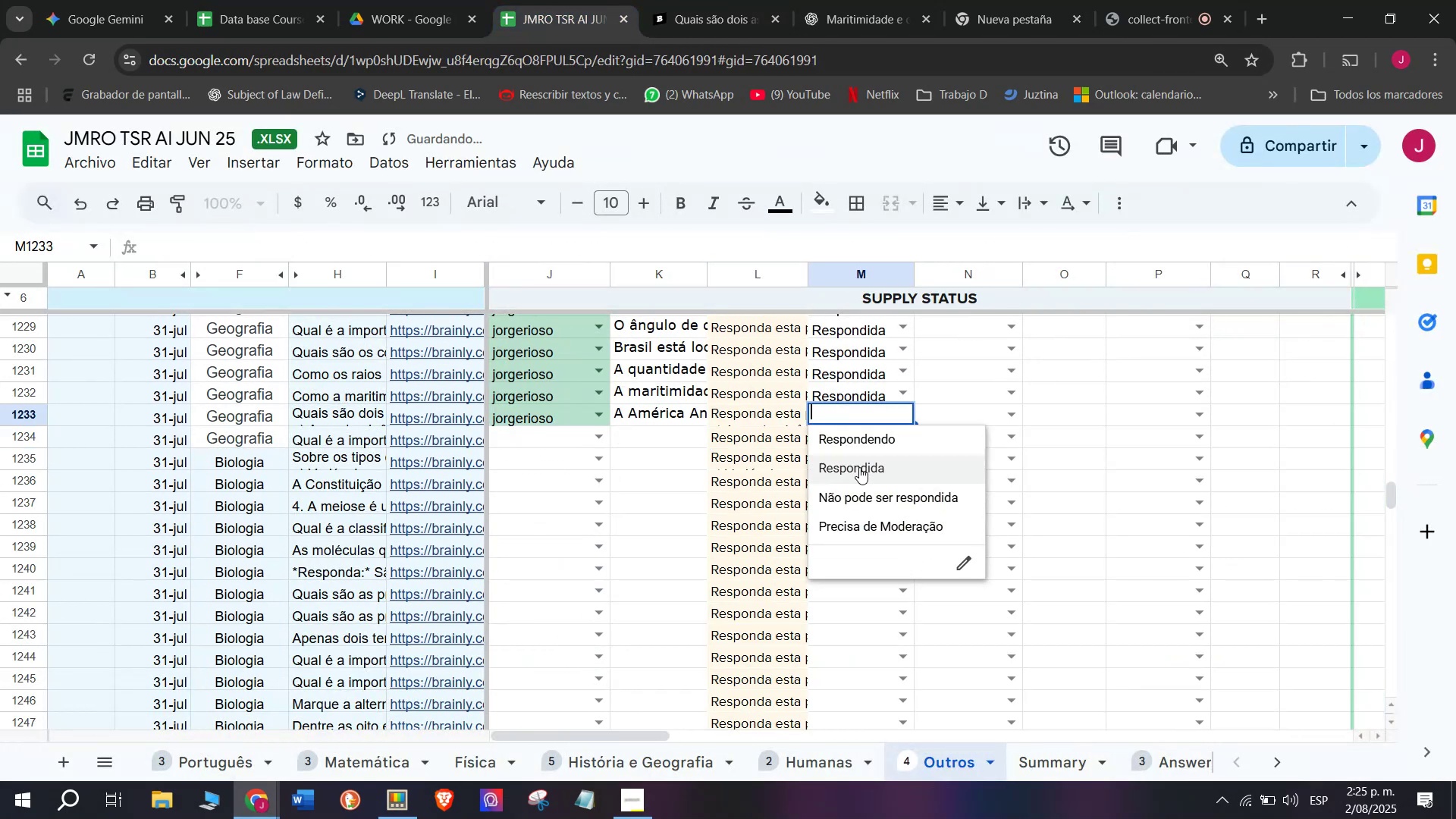 
left_click([859, 469])
 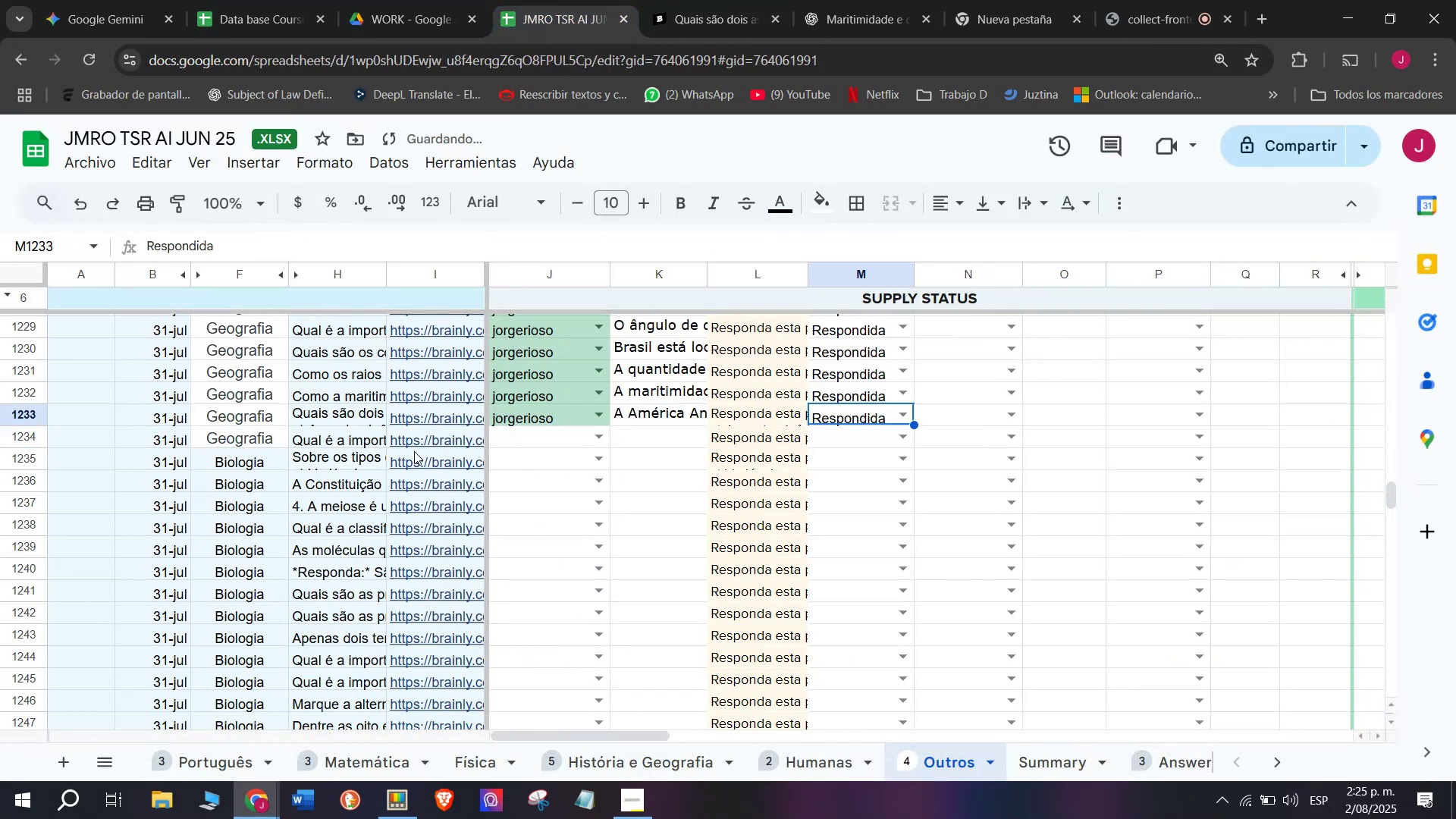 
left_click([414, 445])
 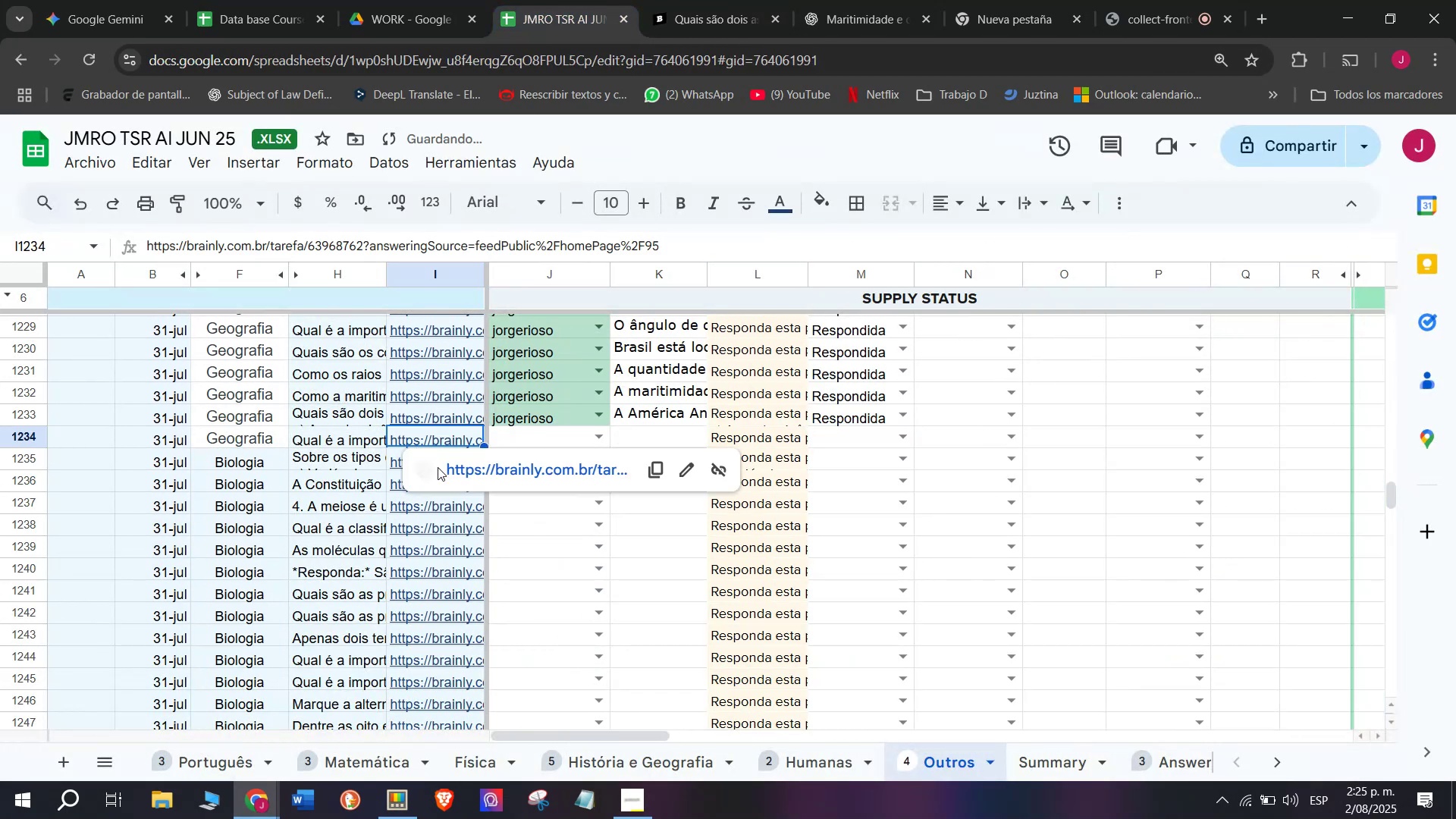 
left_click([441, 469])
 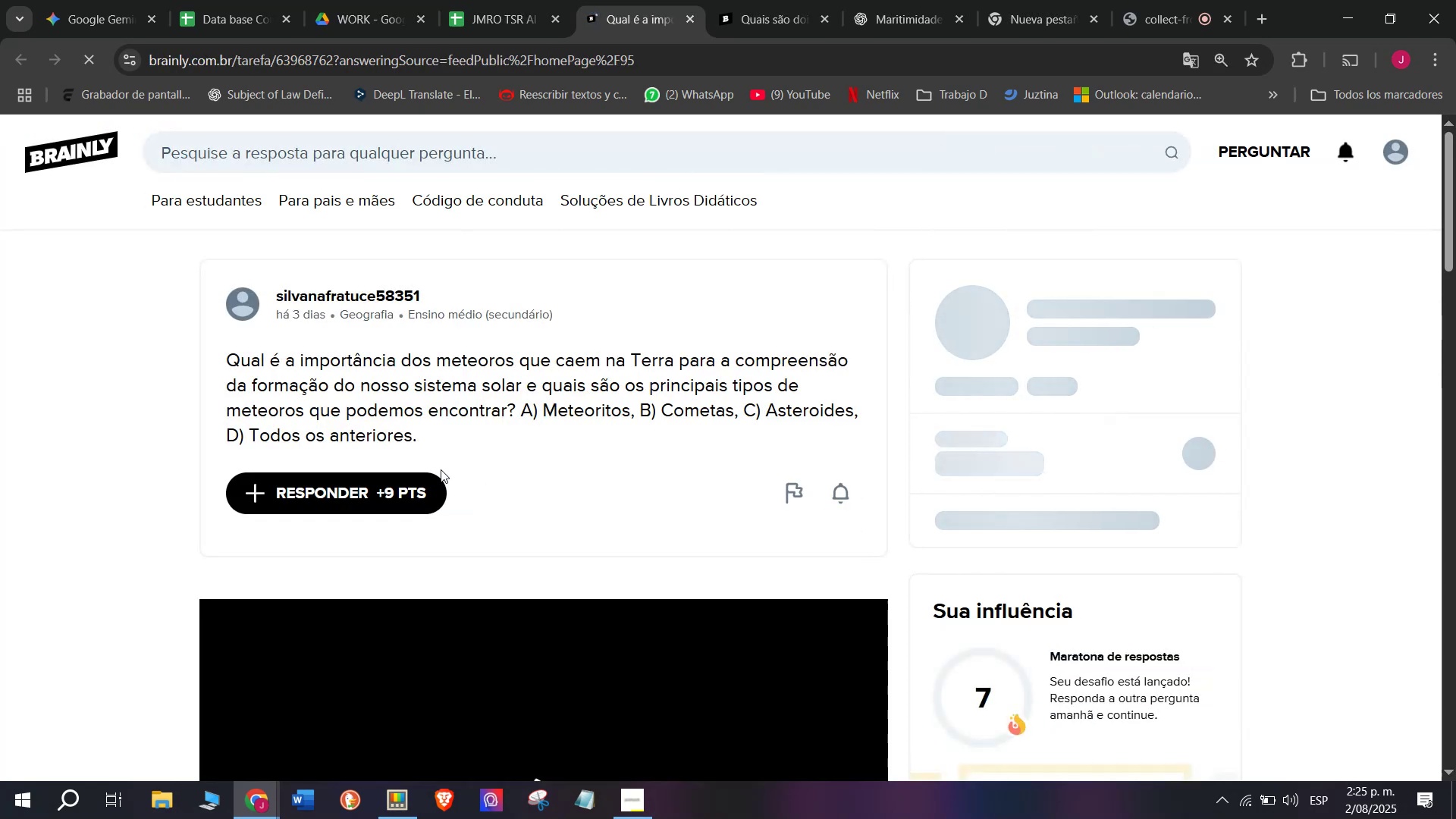 
left_click_drag(start_coordinate=[435, 431], to_coordinate=[221, 369])
 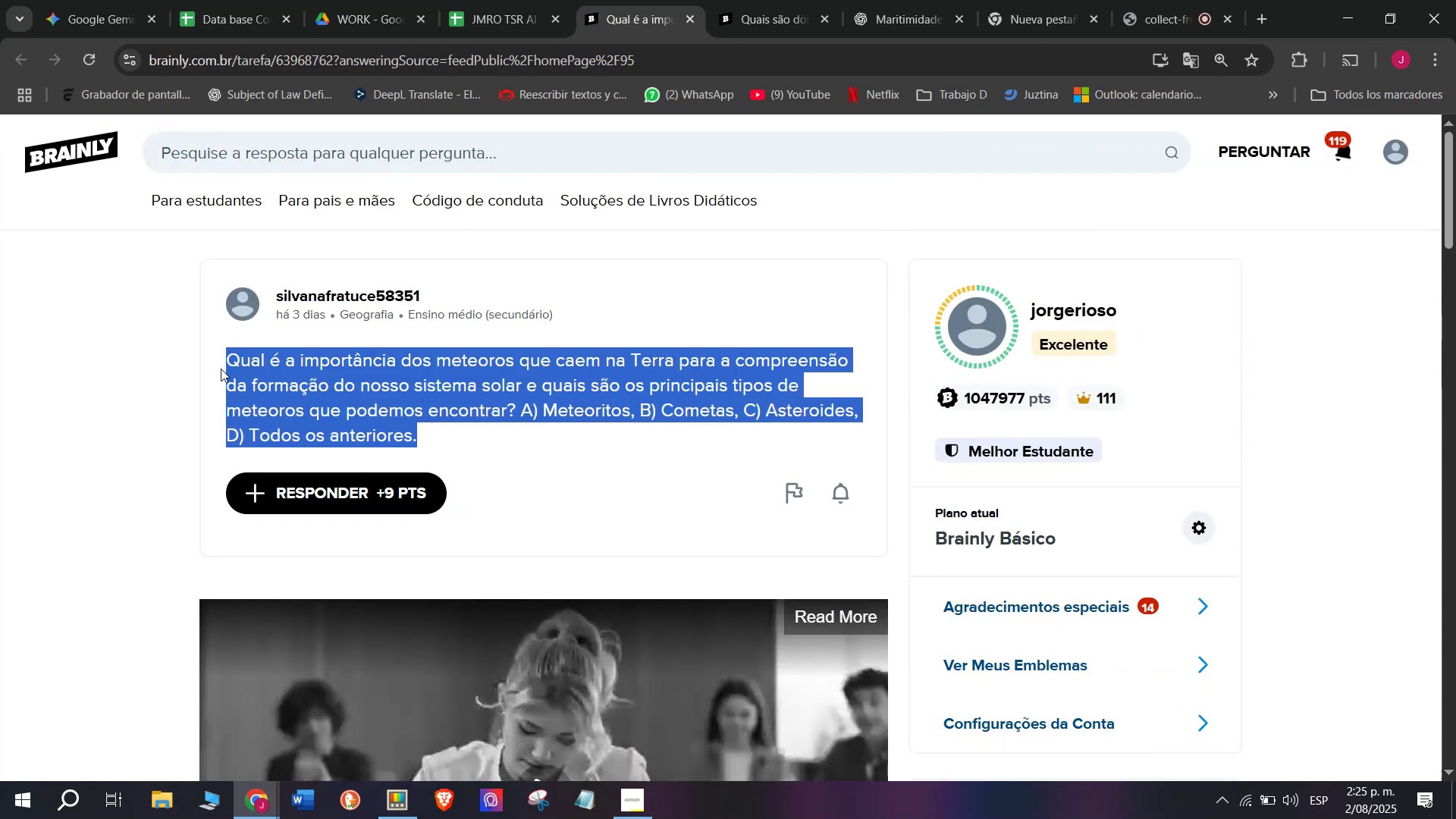 
key(Control+C)
 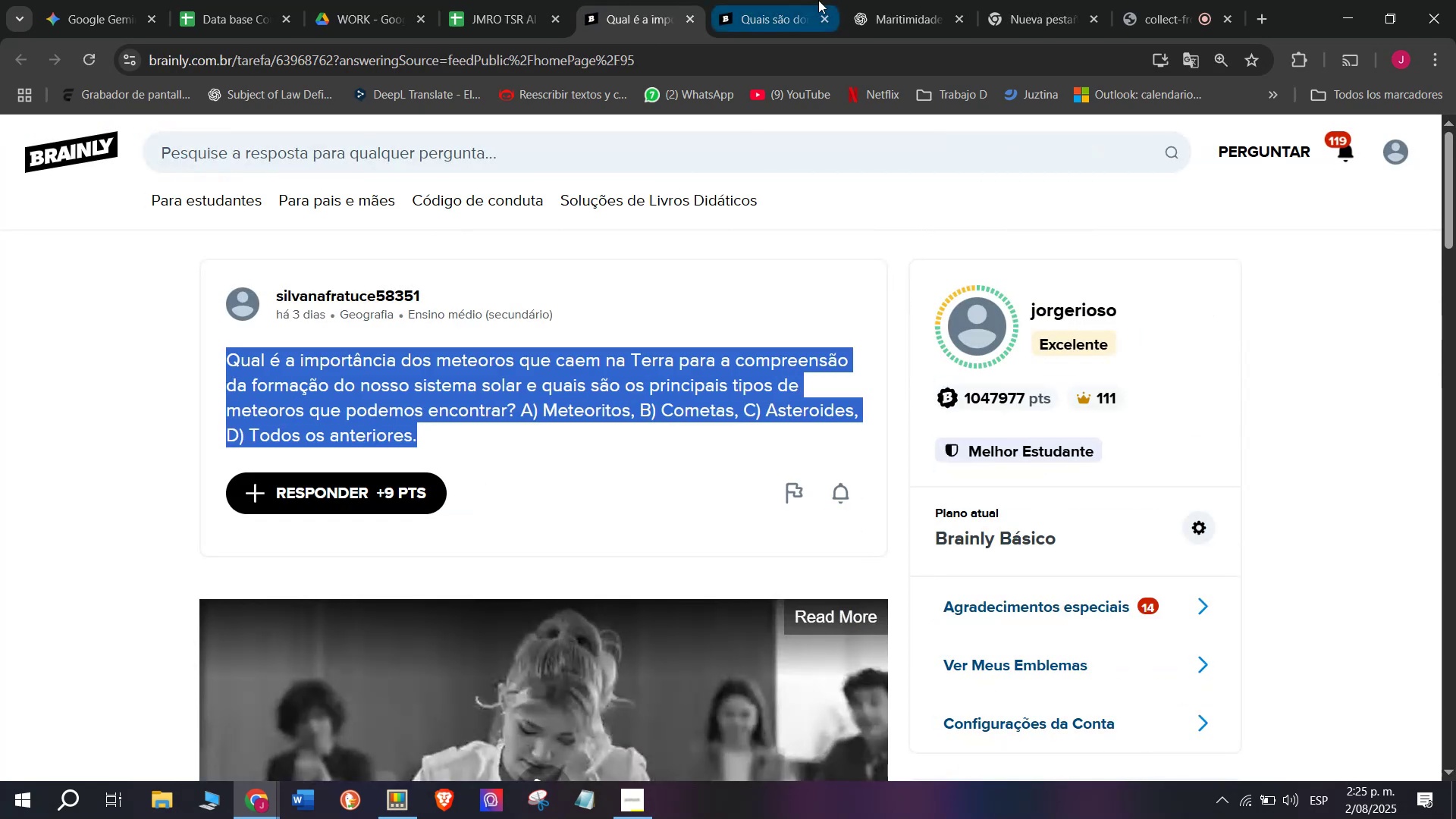 
left_click([767, 0])
 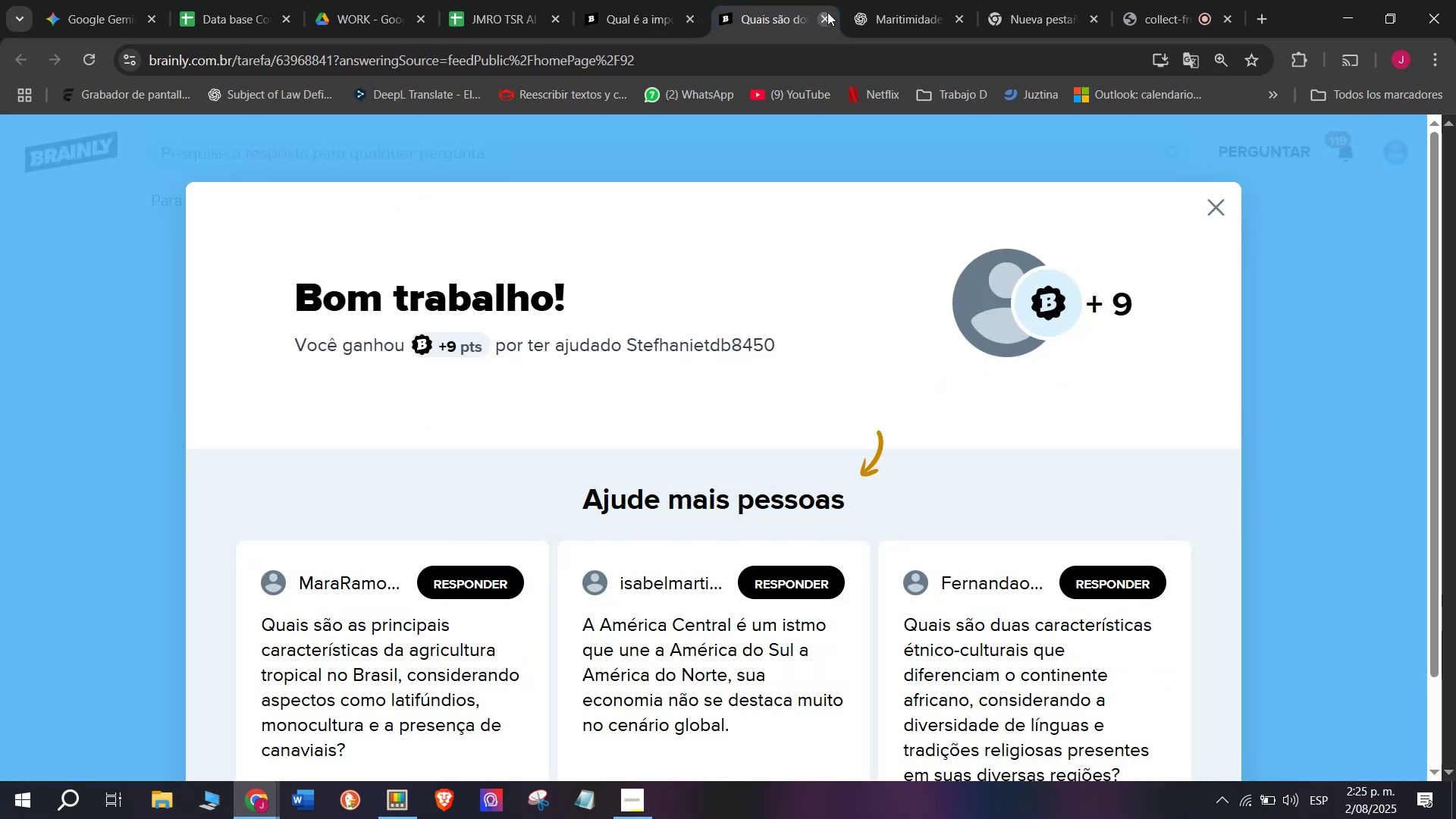 
double_click([799, 0])
 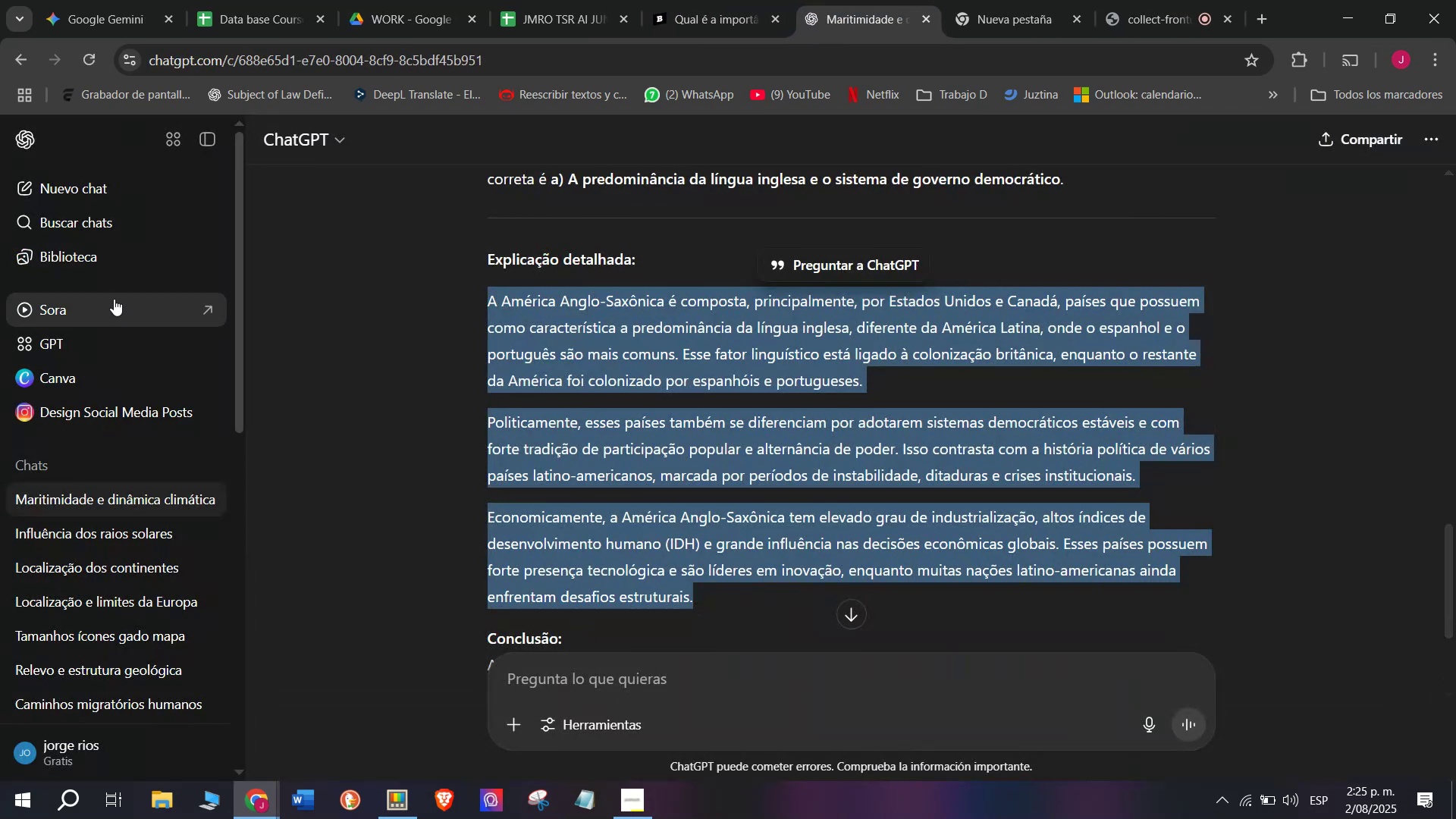 
left_click([95, 187])
 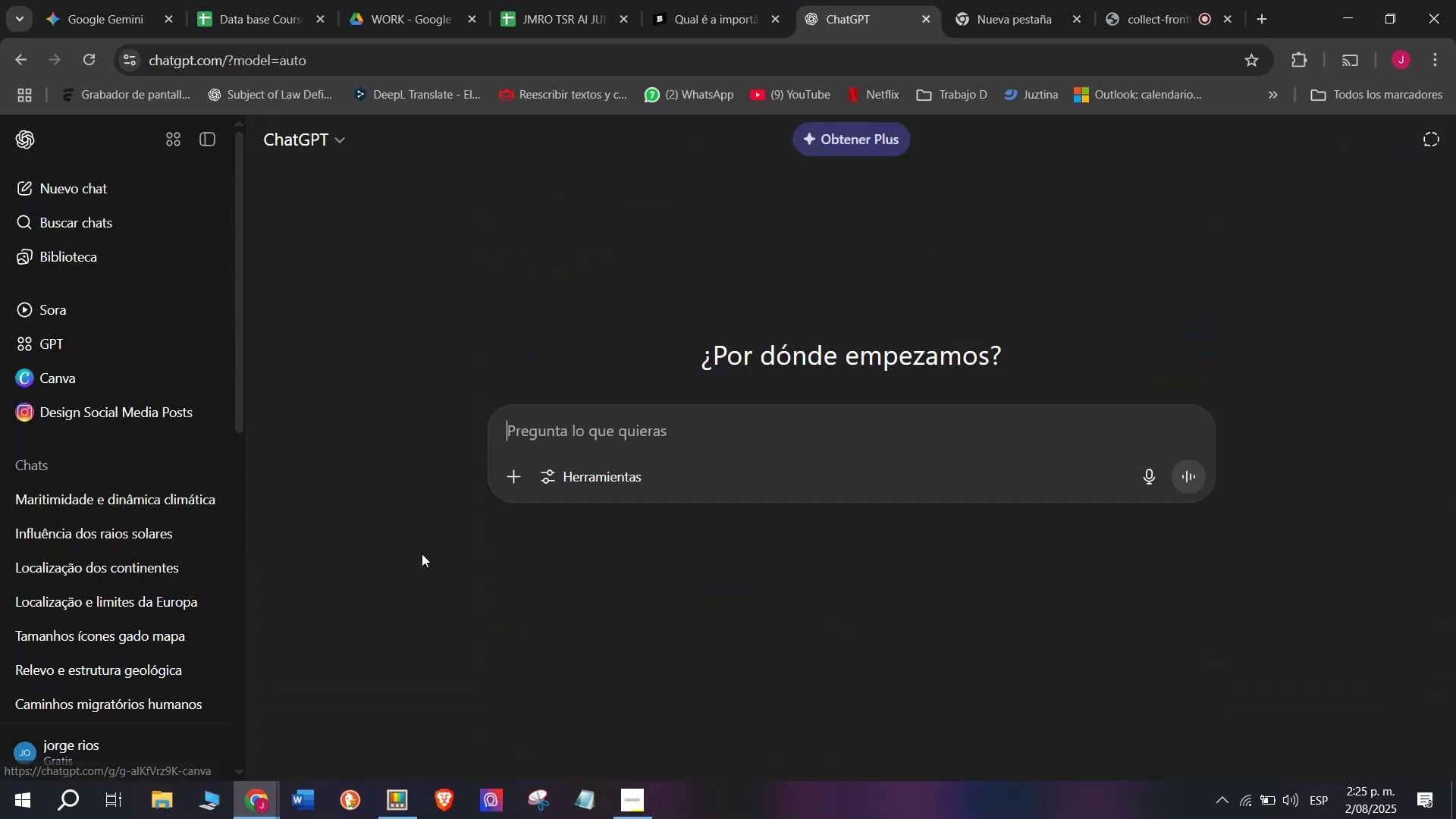 
key(Meta+MetaLeft)
 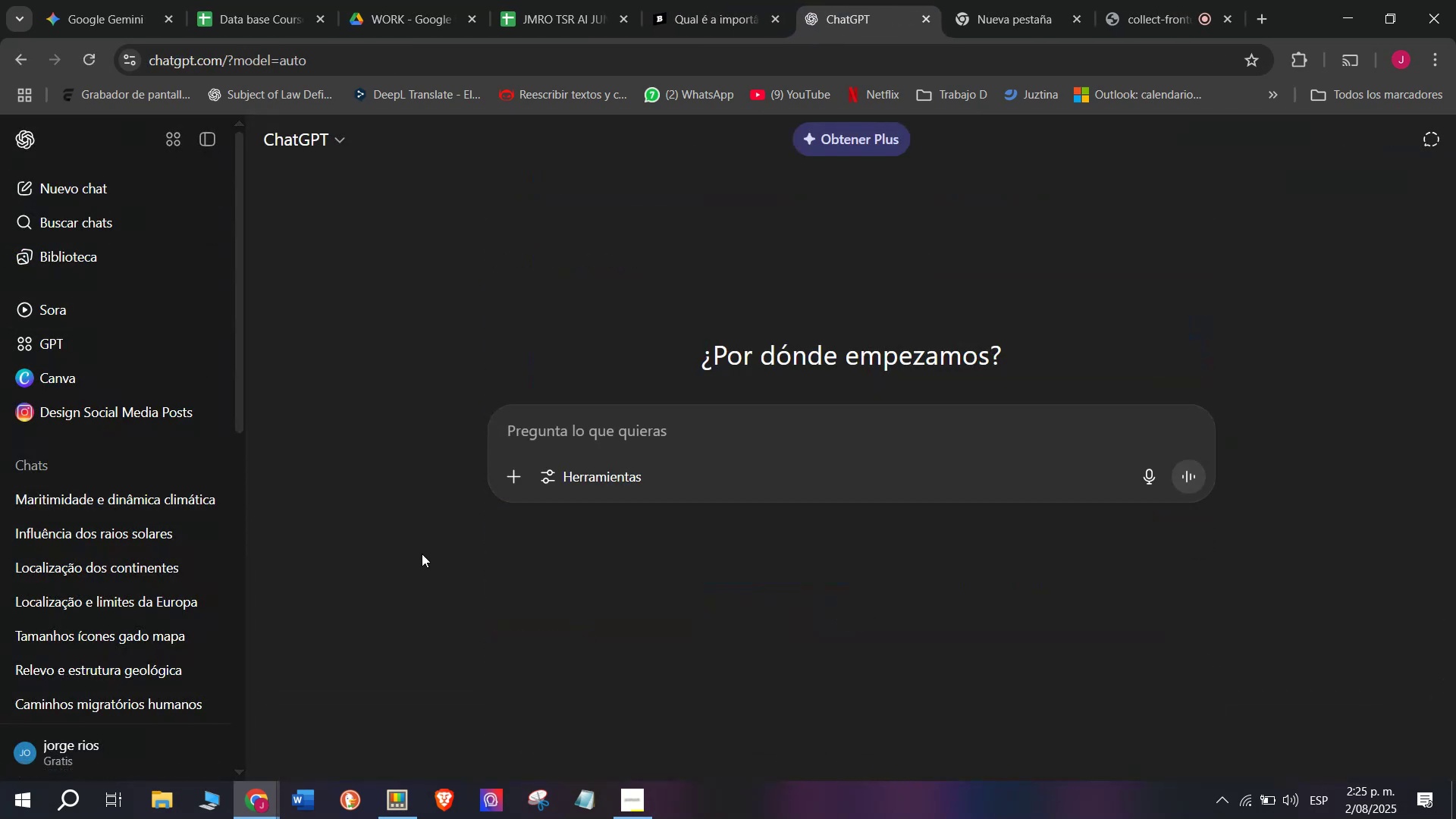 
key(Meta+V)
 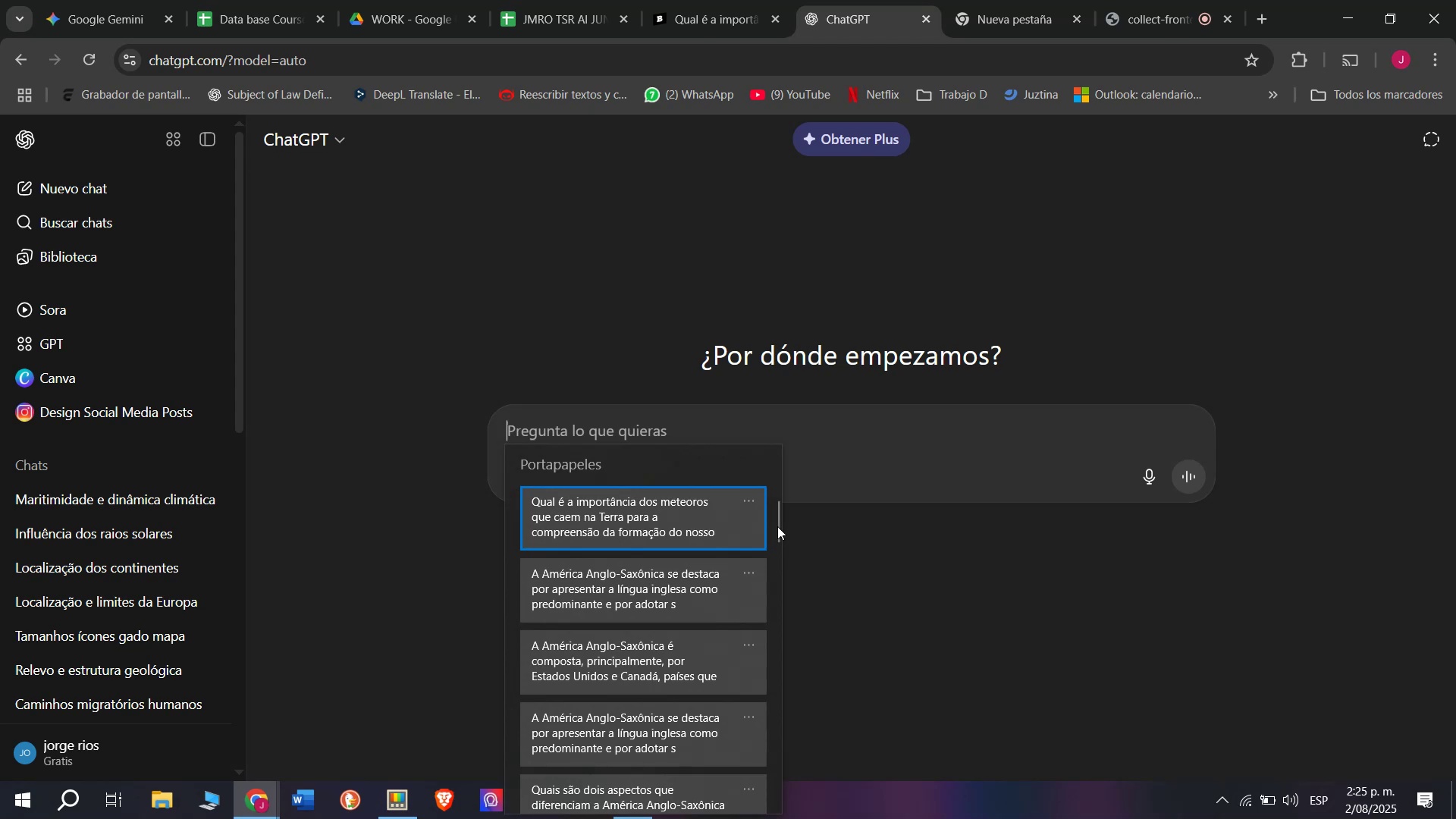 
left_click_drag(start_coordinate=[775, 526], to_coordinate=[745, 818])
 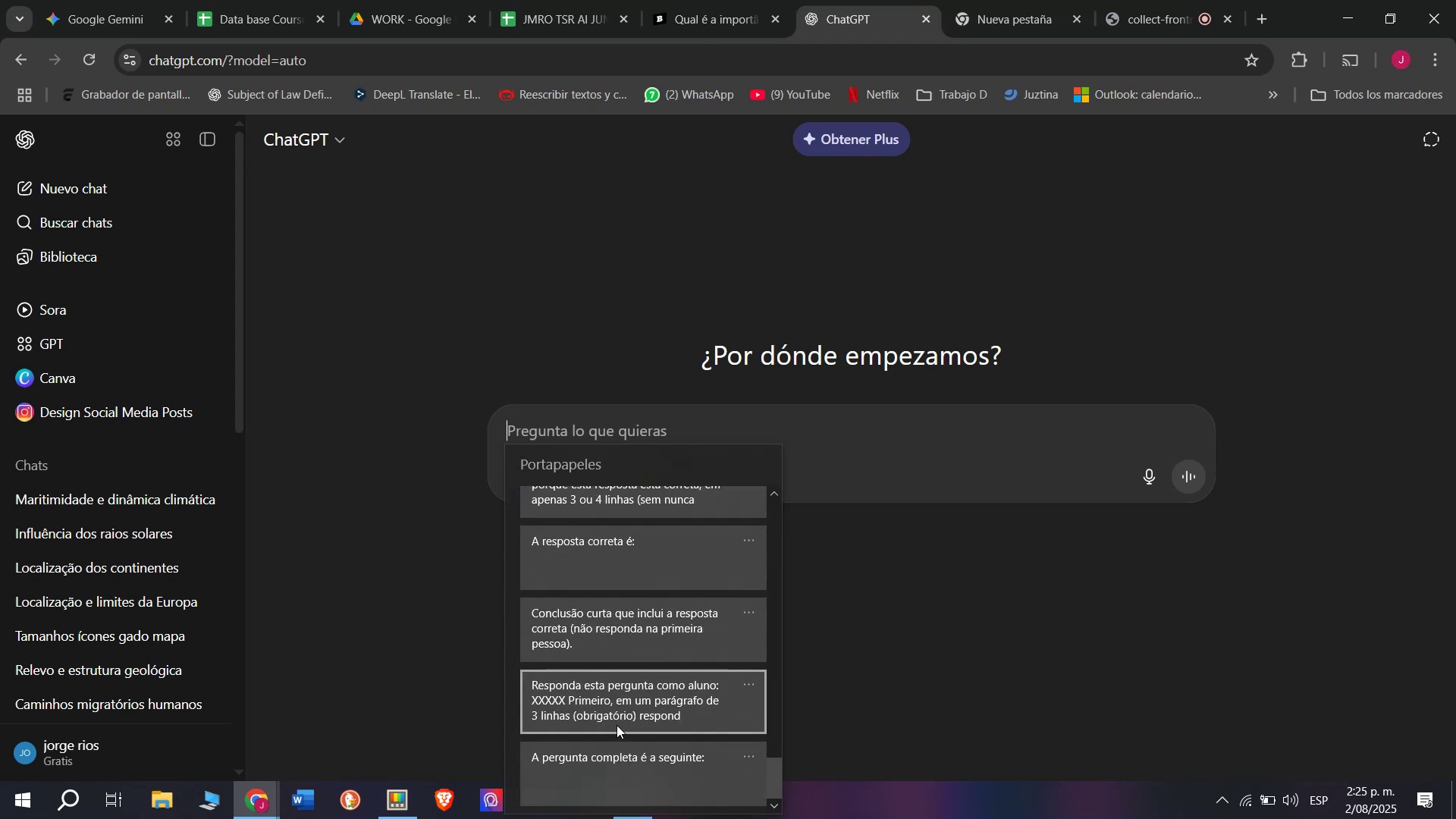 
left_click([609, 705])
 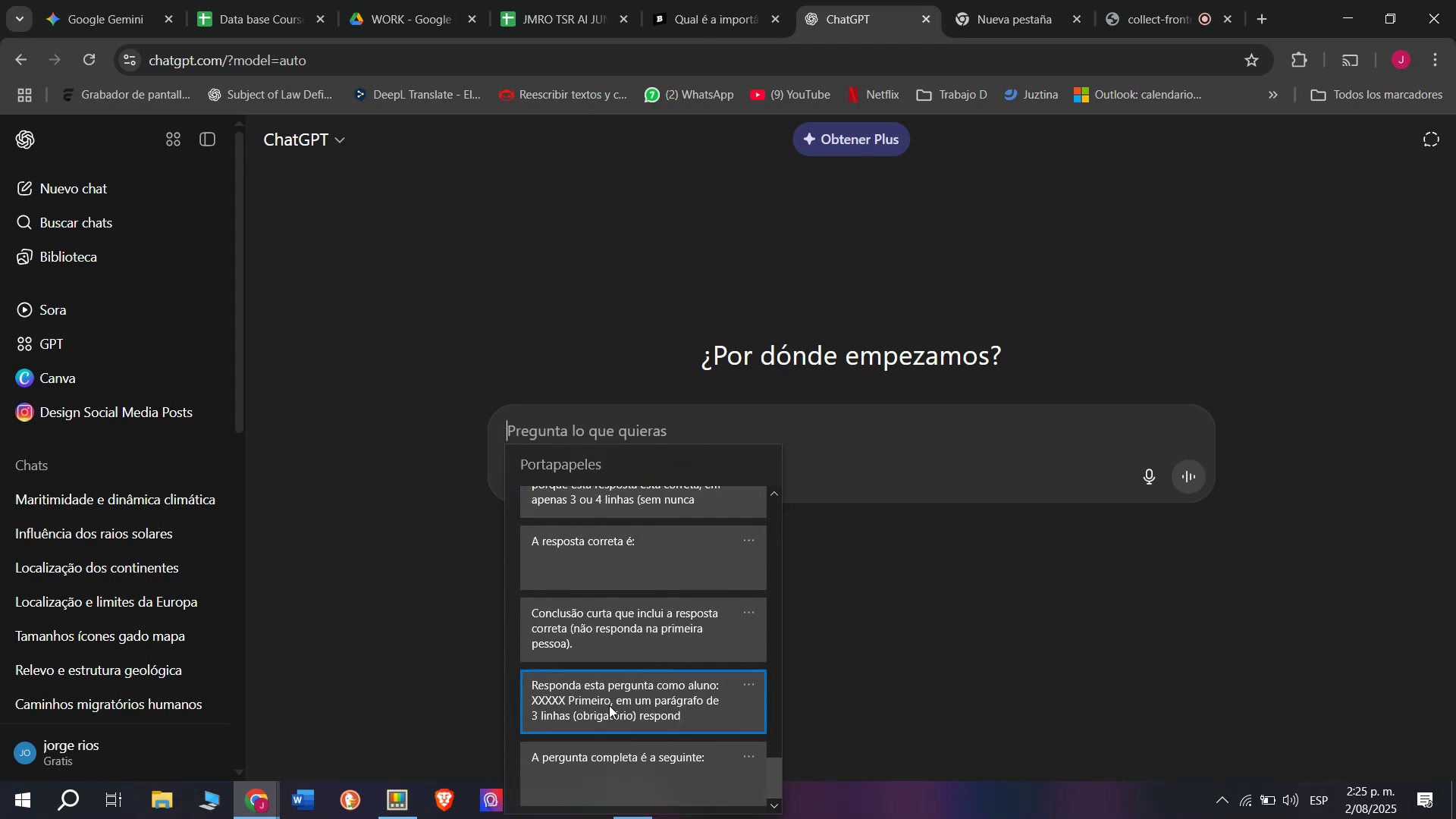 
key(Control+ControlLeft)
 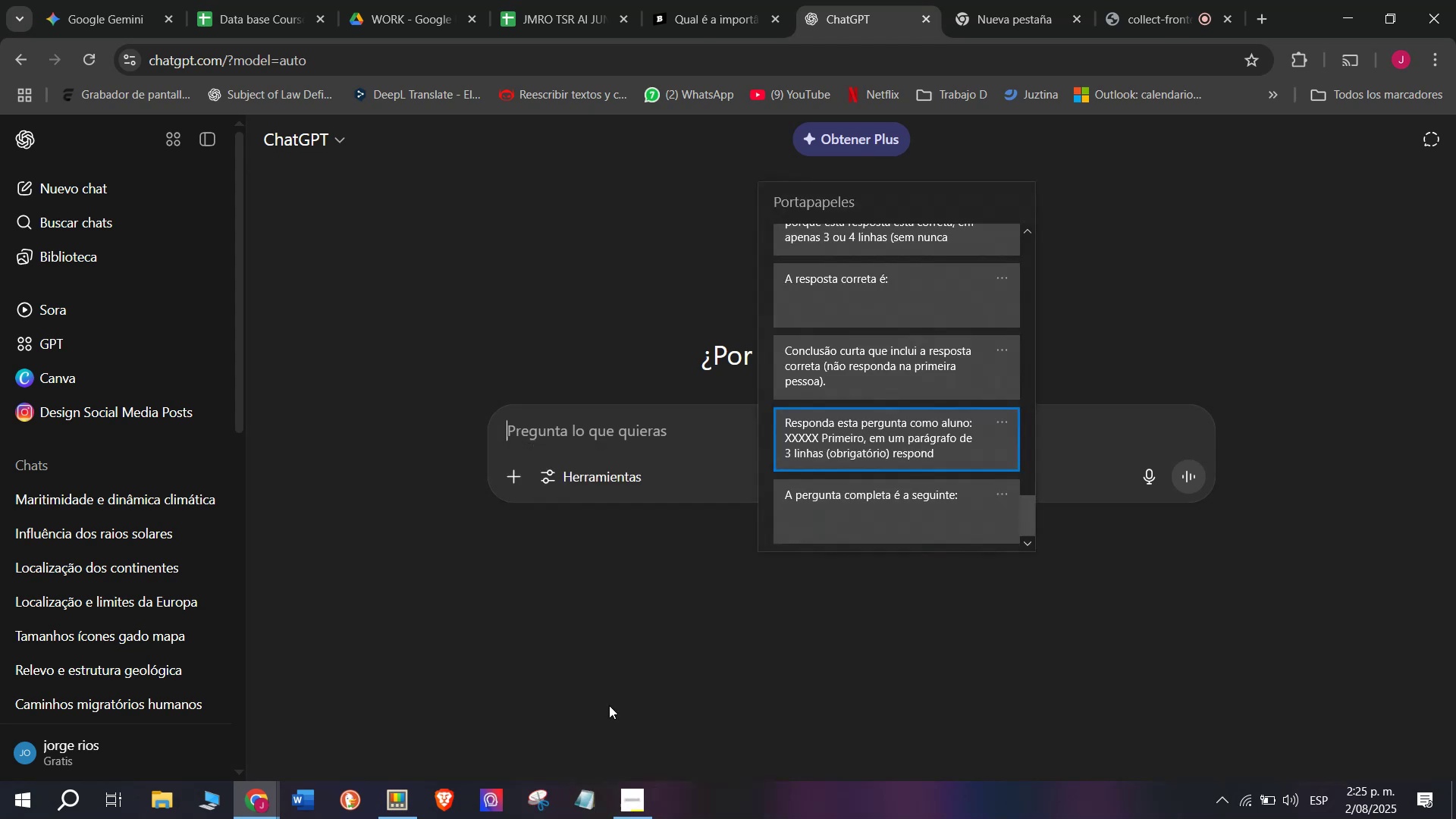 
key(Control+V)
 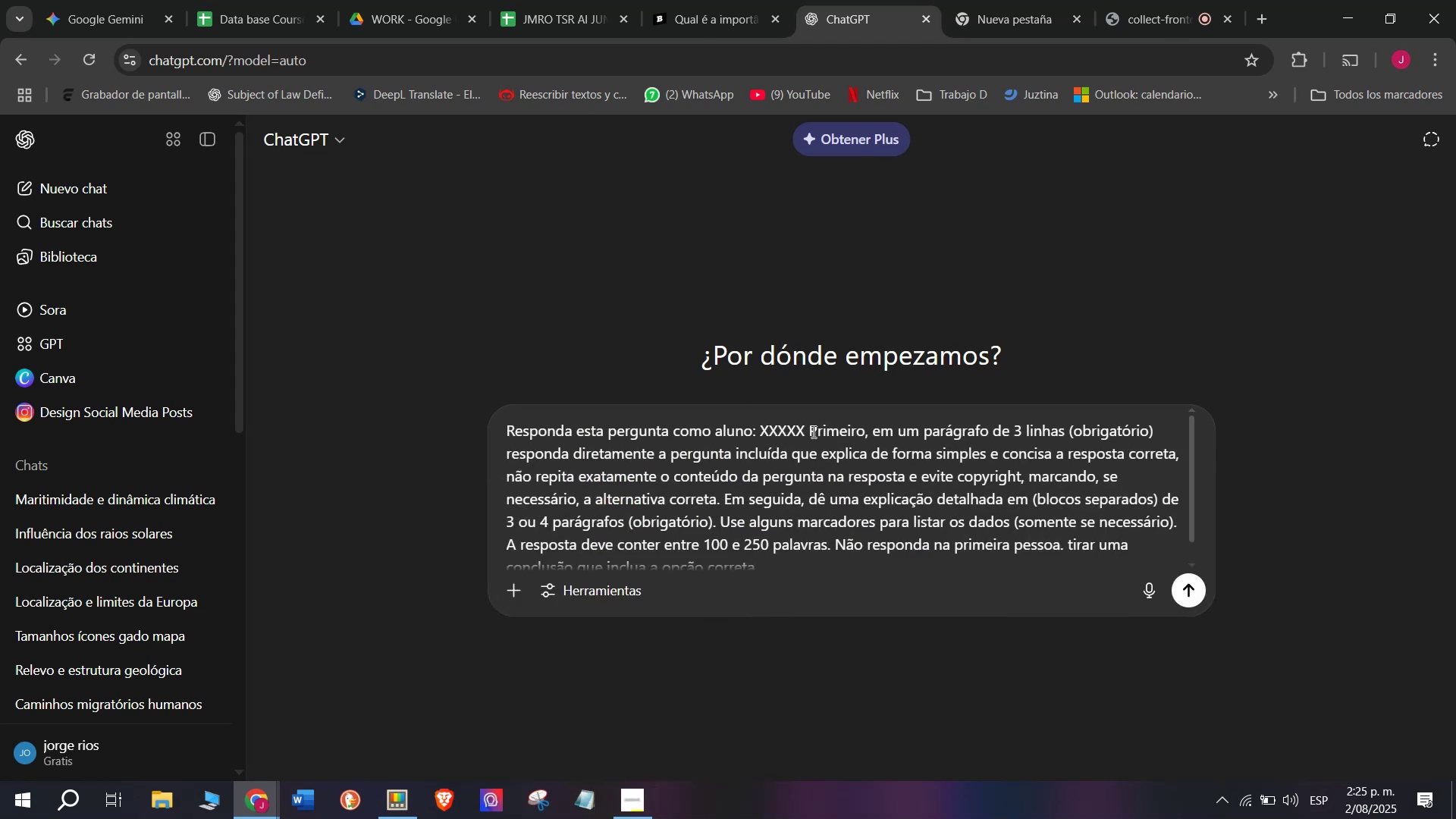 
left_click_drag(start_coordinate=[806, 429], to_coordinate=[762, 424])
 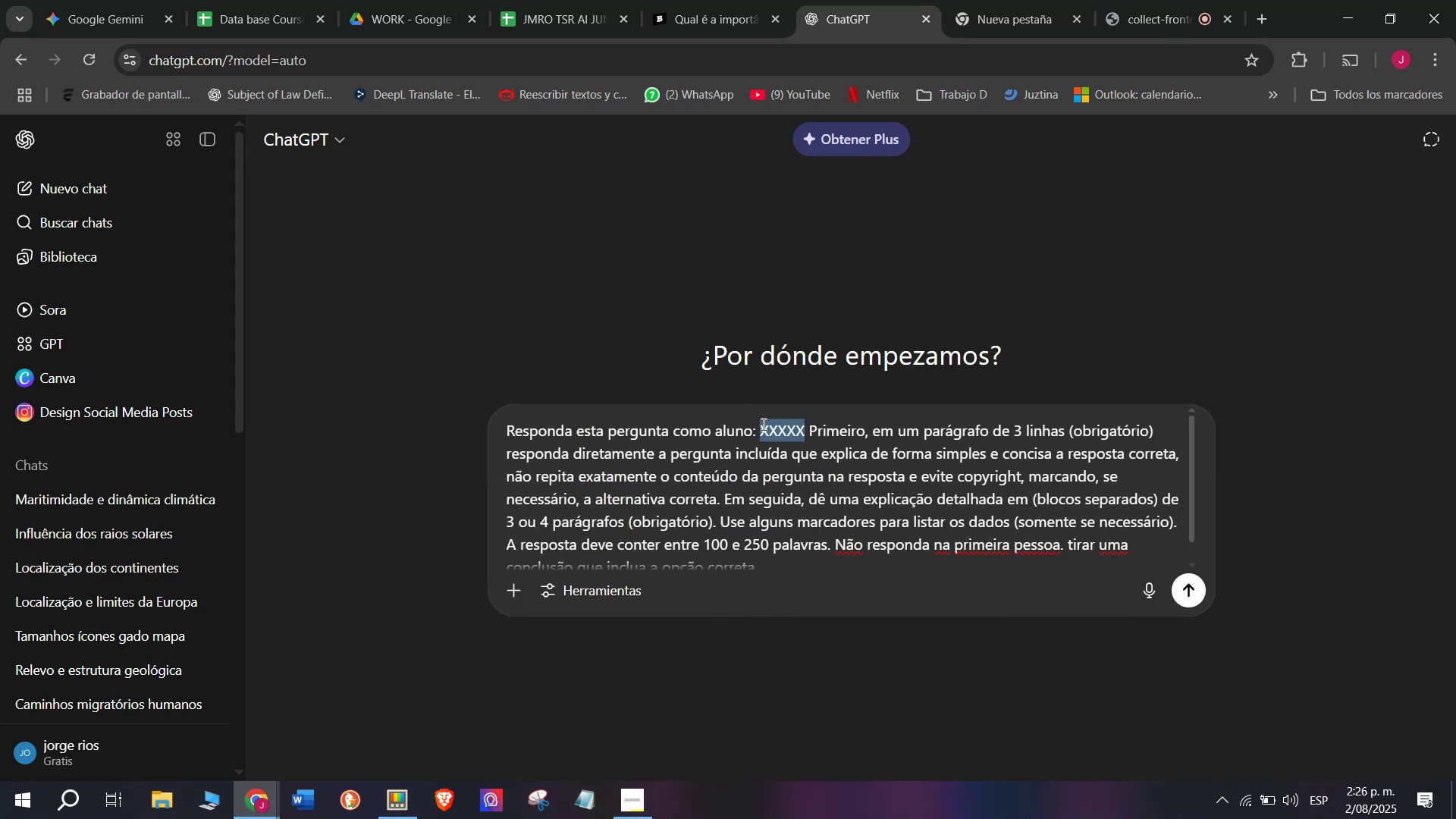 
key(Meta+MetaLeft)
 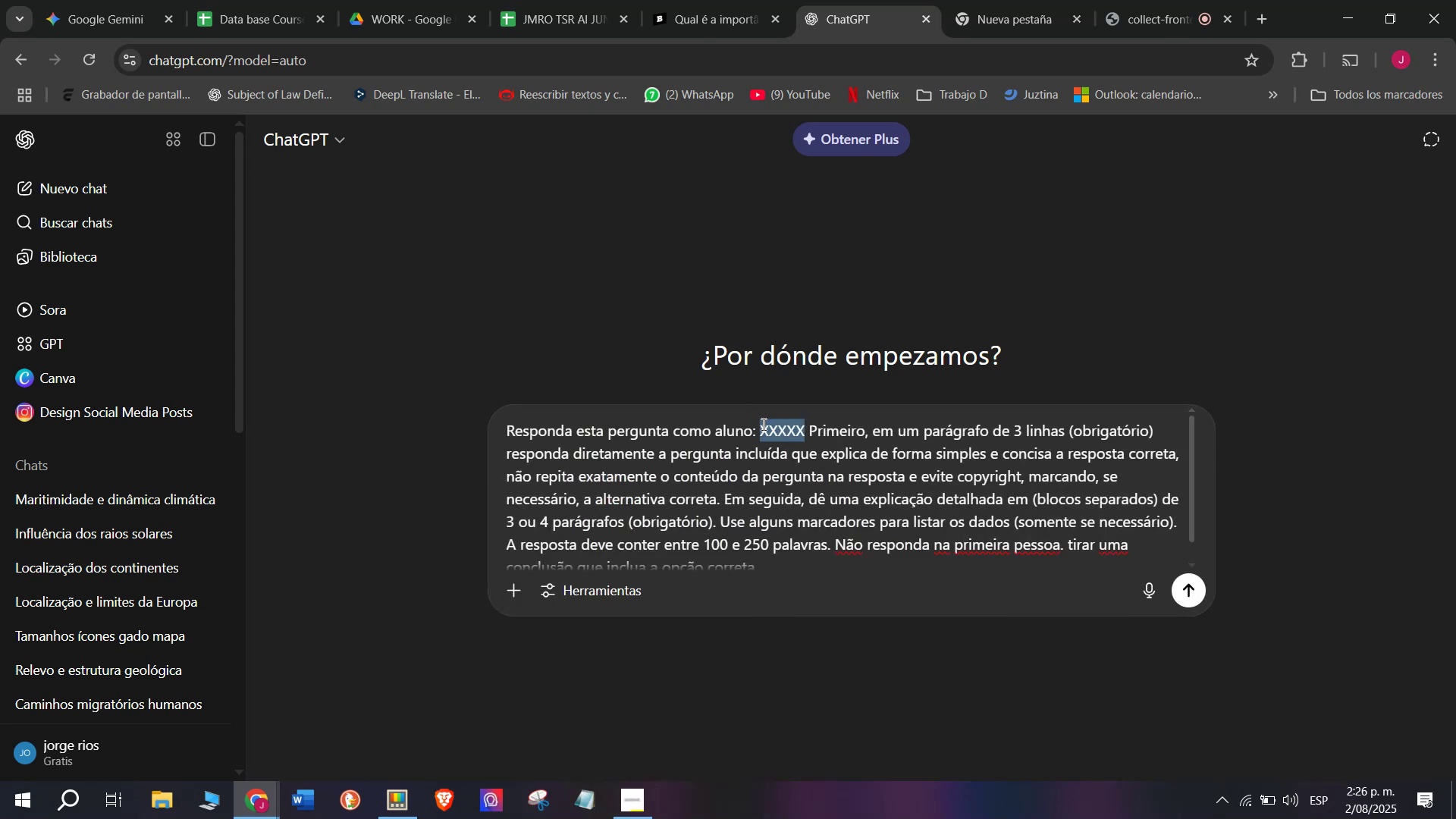 
key(Meta+V)
 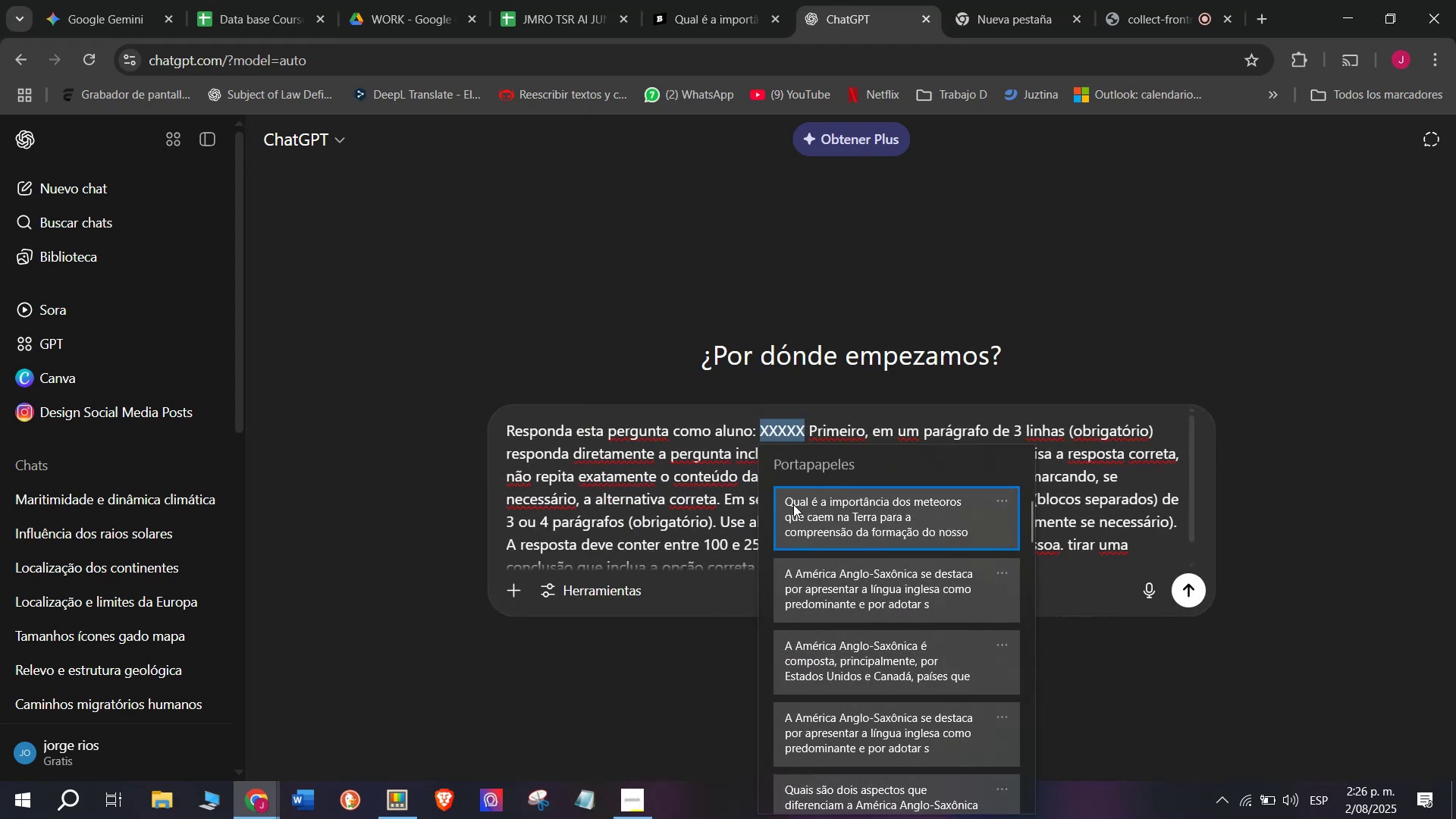 
left_click([793, 504])
 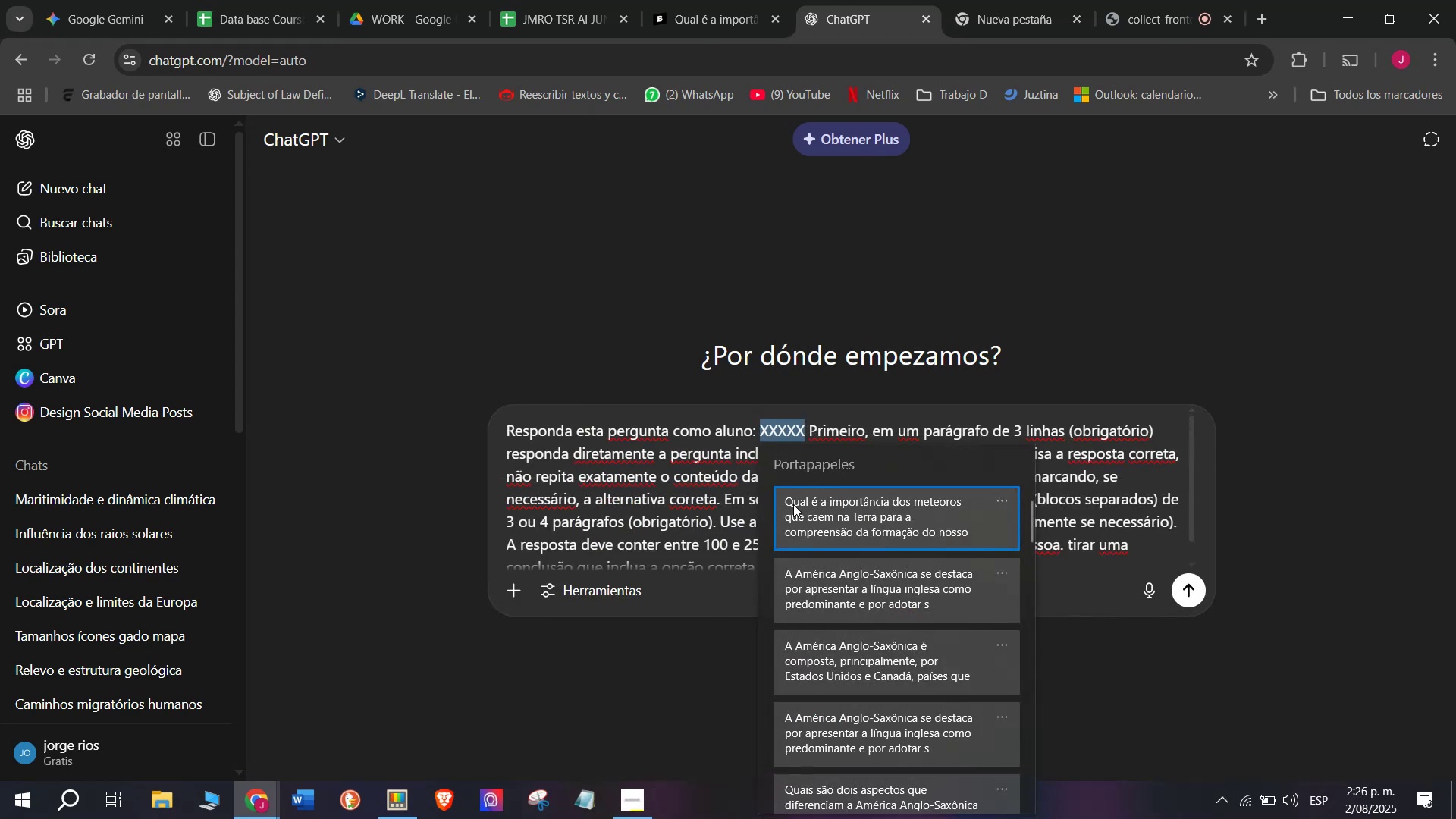 
key(Control+ControlLeft)
 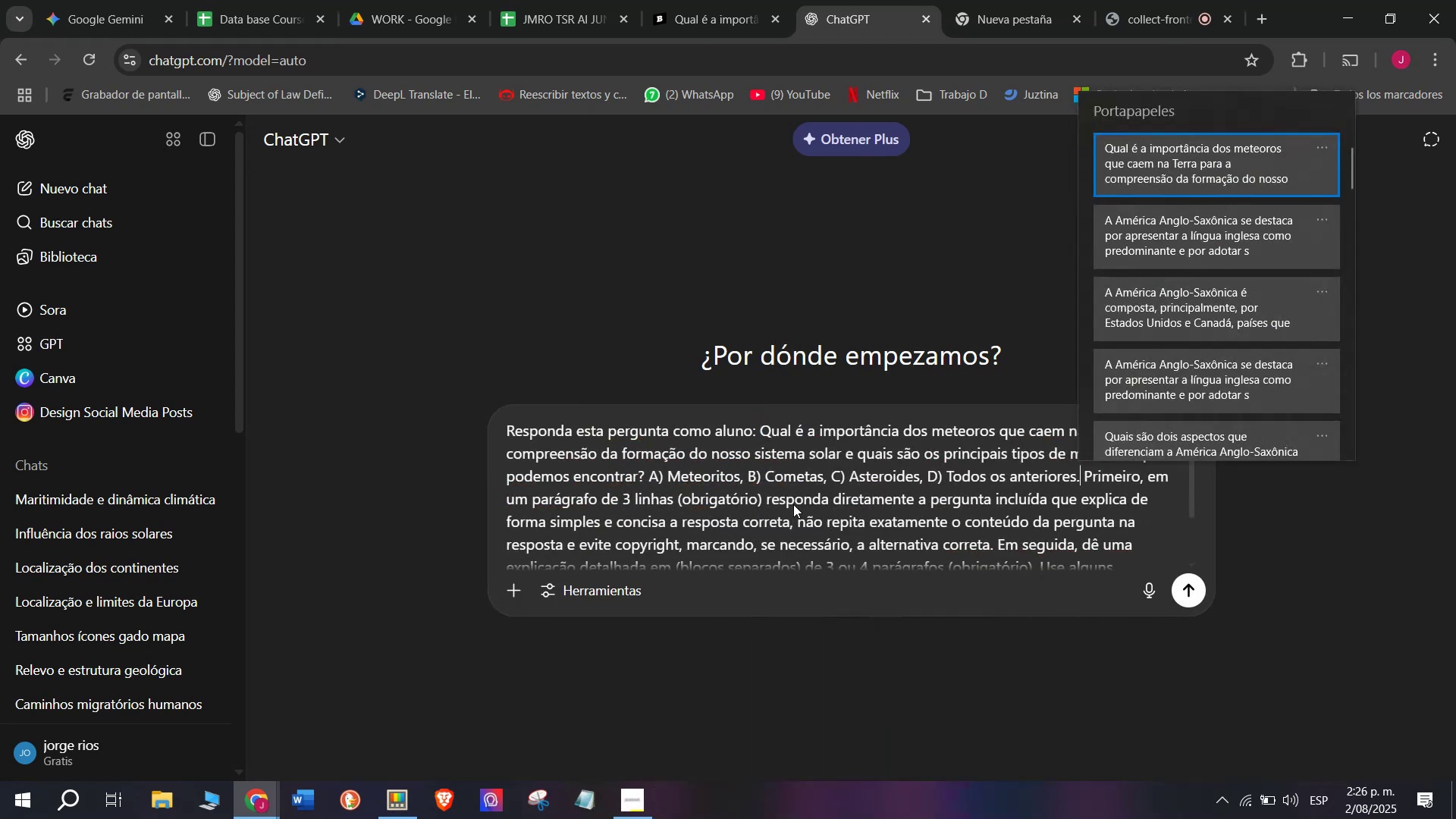 
key(Control+V)
 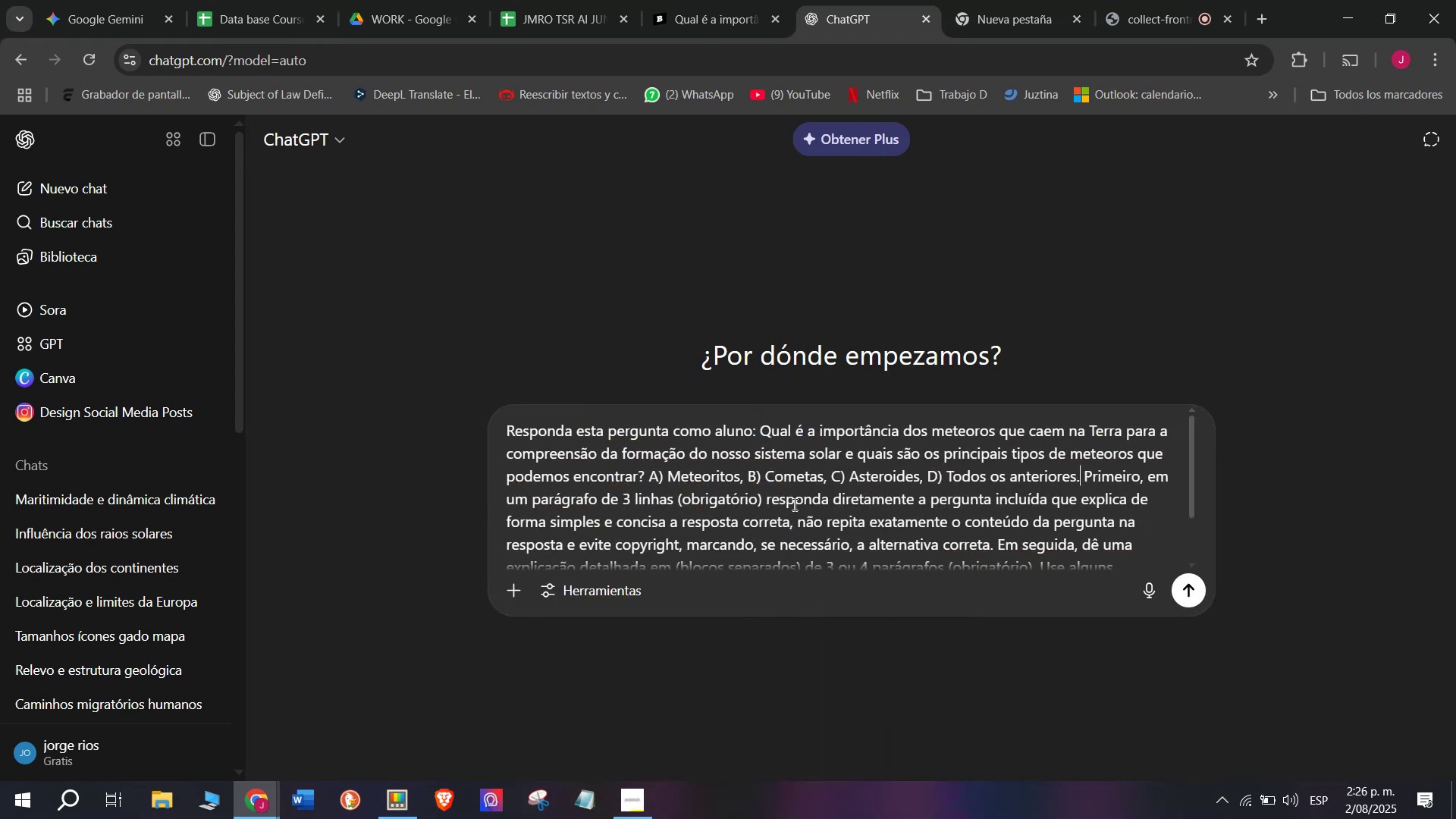 
key(Enter)
 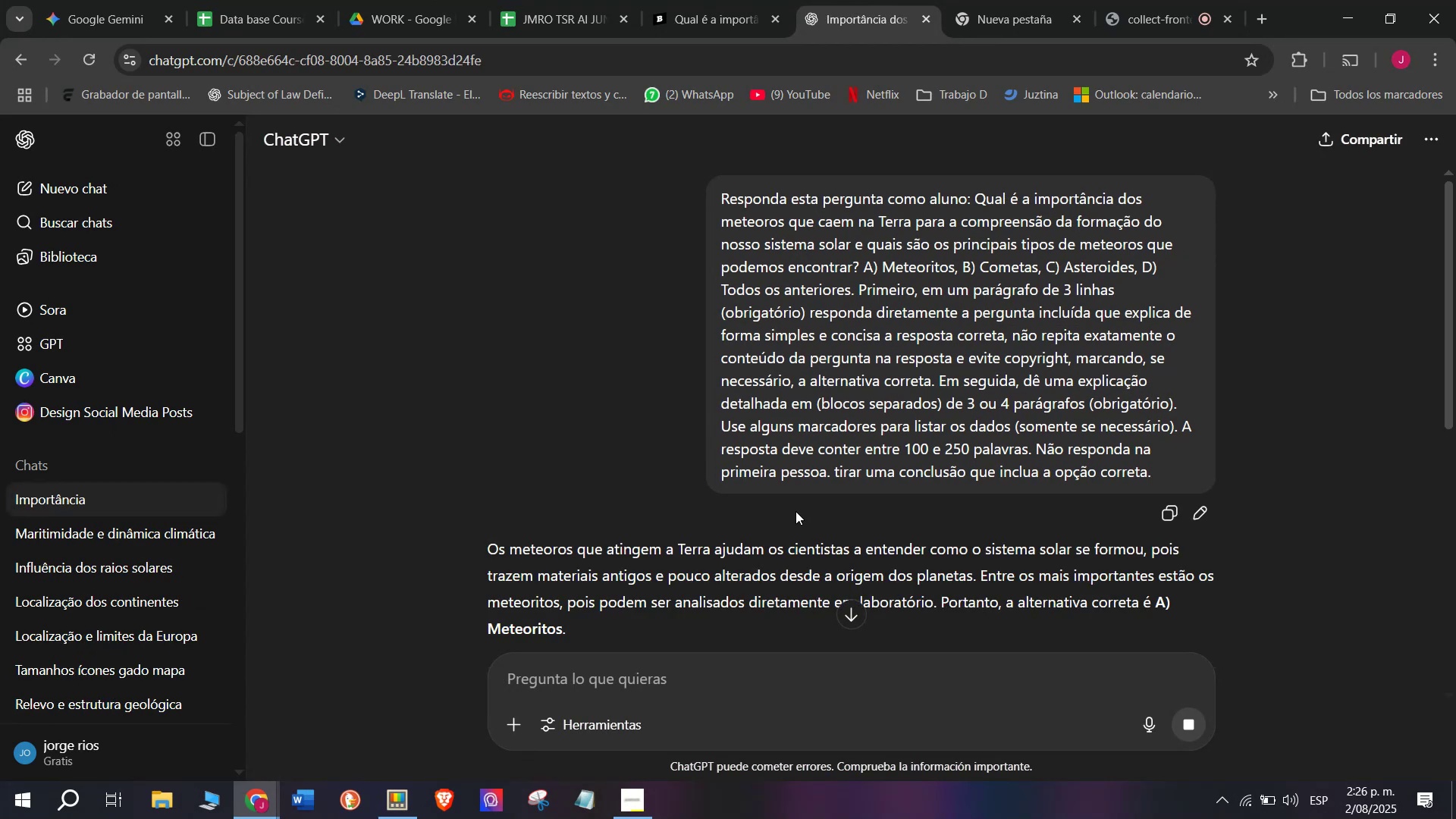 
wait(15.23)
 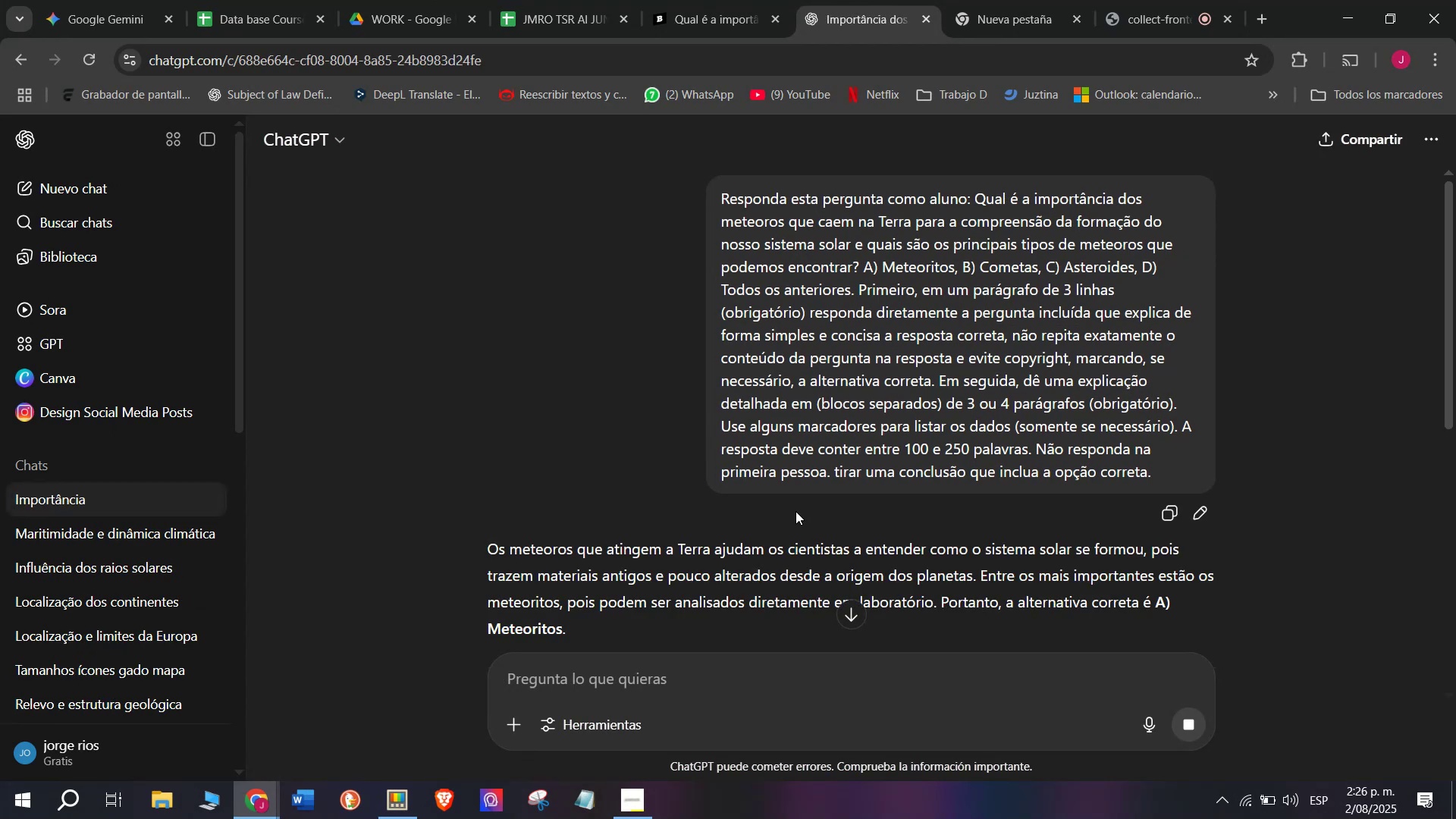 
scroll: coordinate [796, 370], scroll_direction: down, amount: 1.0
 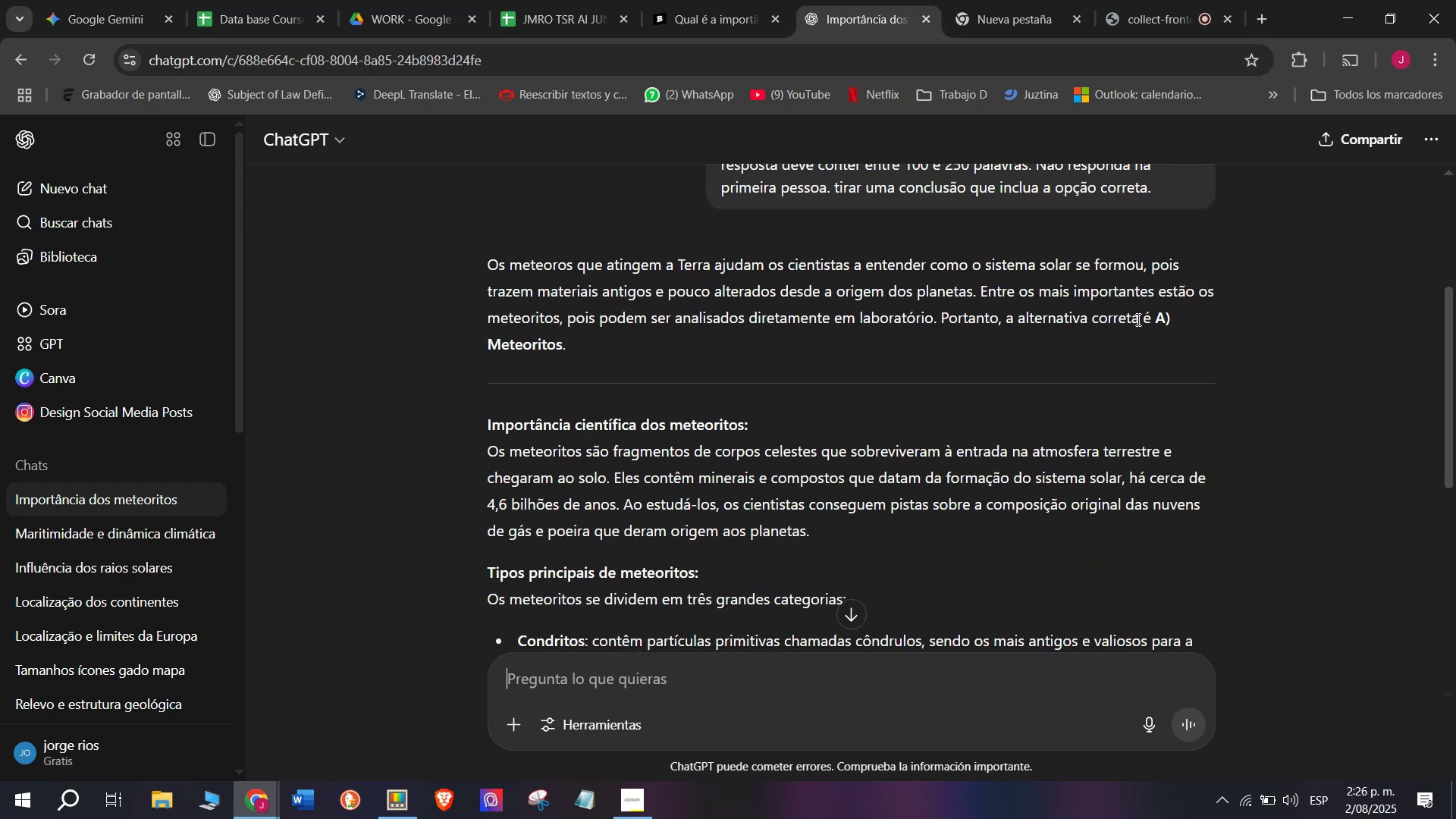 
left_click_drag(start_coordinate=[1167, 309], to_coordinate=[488, 275])
 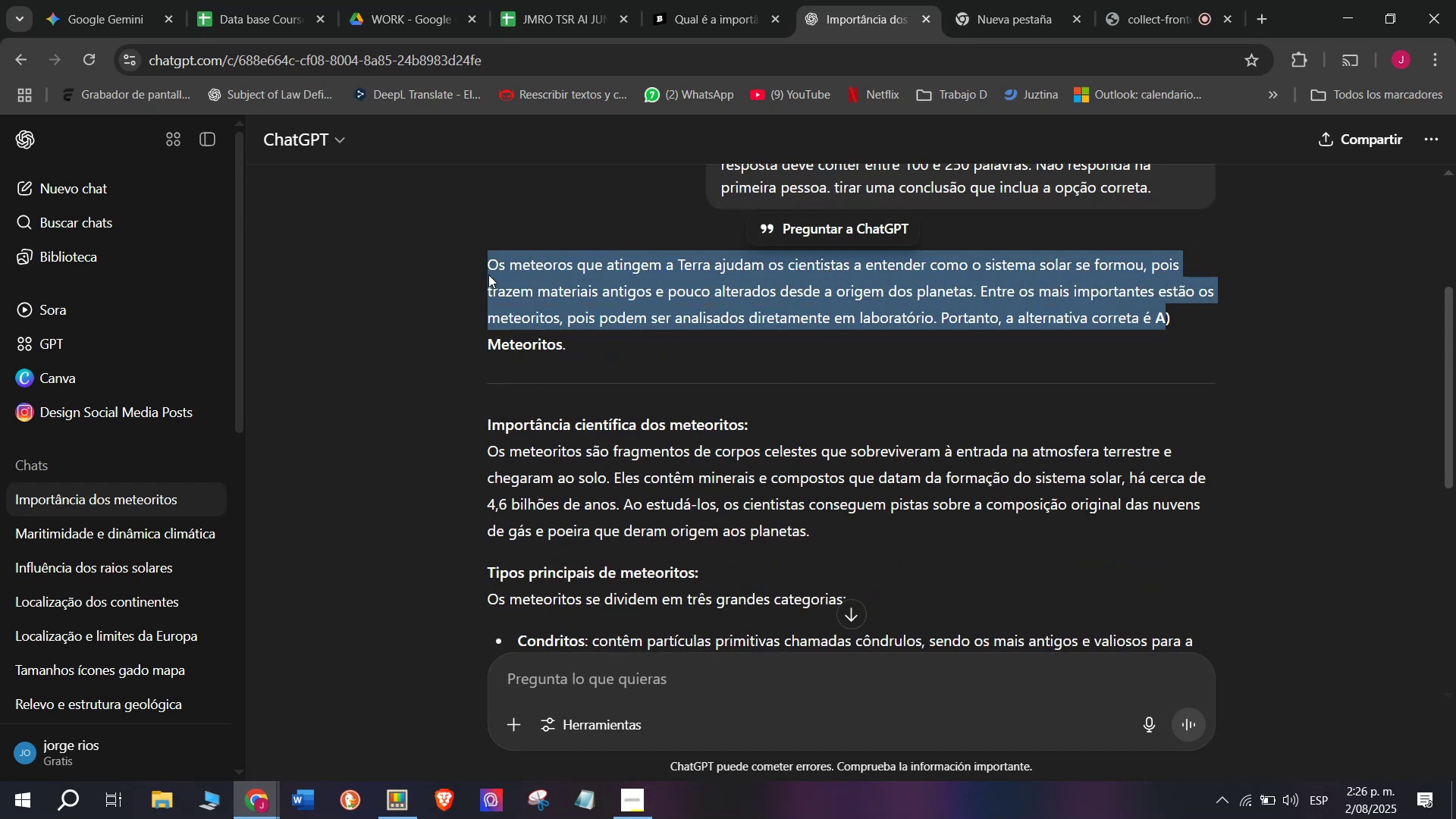 
key(Control+C)
 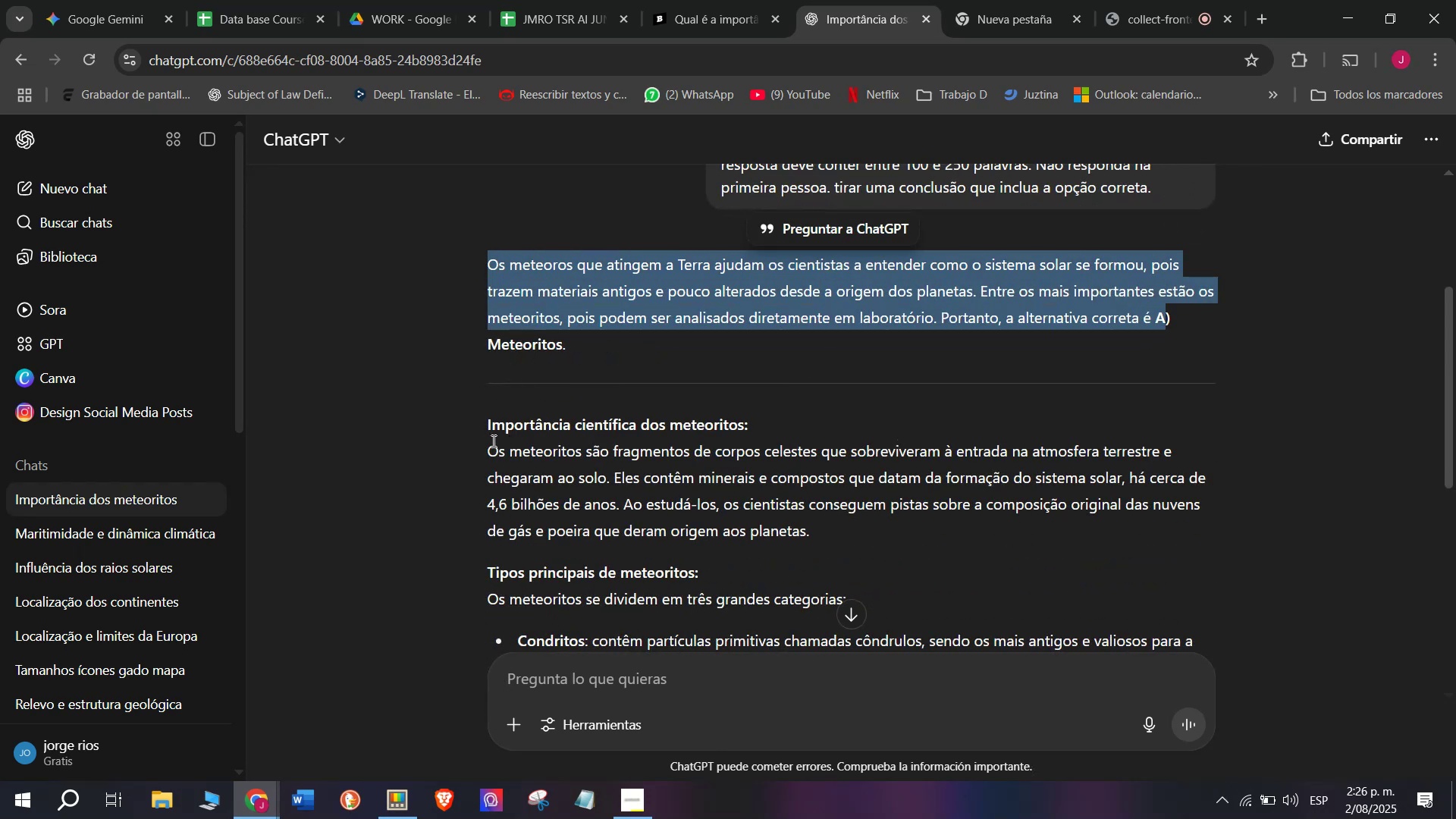 
left_click_drag(start_coordinate=[479, 443], to_coordinate=[729, 497])
 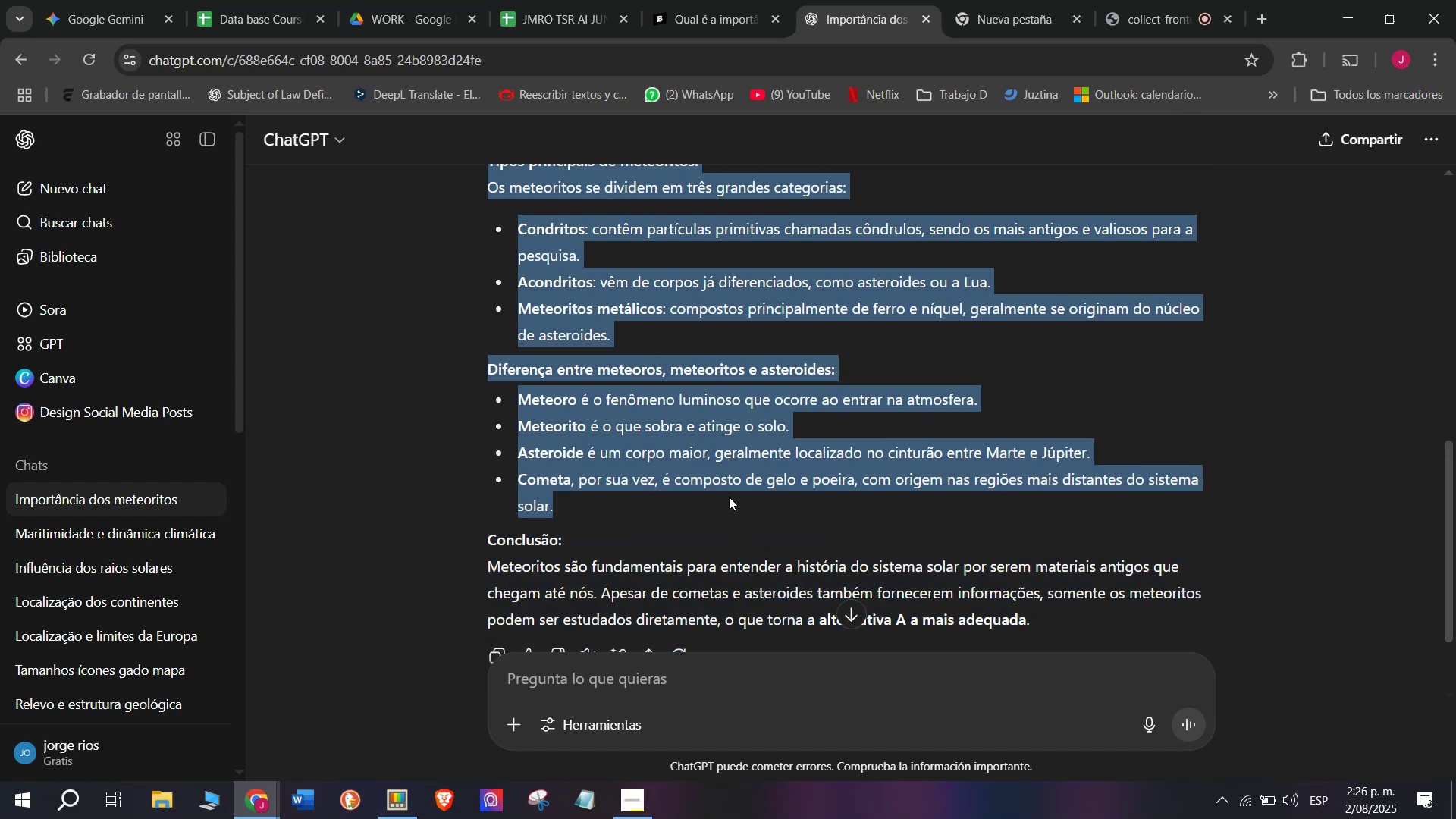 
key(Control+C)
 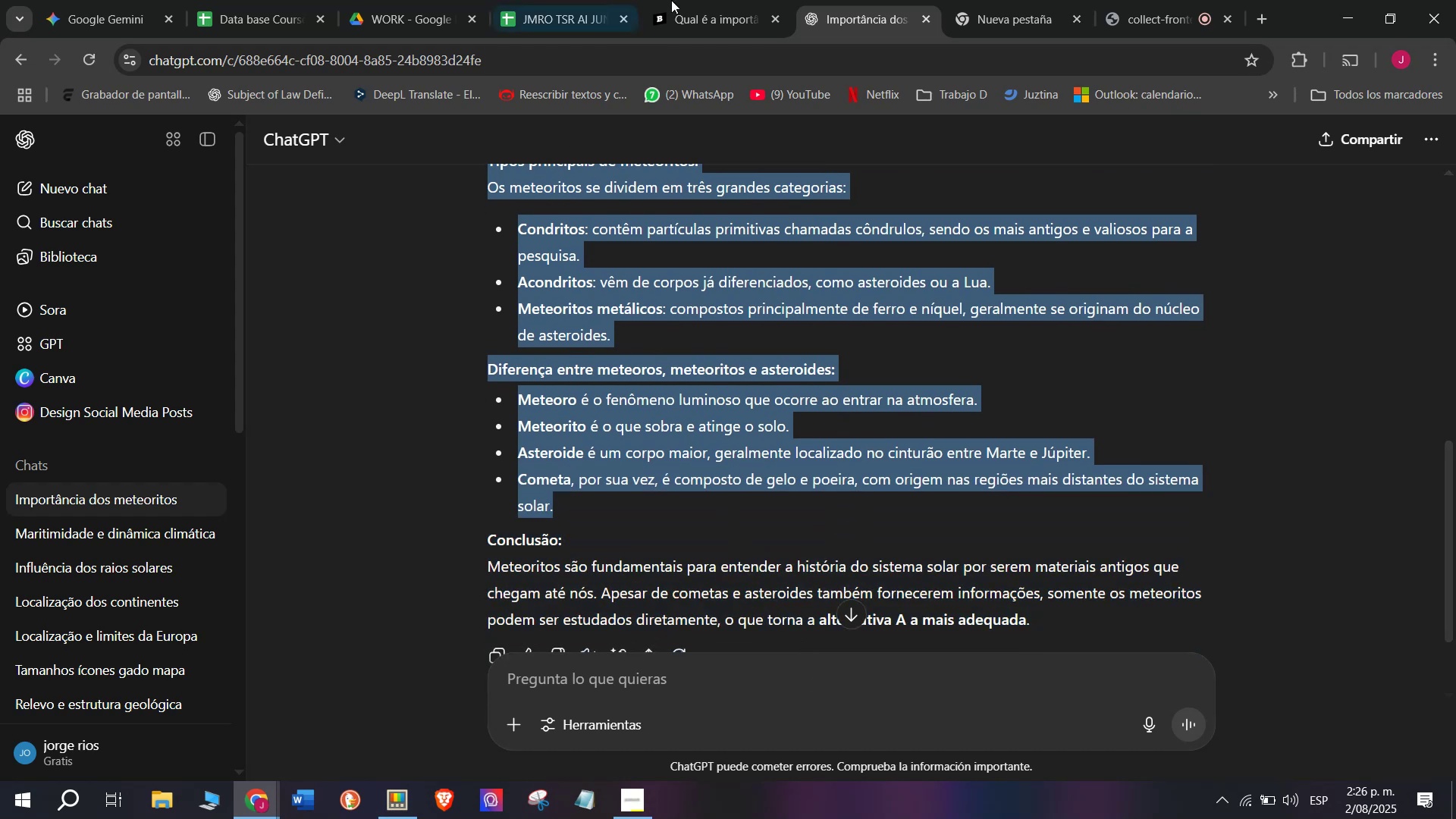 
left_click([695, 0])
 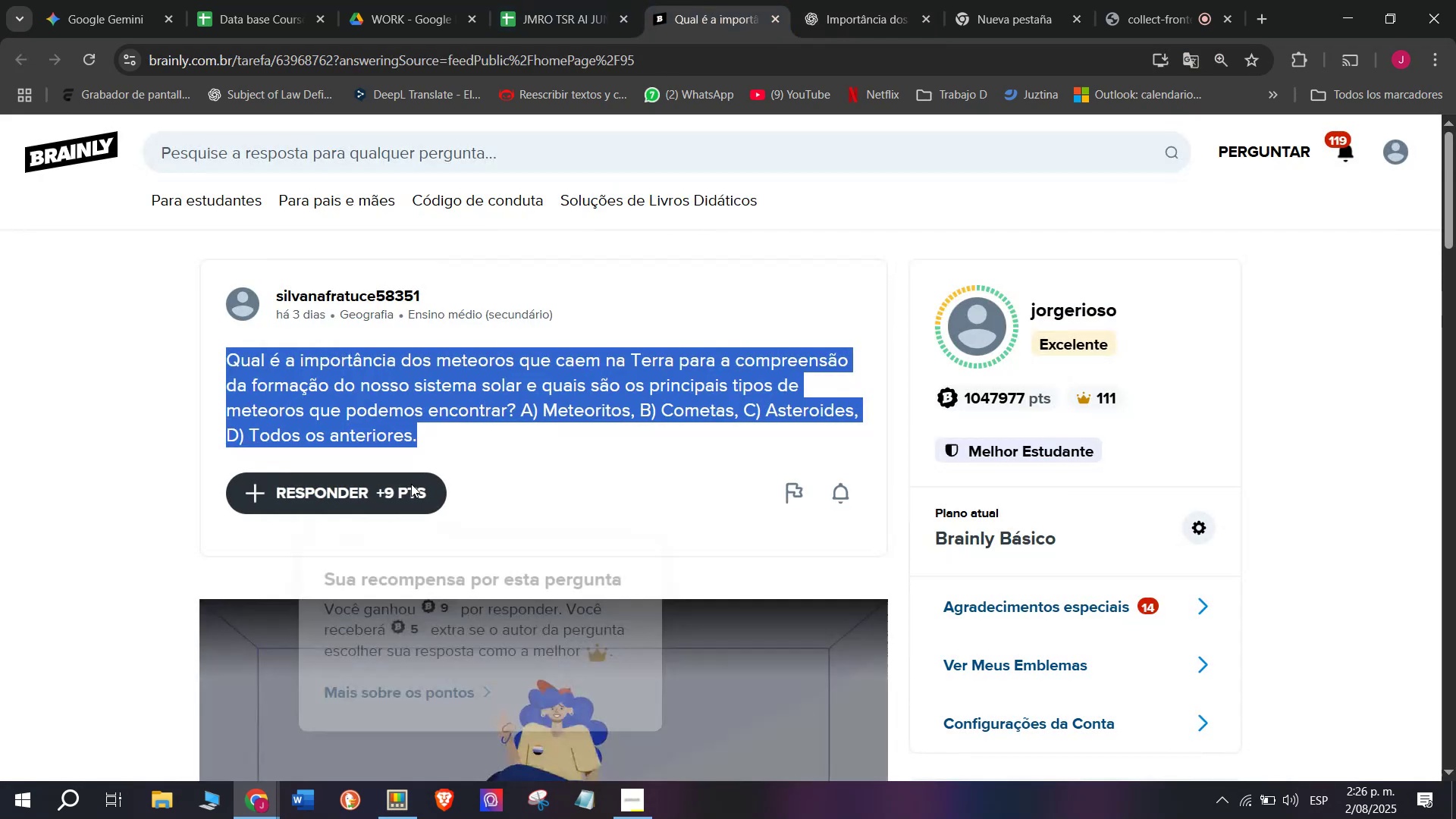 
left_click_drag(start_coordinate=[732, 435], to_coordinate=[500, 211])
 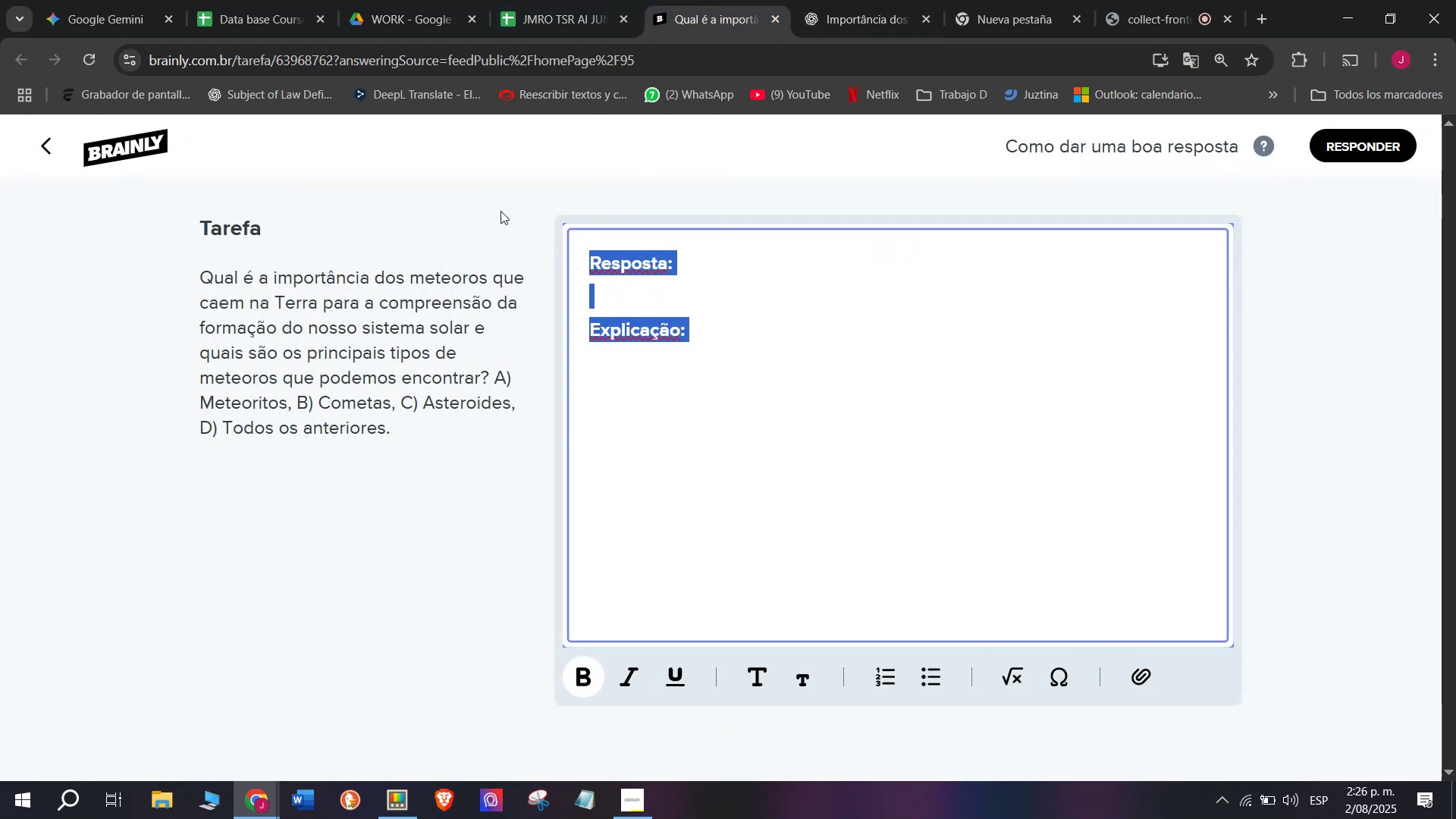 
key(Meta+MetaLeft)
 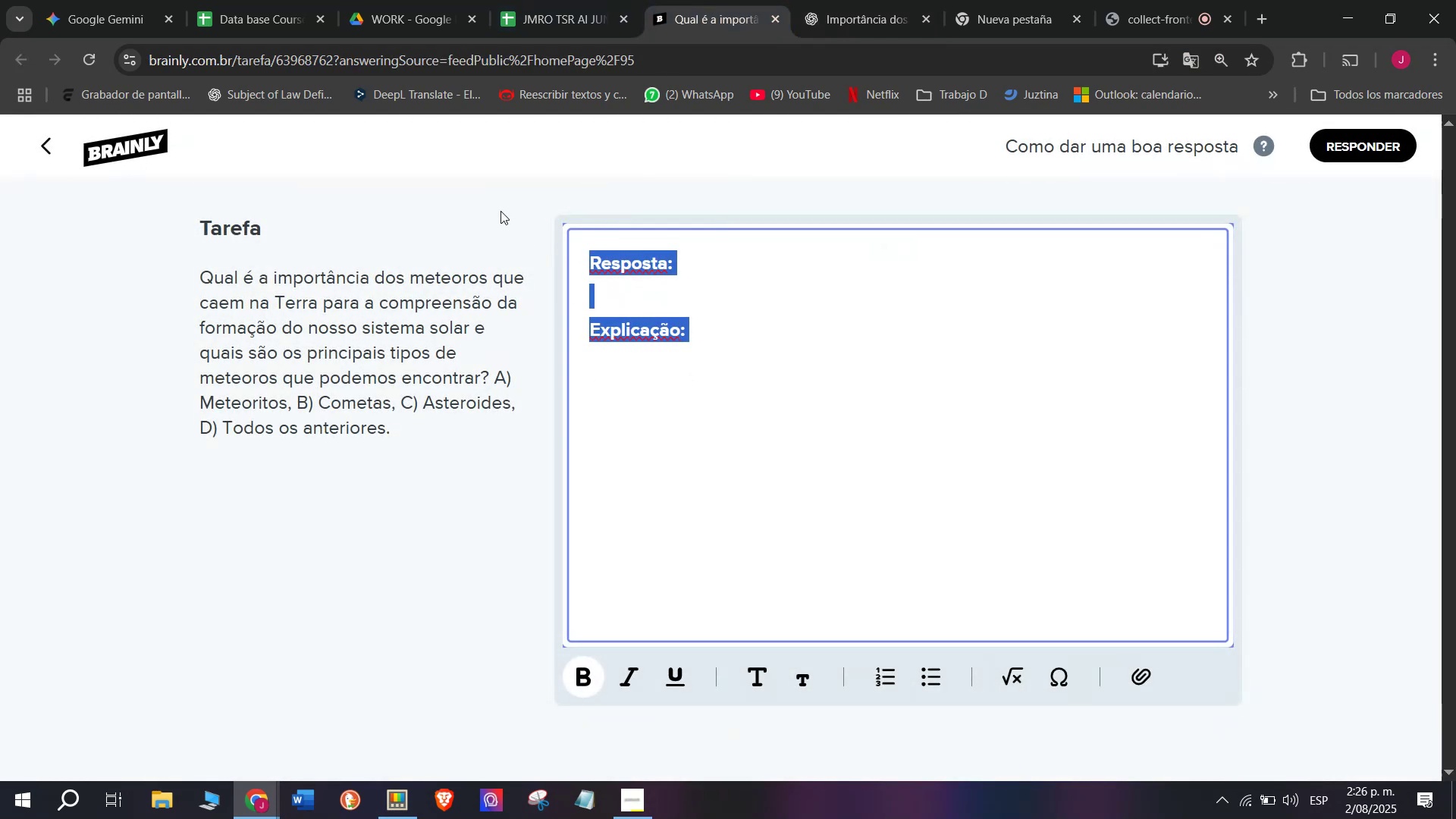 
key(Meta+V)
 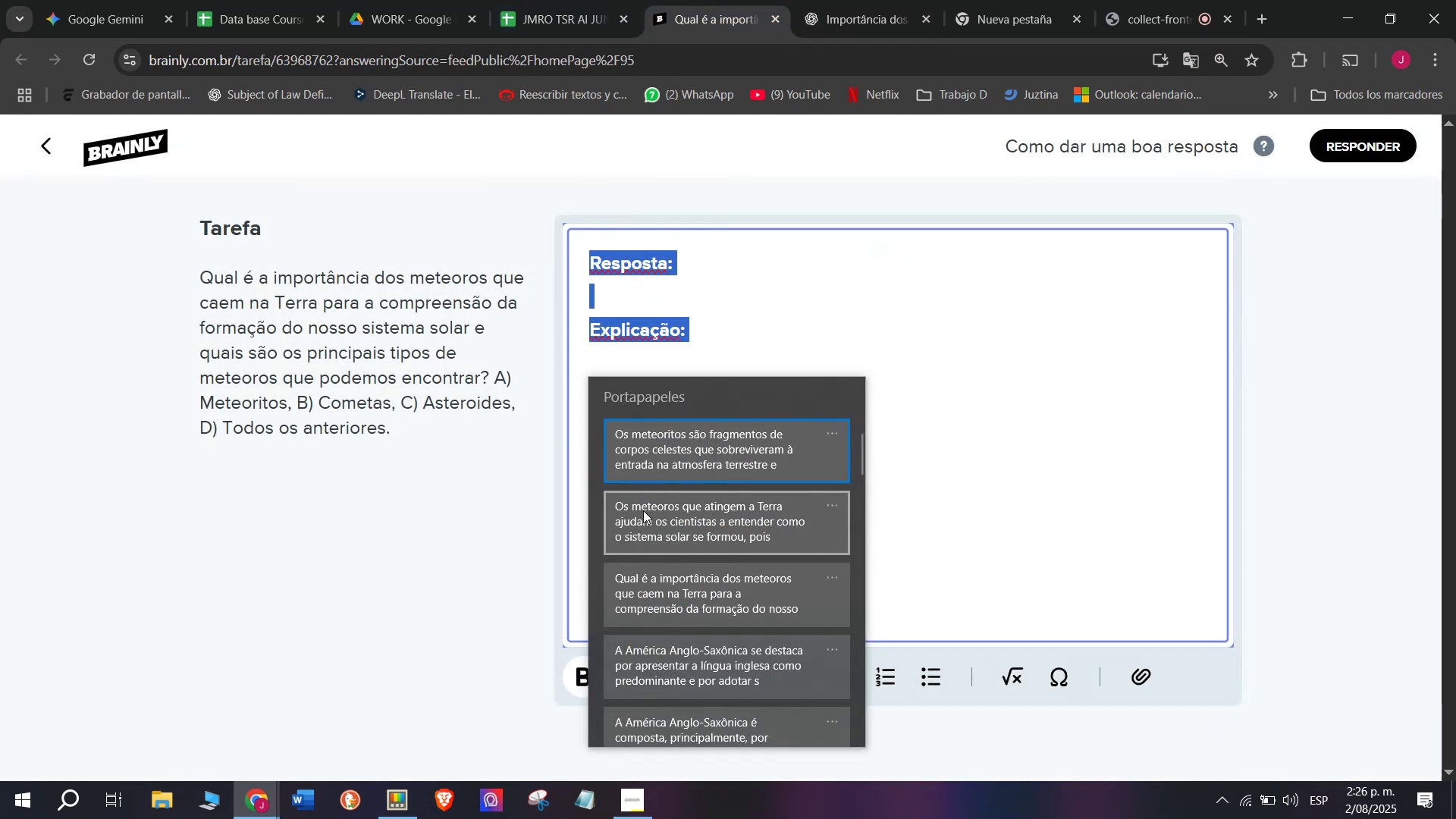 
left_click([654, 526])
 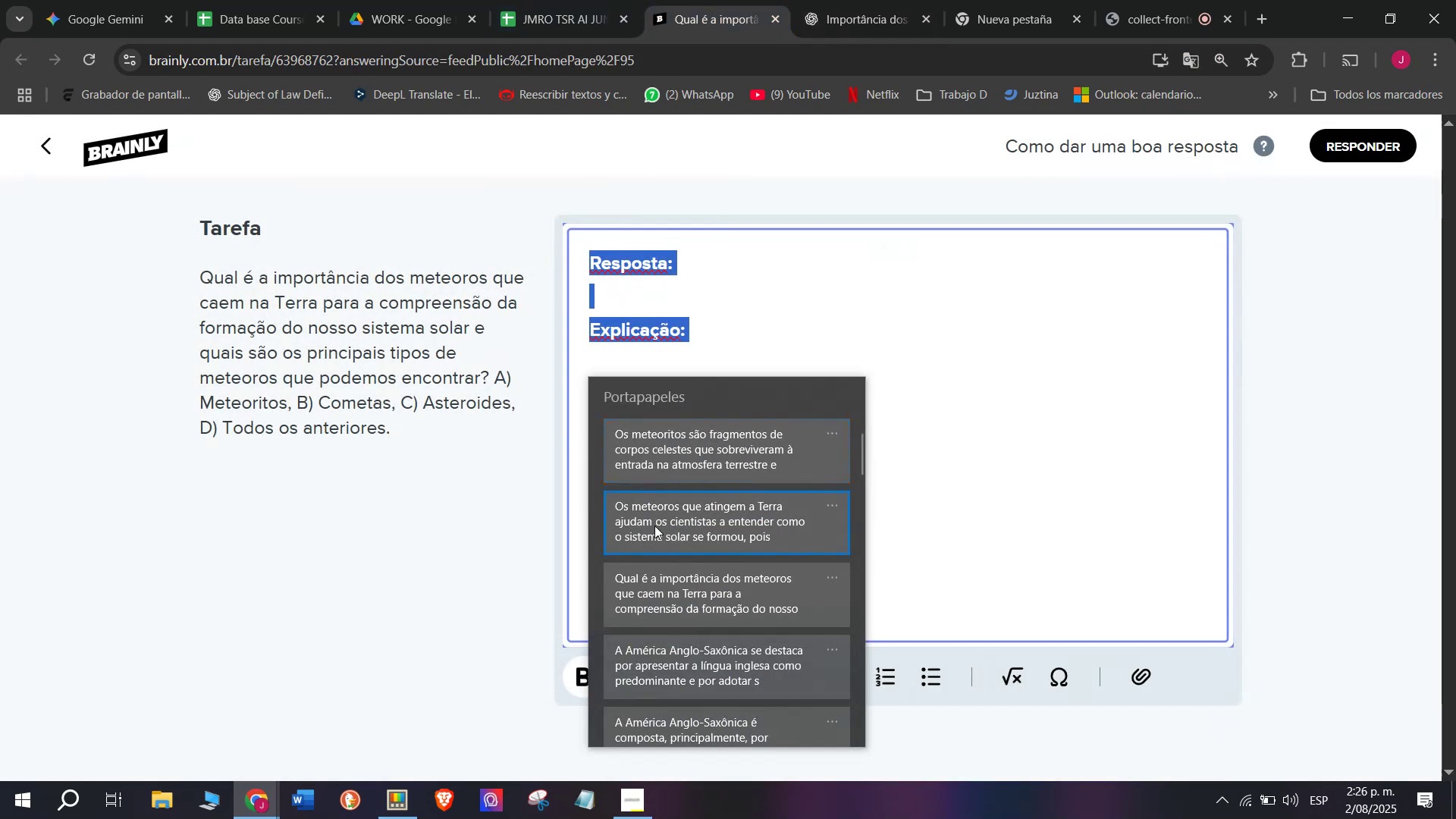 
key(Control+ControlLeft)
 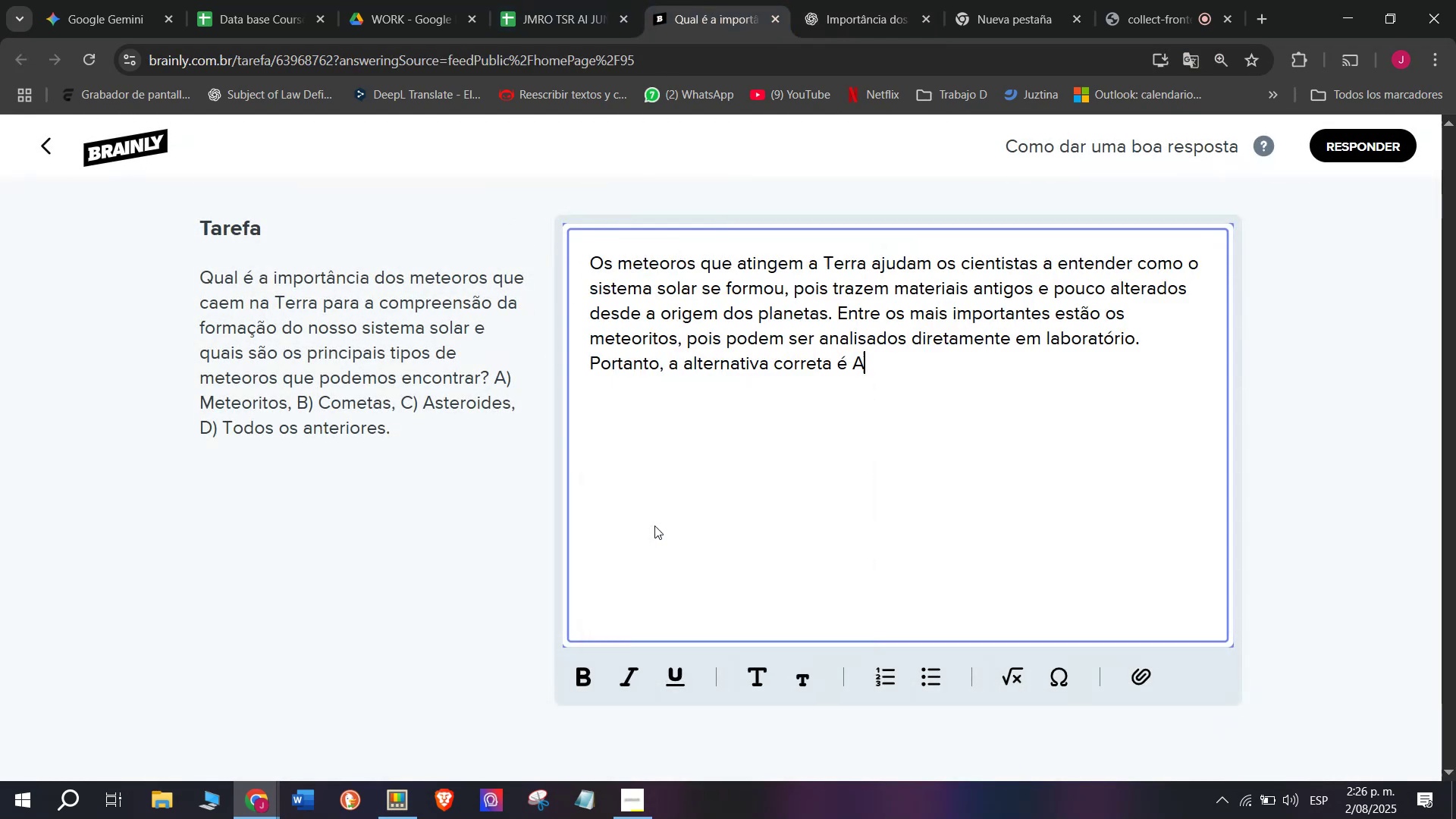 
hold_key(key=V, duration=8.13)
 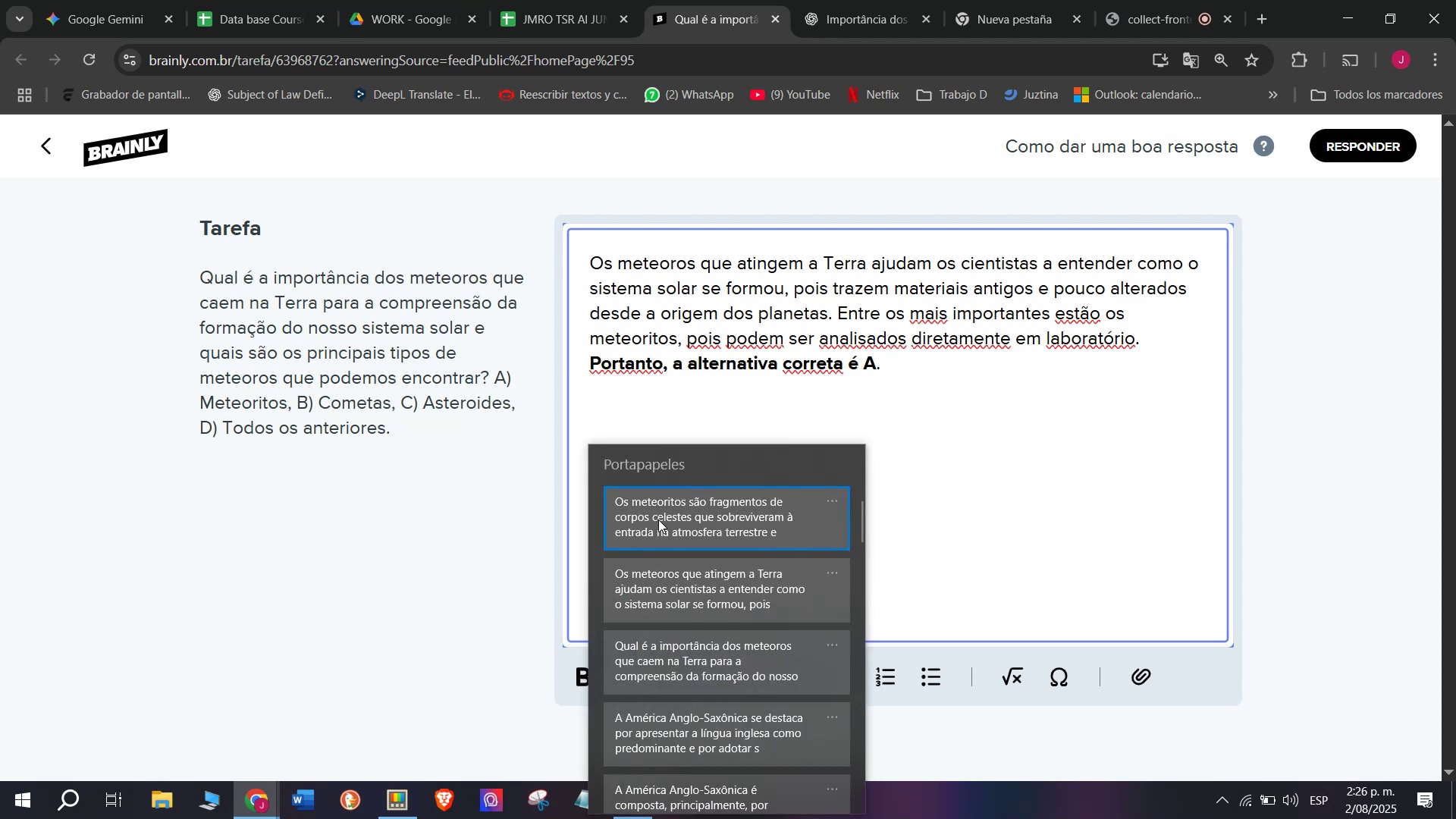 
key(Period)
 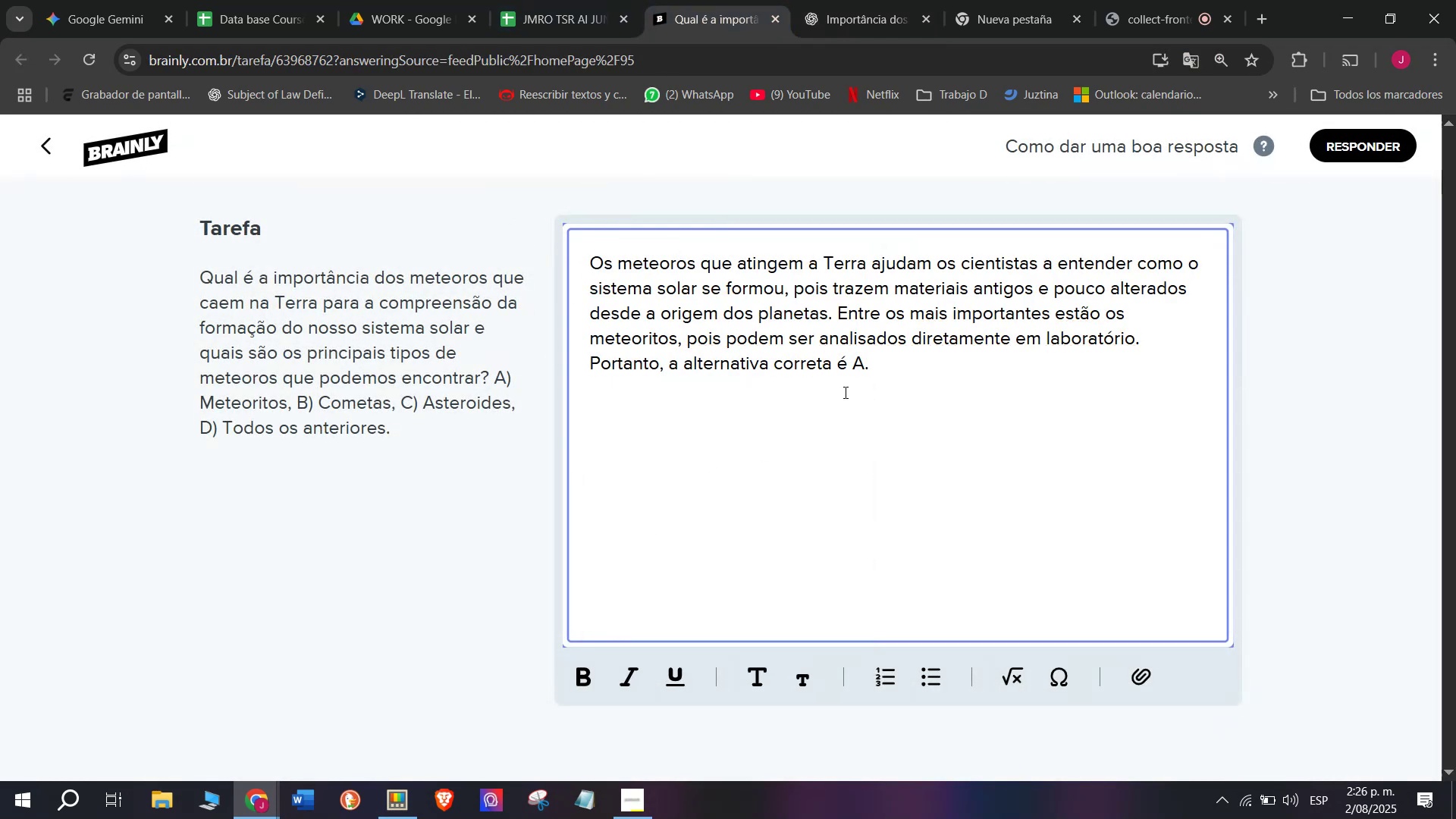 
left_click_drag(start_coordinate=[862, 373], to_coordinate=[537, 372])
 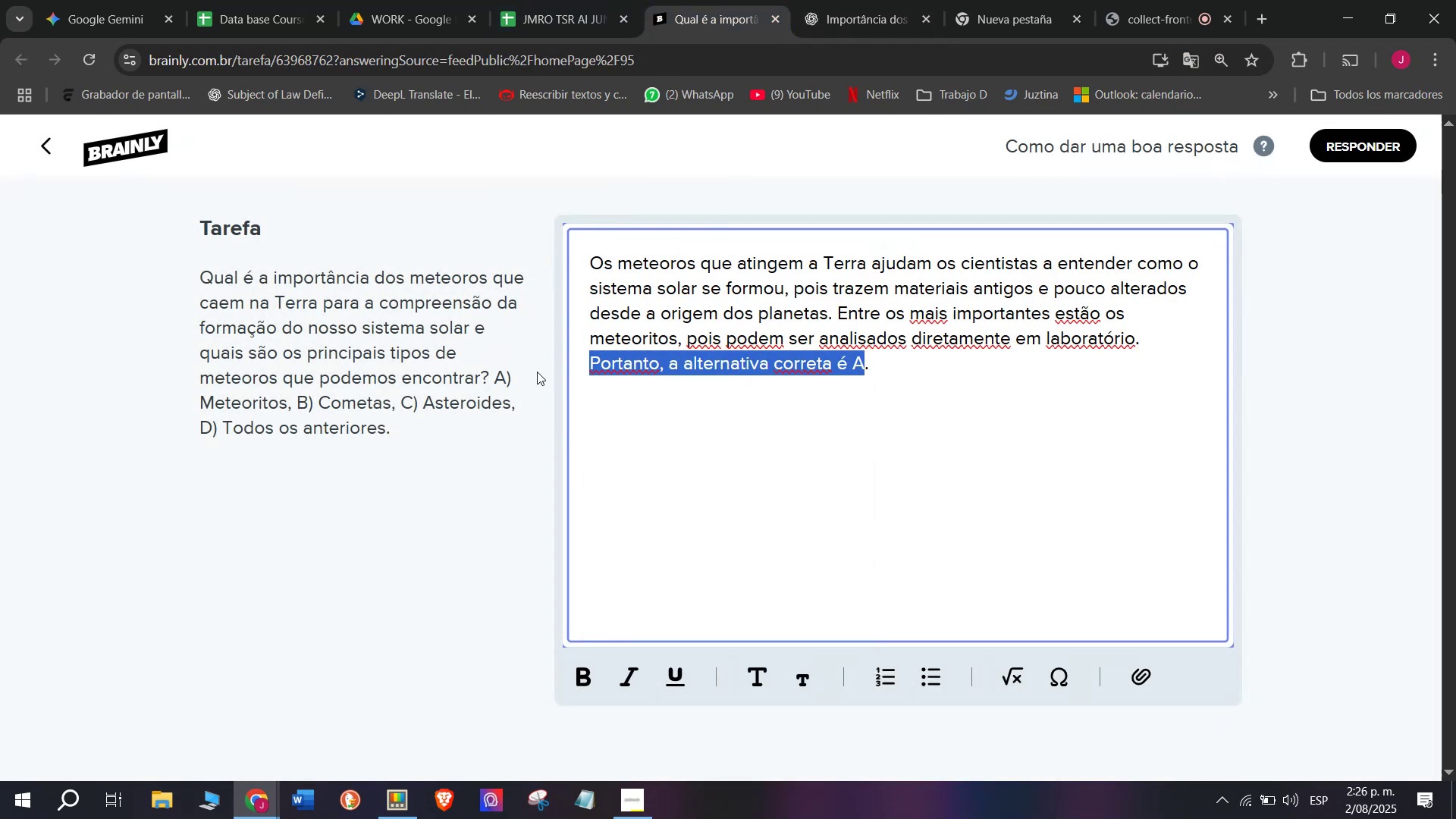 
key(Control+B)
 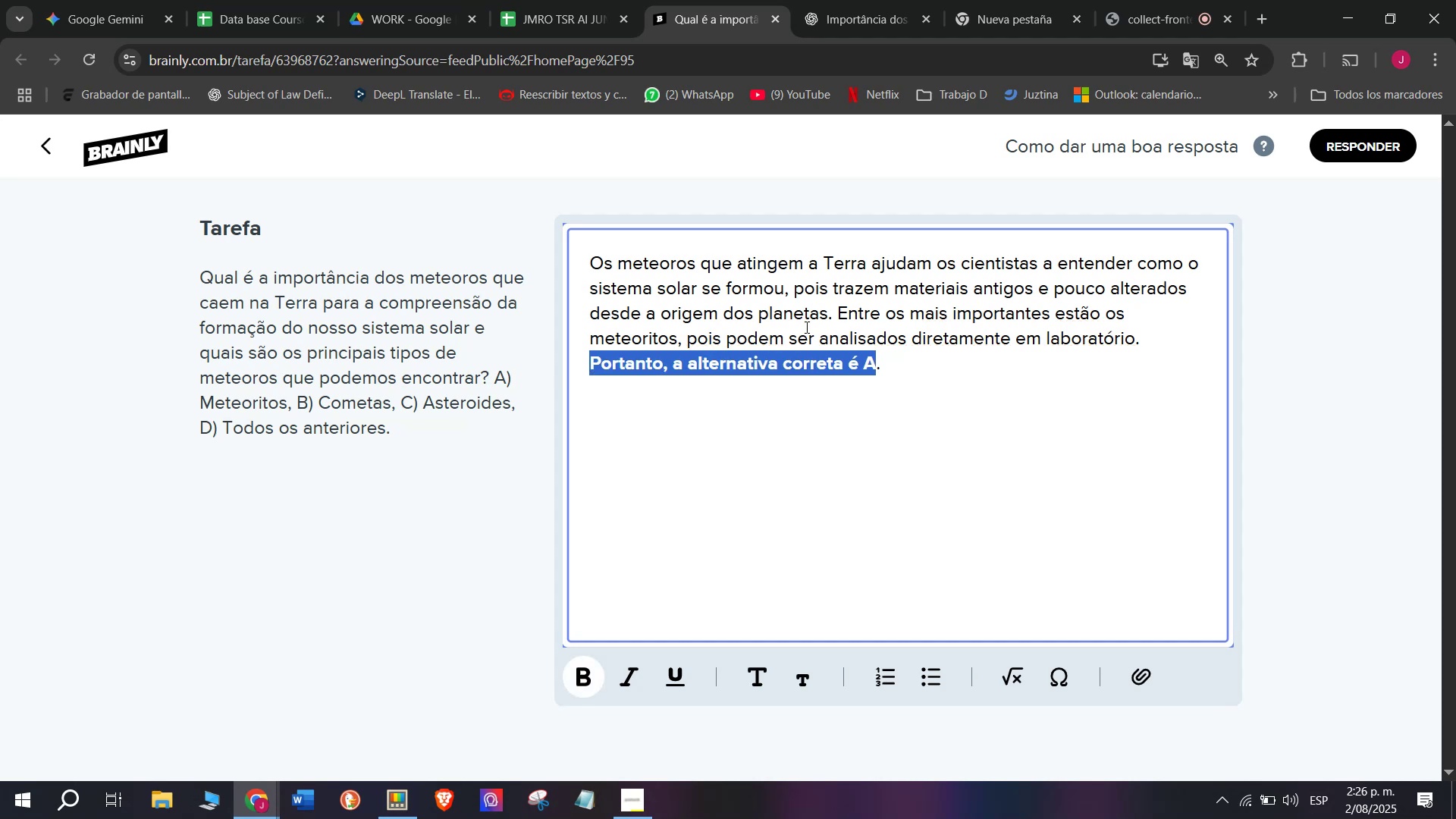 
left_click([810, 324])
 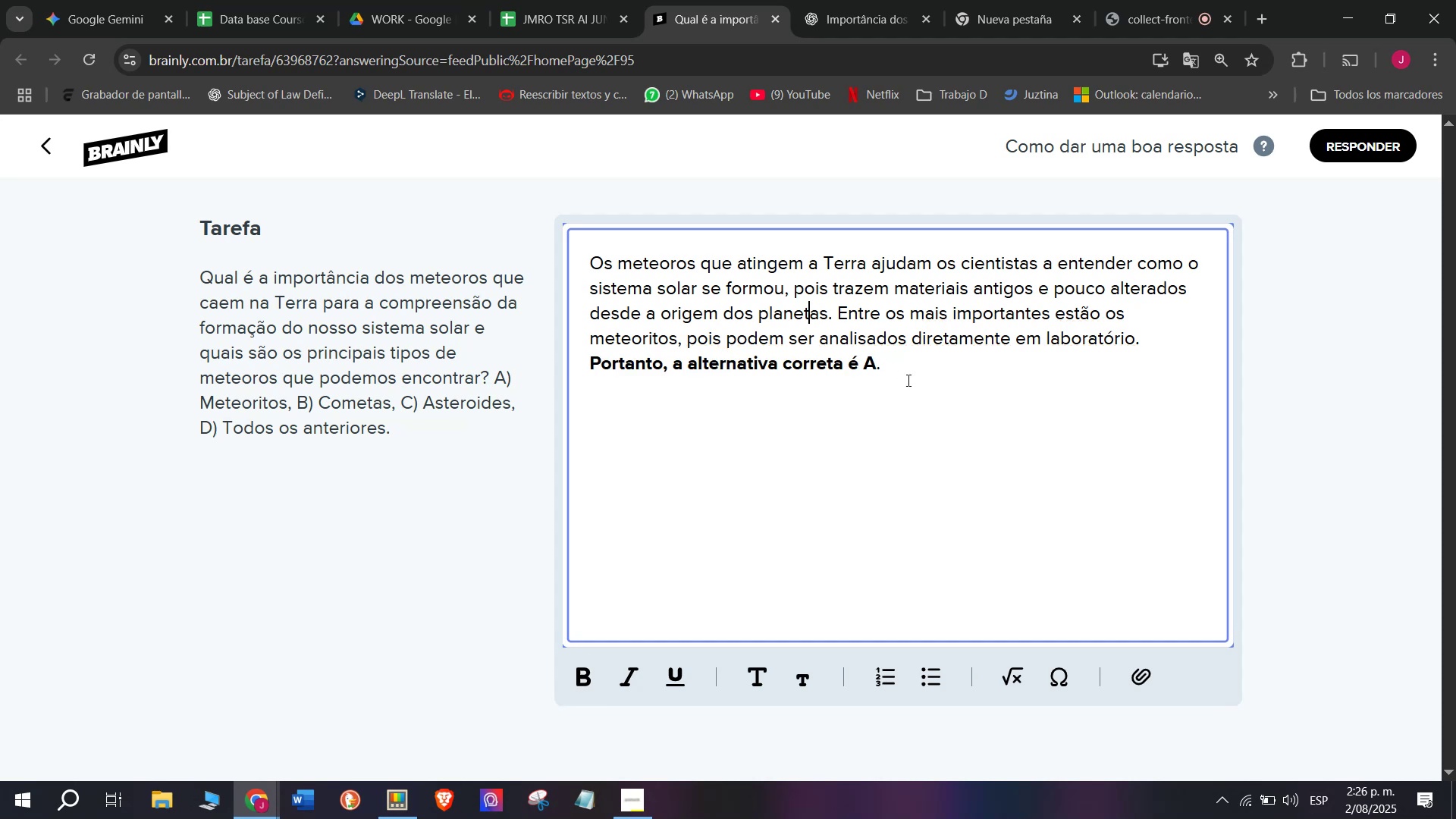 
double_click([907, 380])
 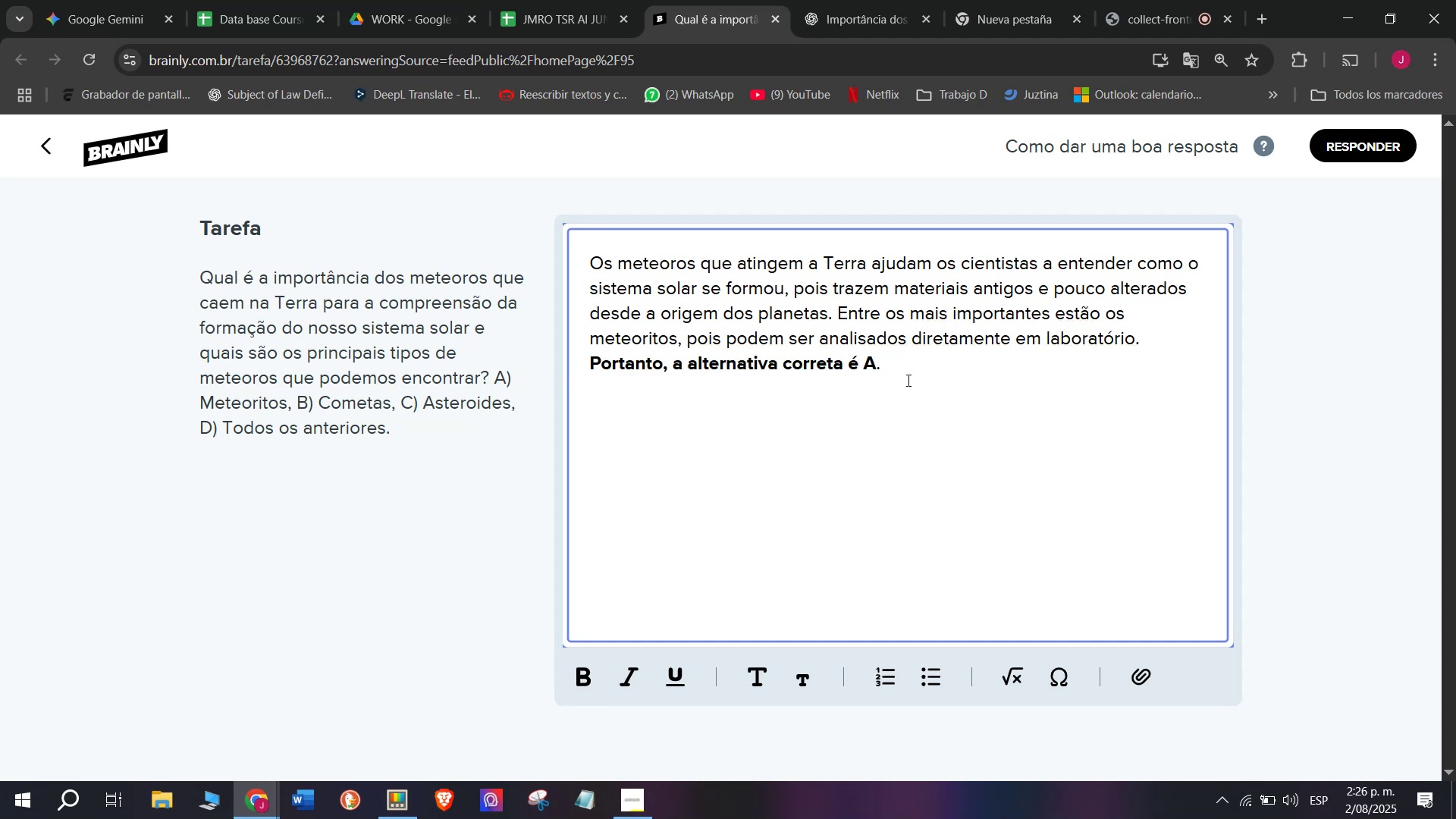 
key(Enter)
 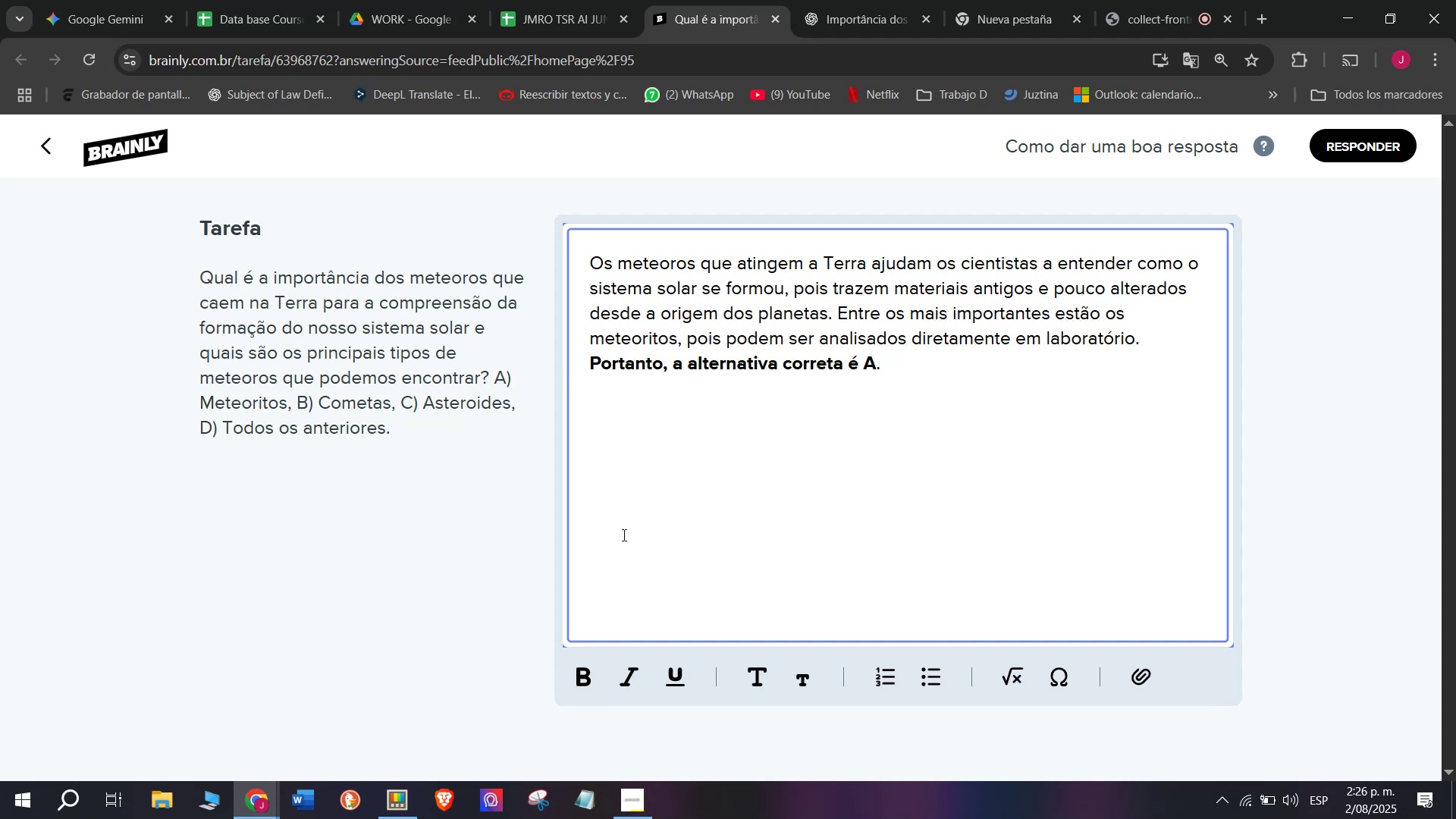 
key(Enter)
 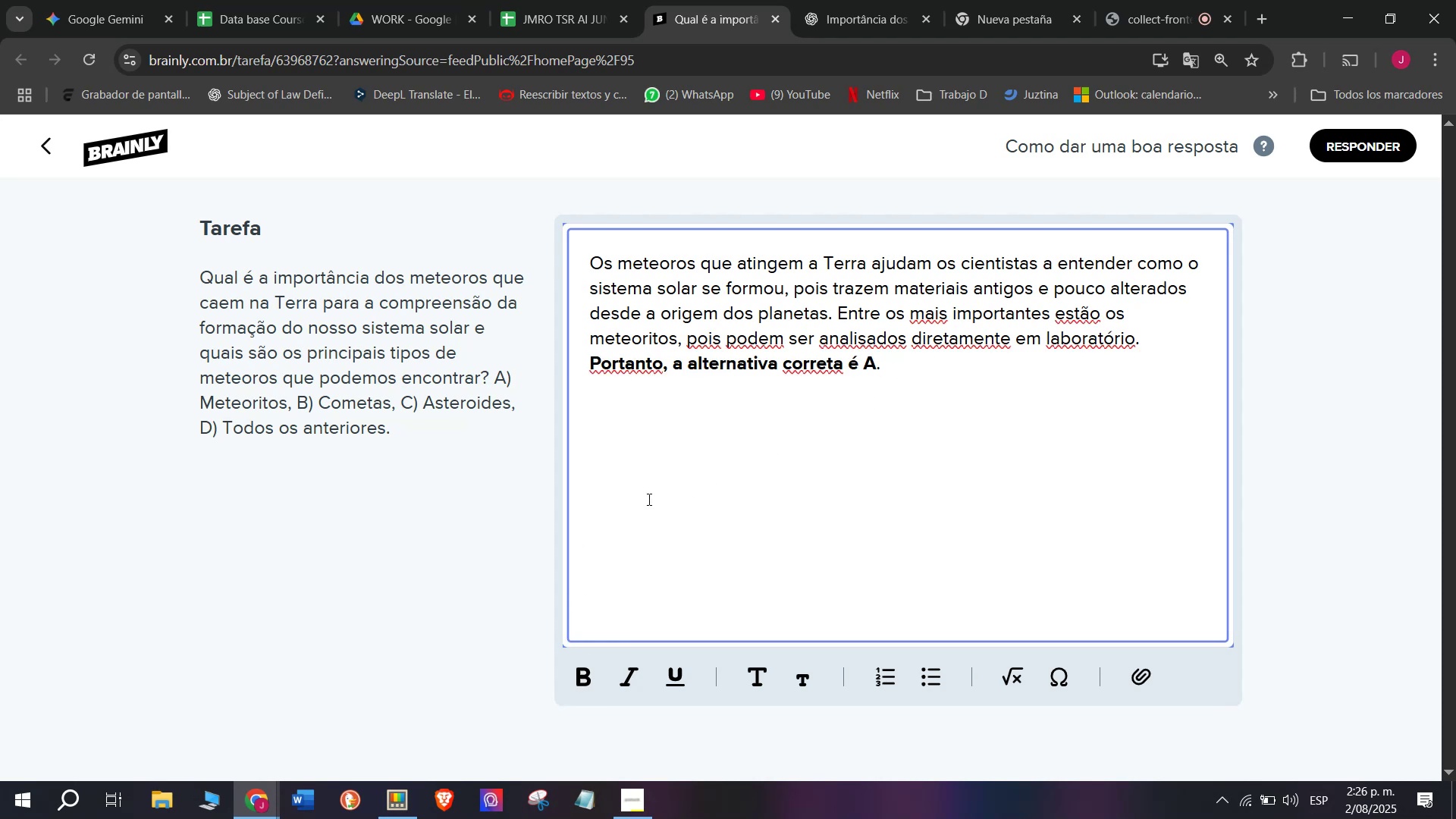 
key(Meta+MetaLeft)
 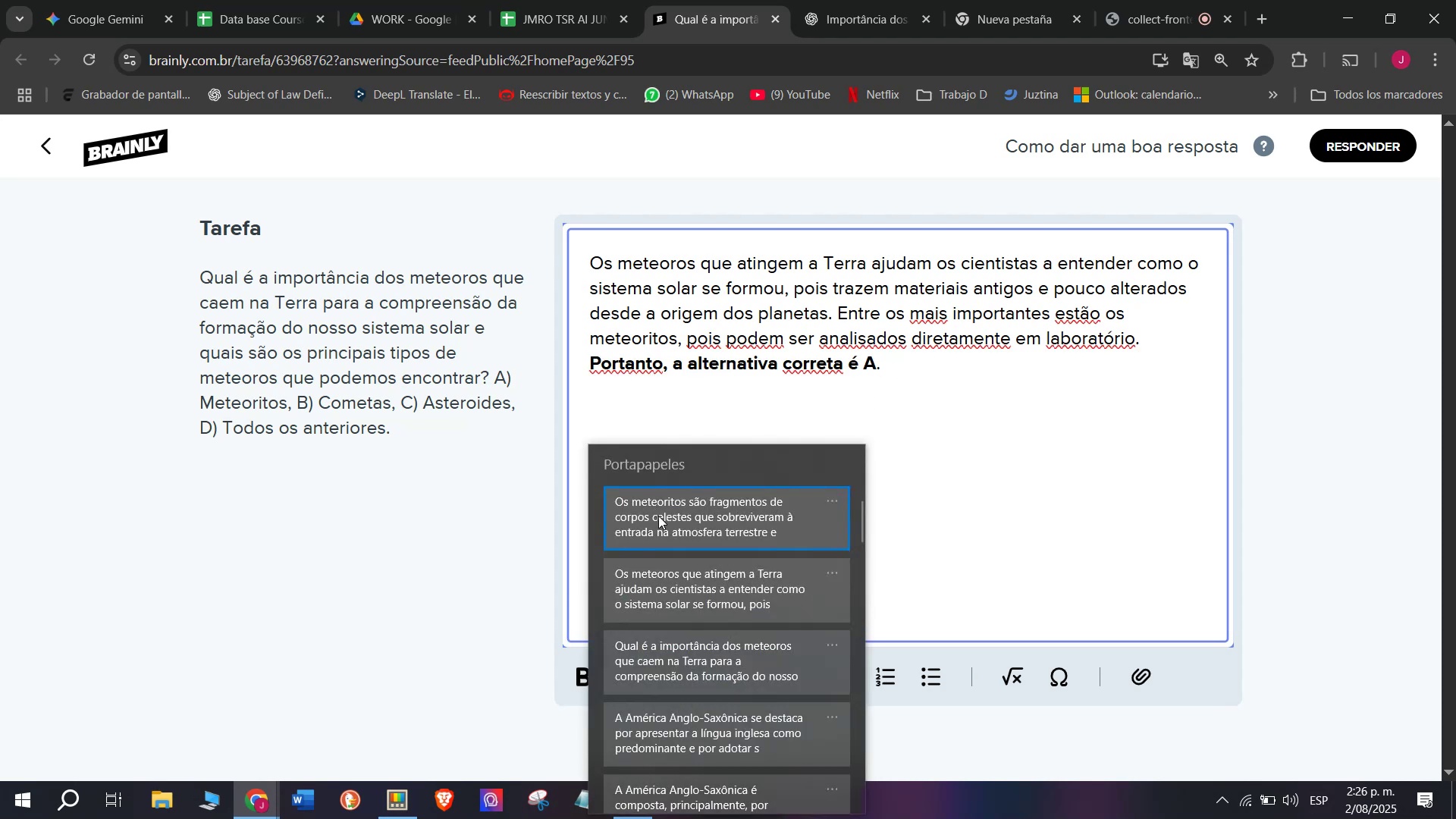 
left_click([658, 519])
 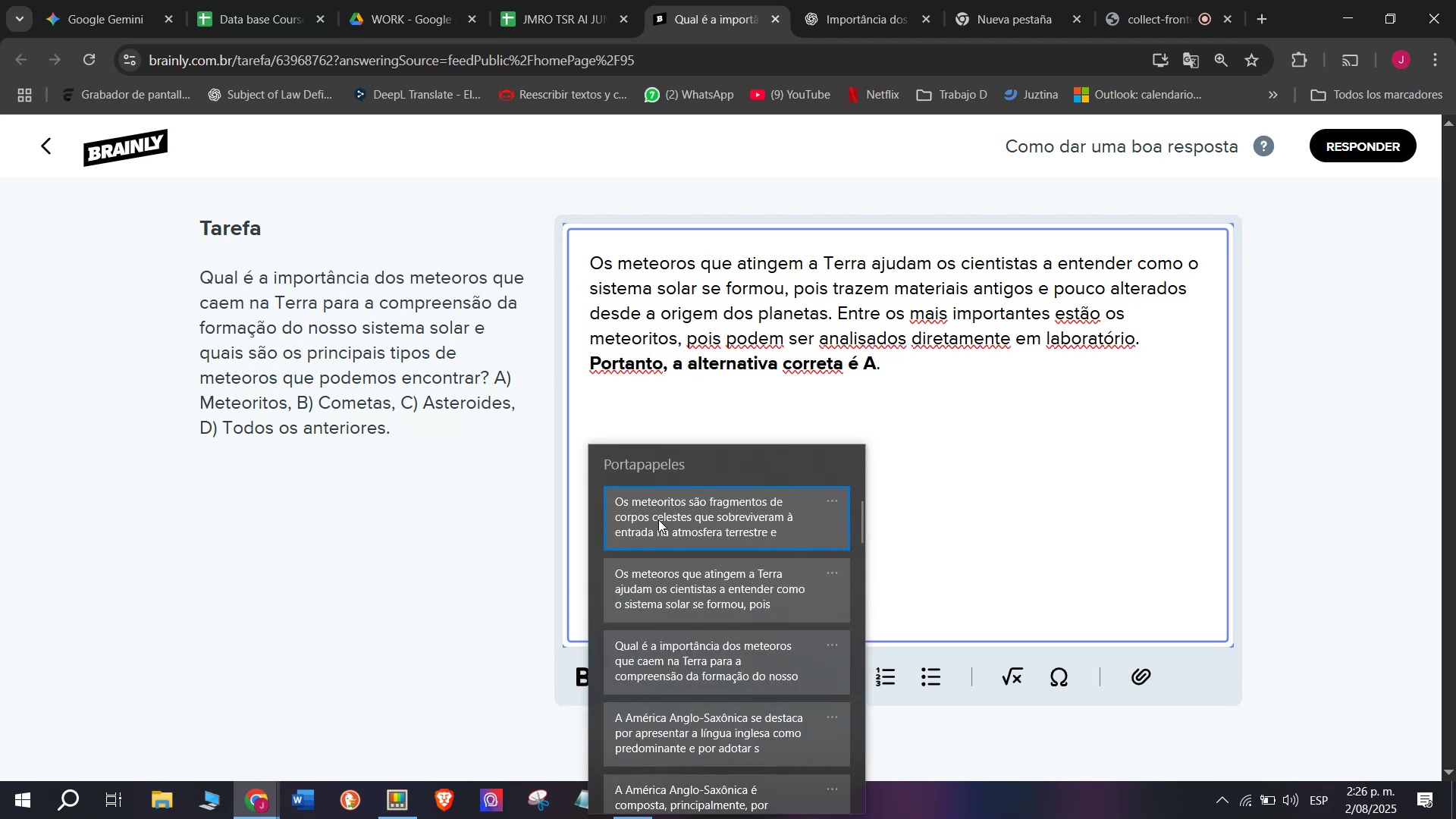 
key(Control+ControlLeft)
 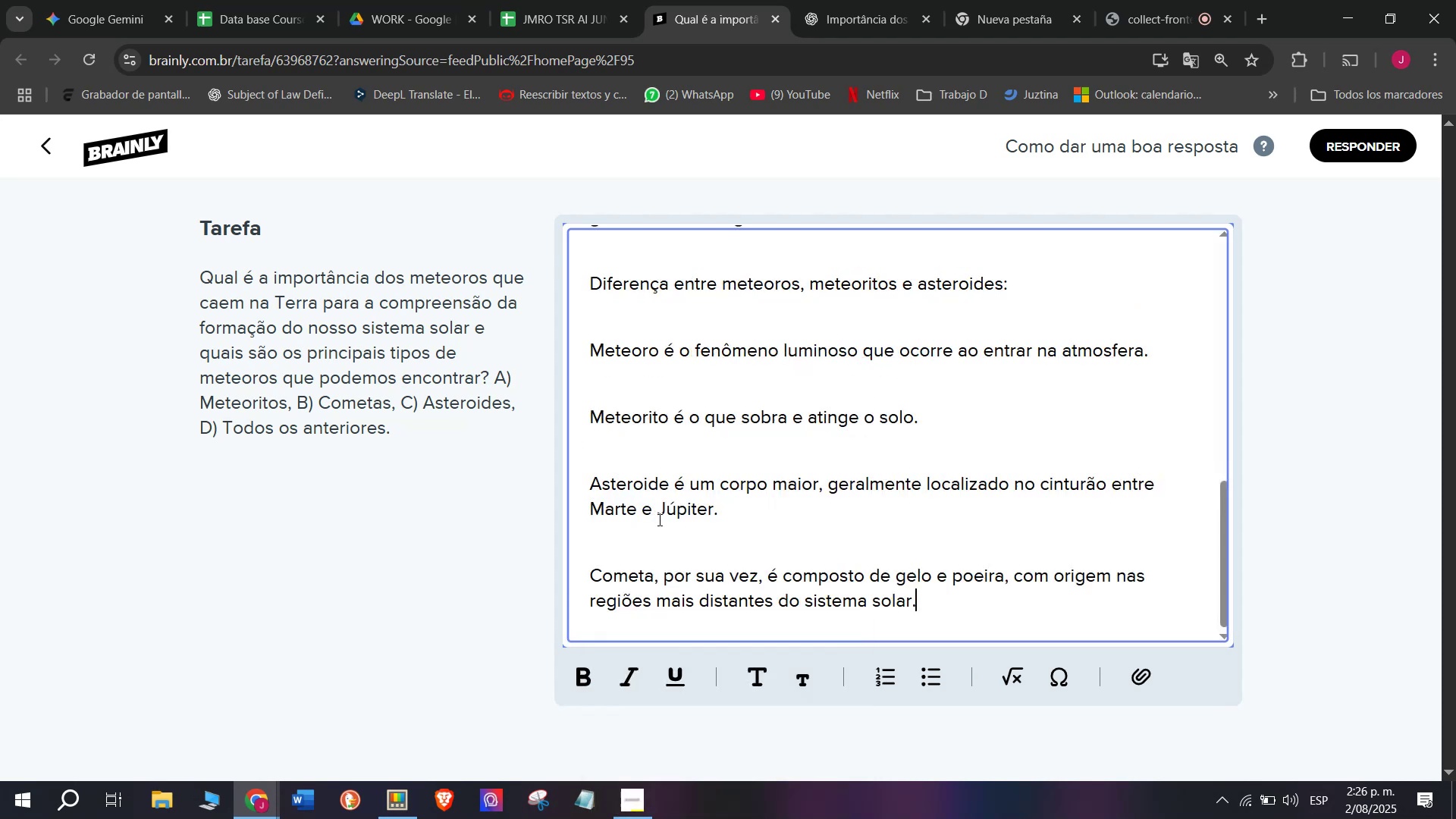 
key(Control+V)
 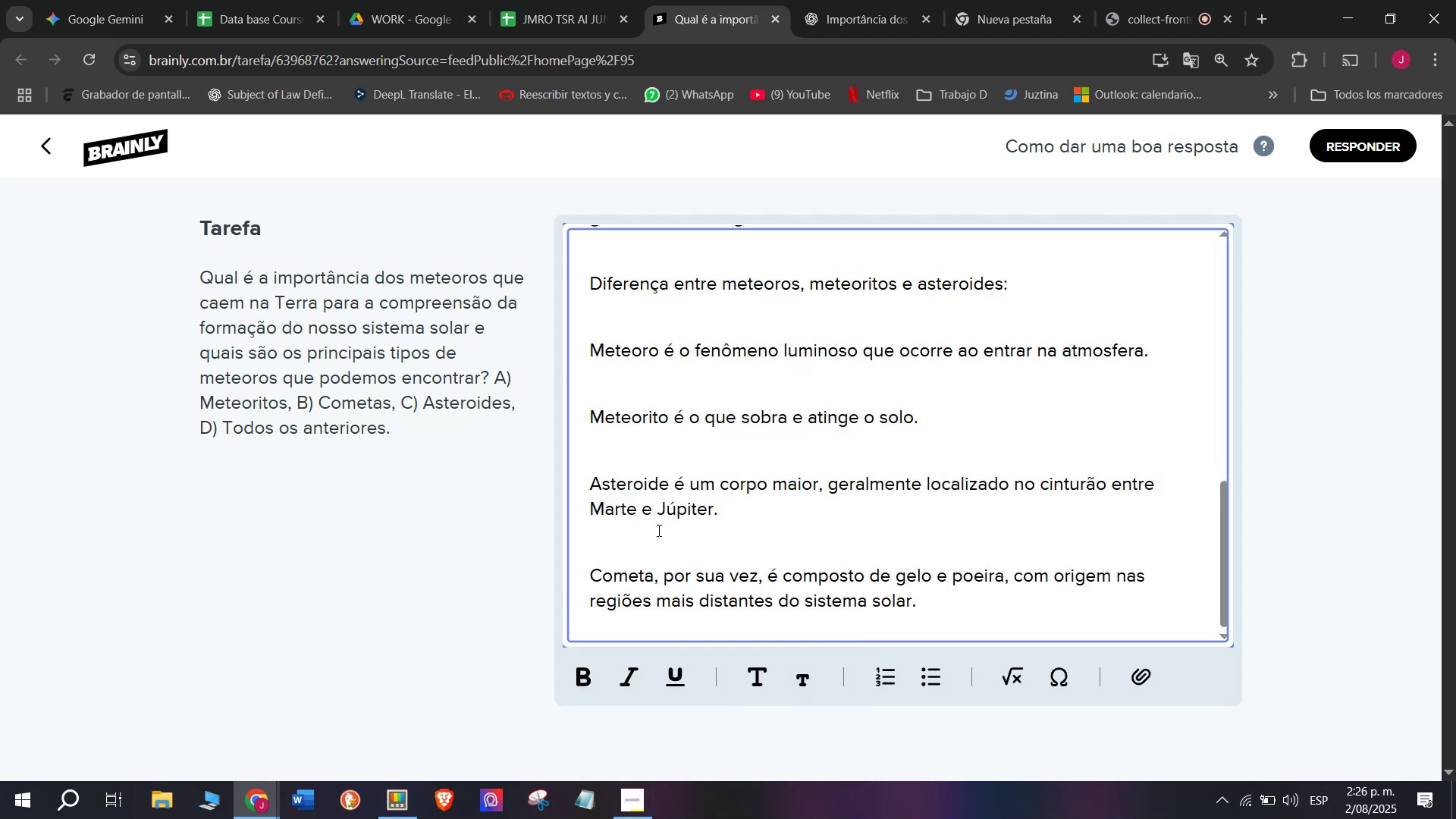 
left_click([655, 532])
 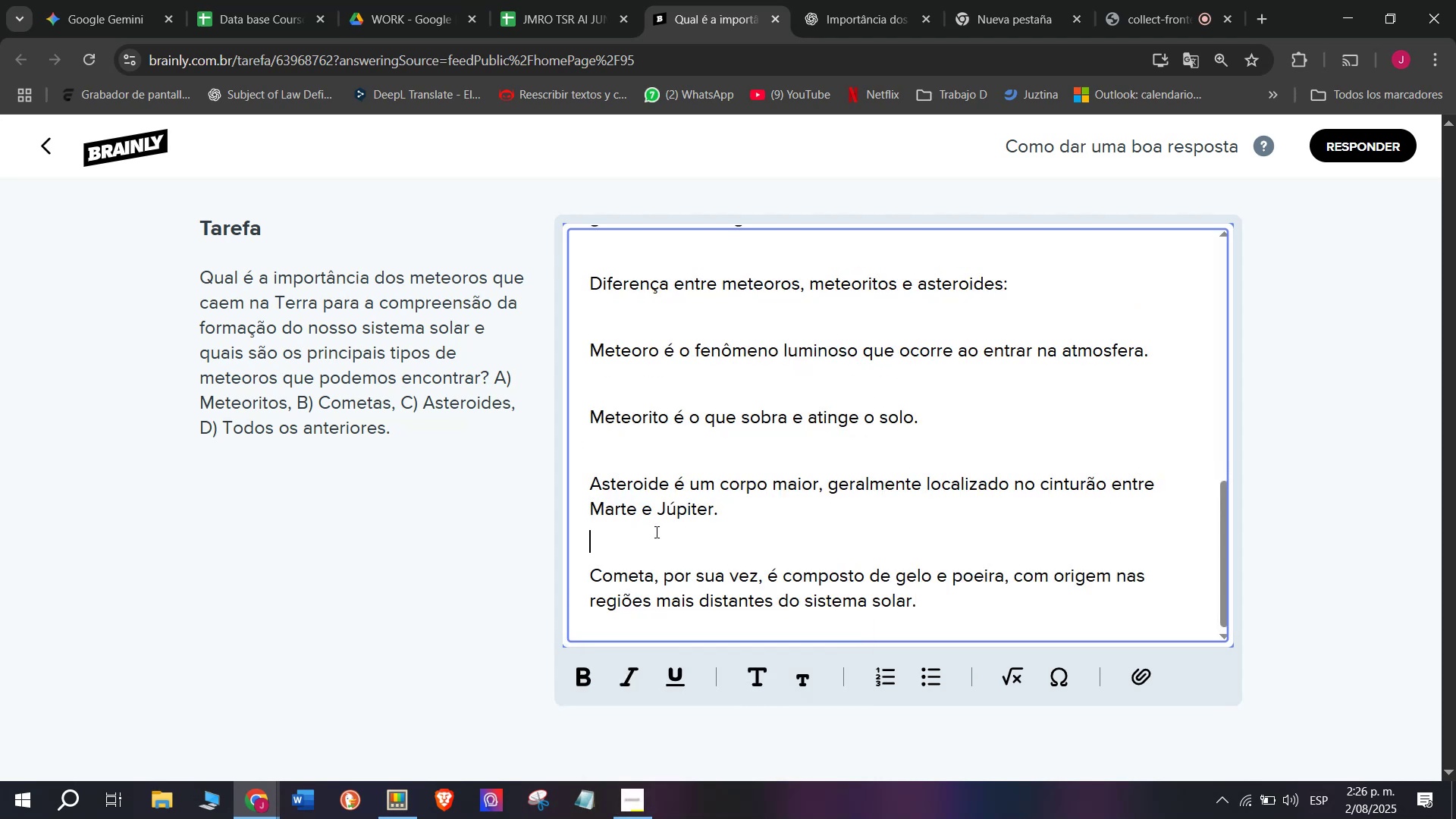 
key(Backspace)
 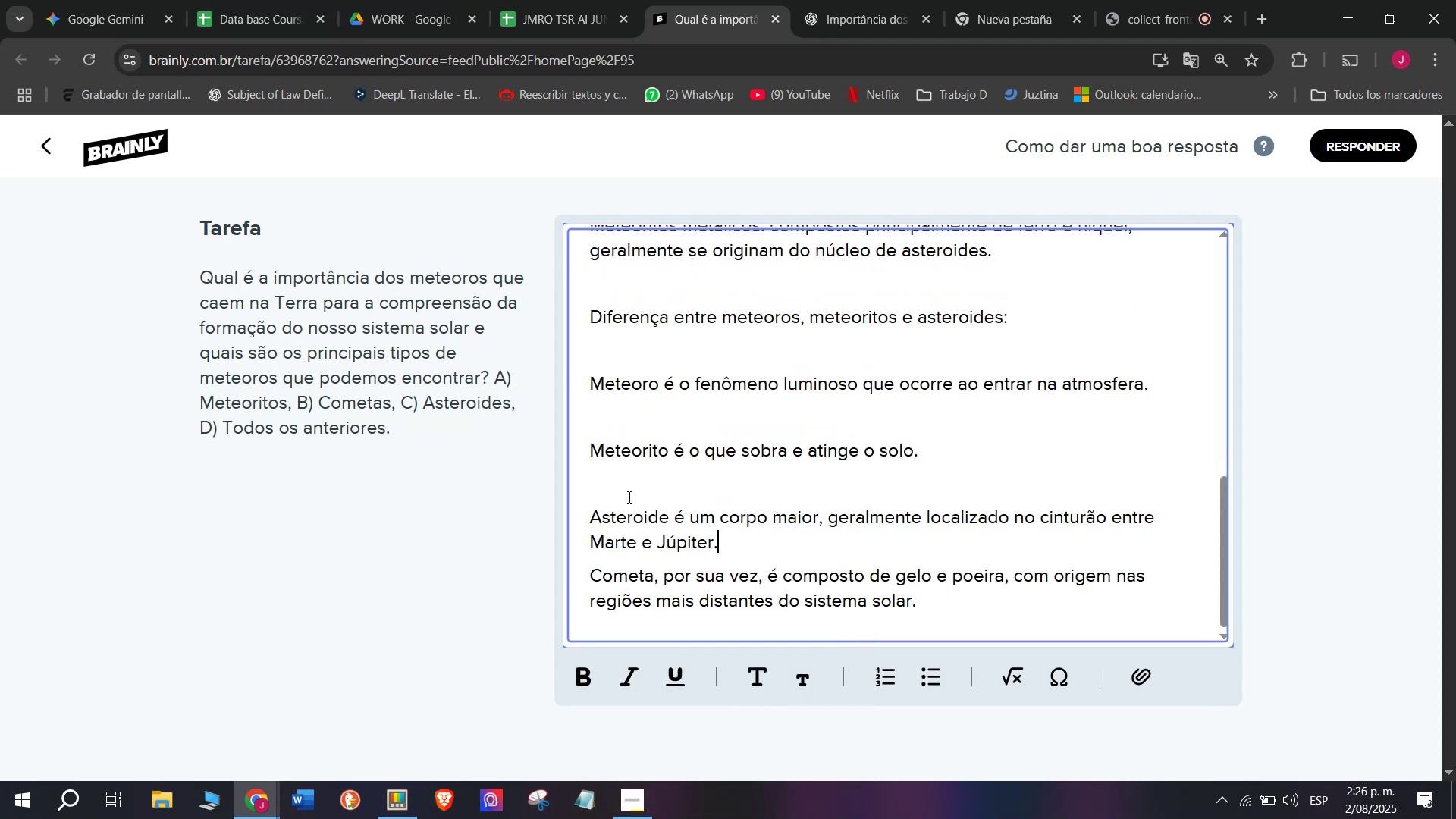 
left_click([628, 497])
 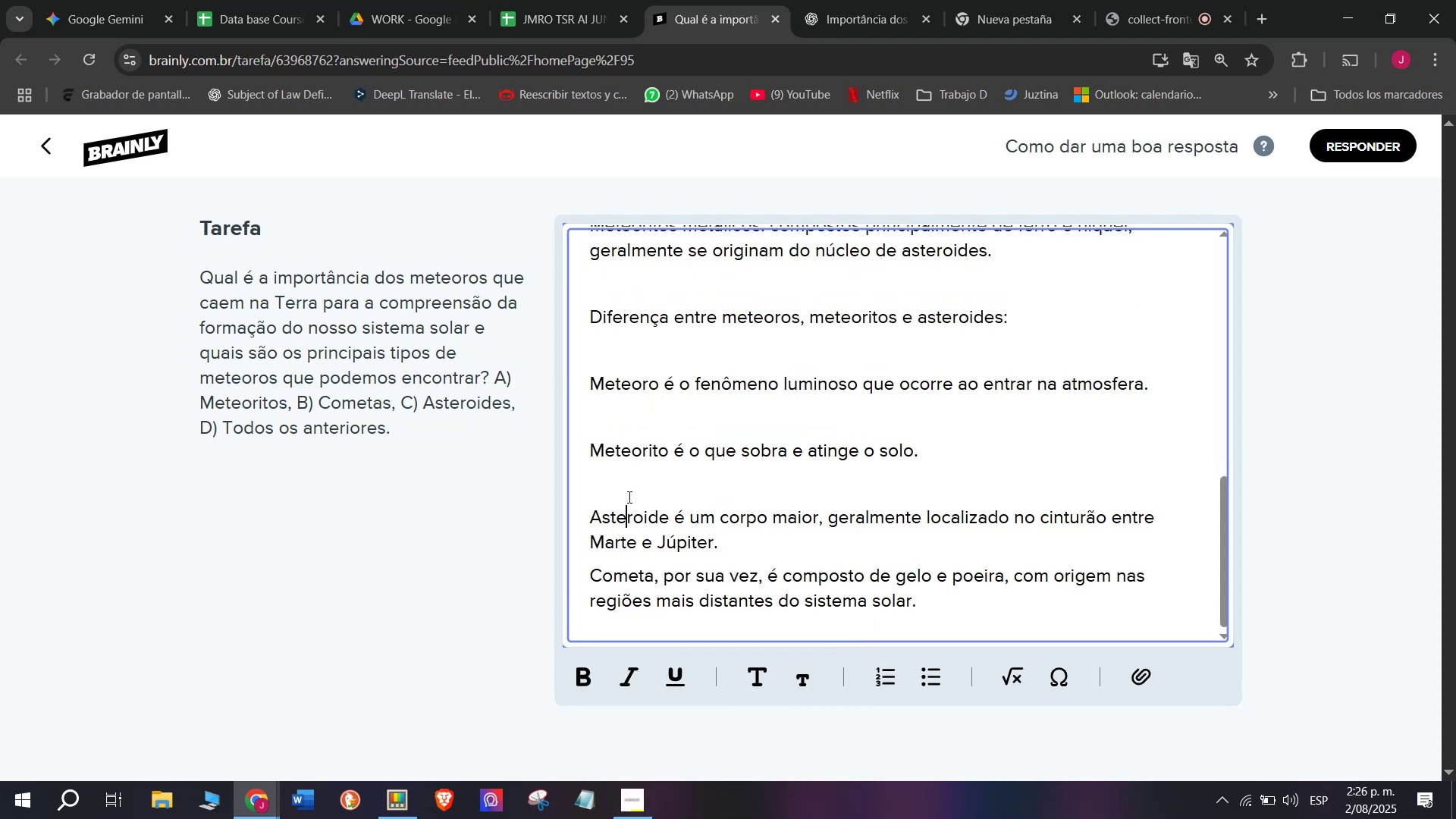 
key(Backspace)
 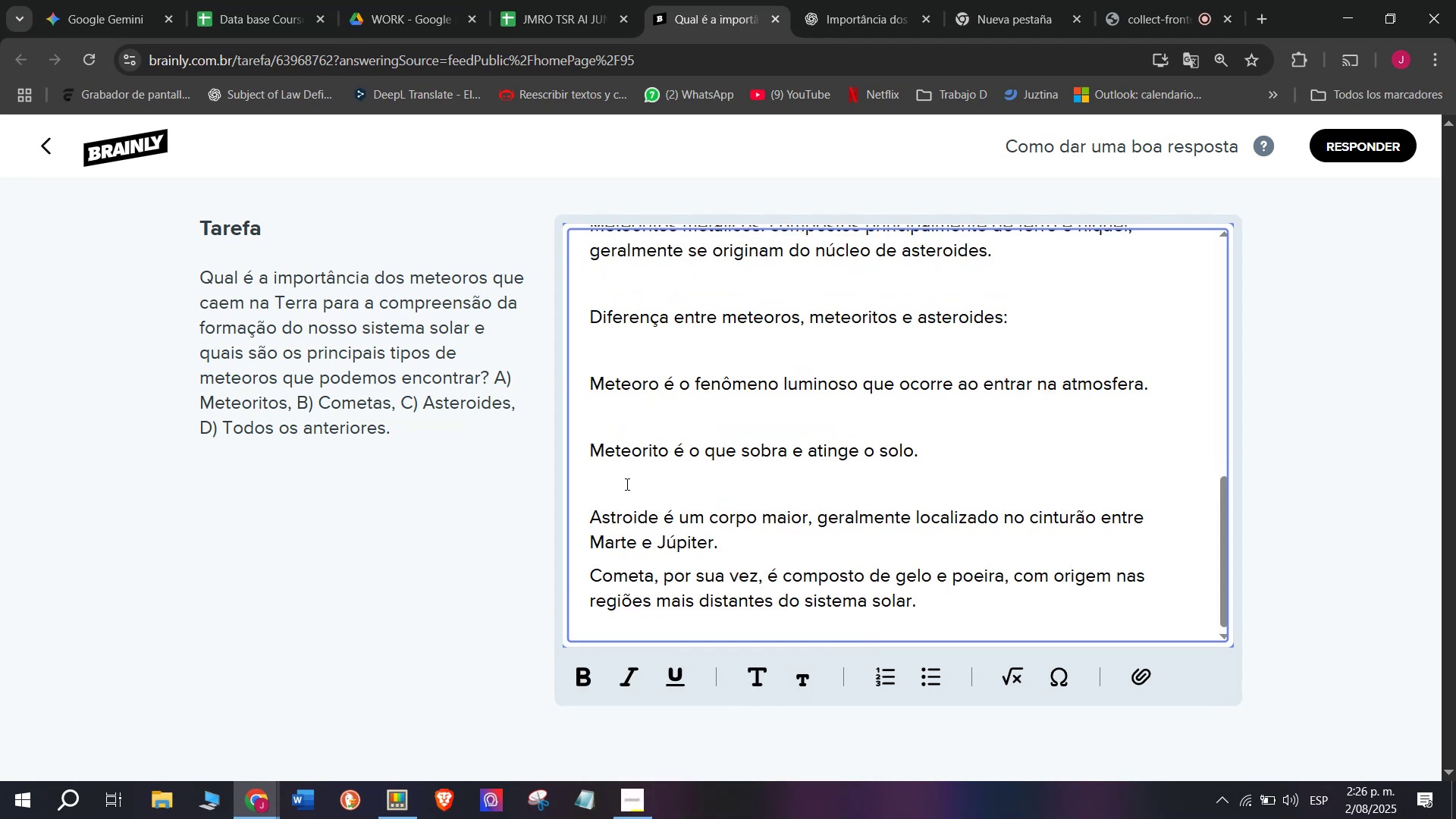 
key(Control+X)
 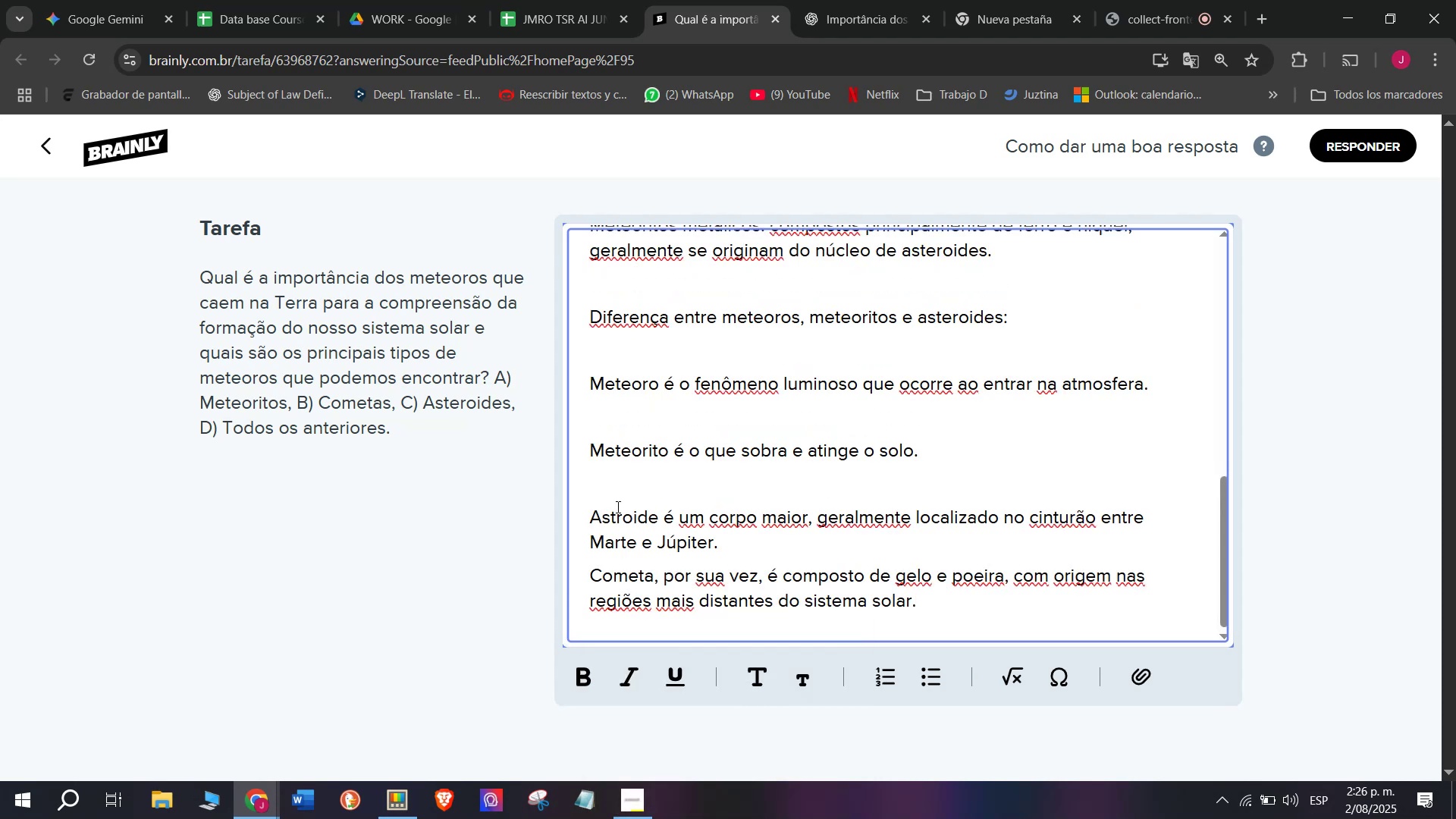 
key(Control+Z)
 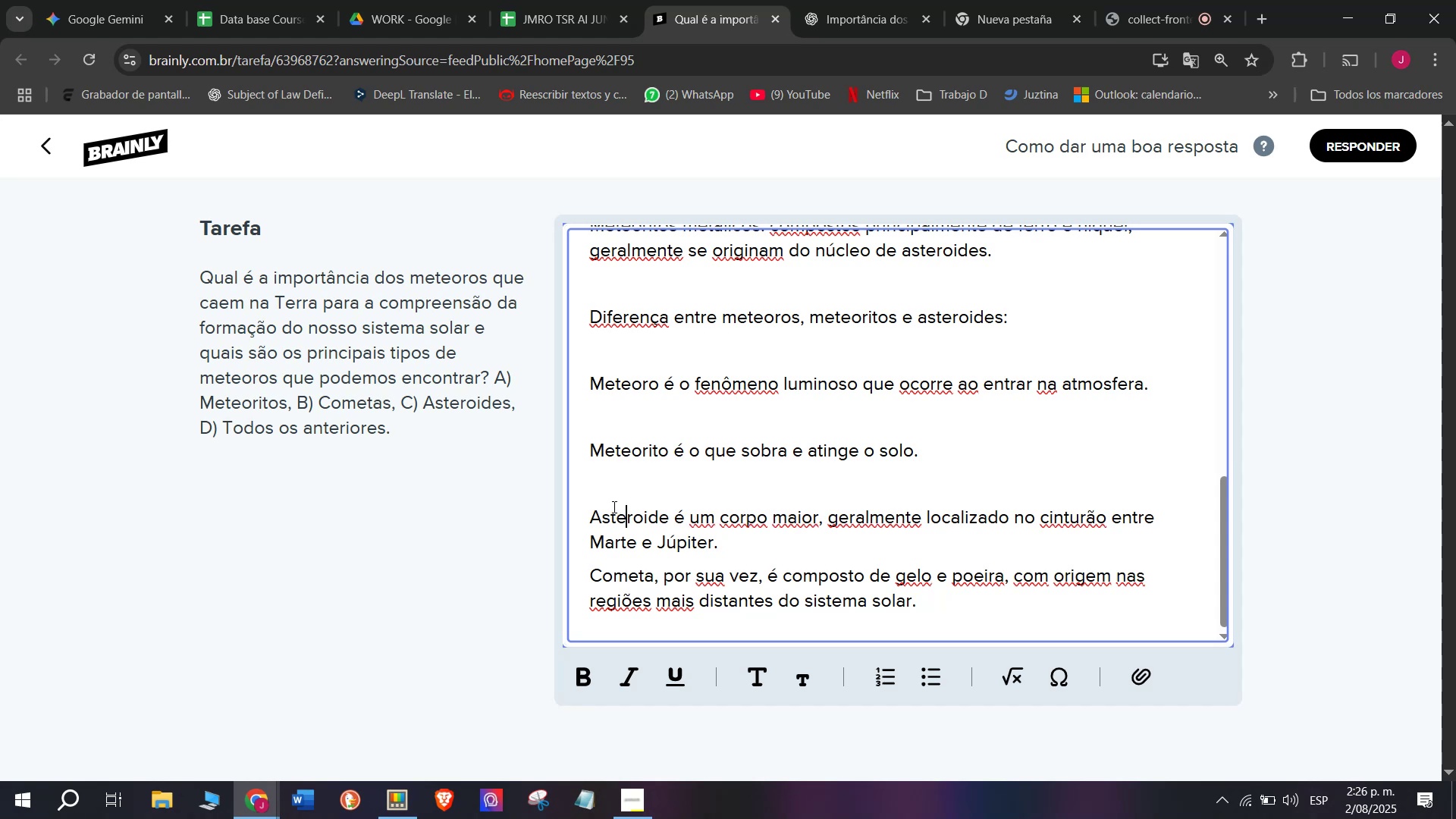 
left_click([613, 491])
 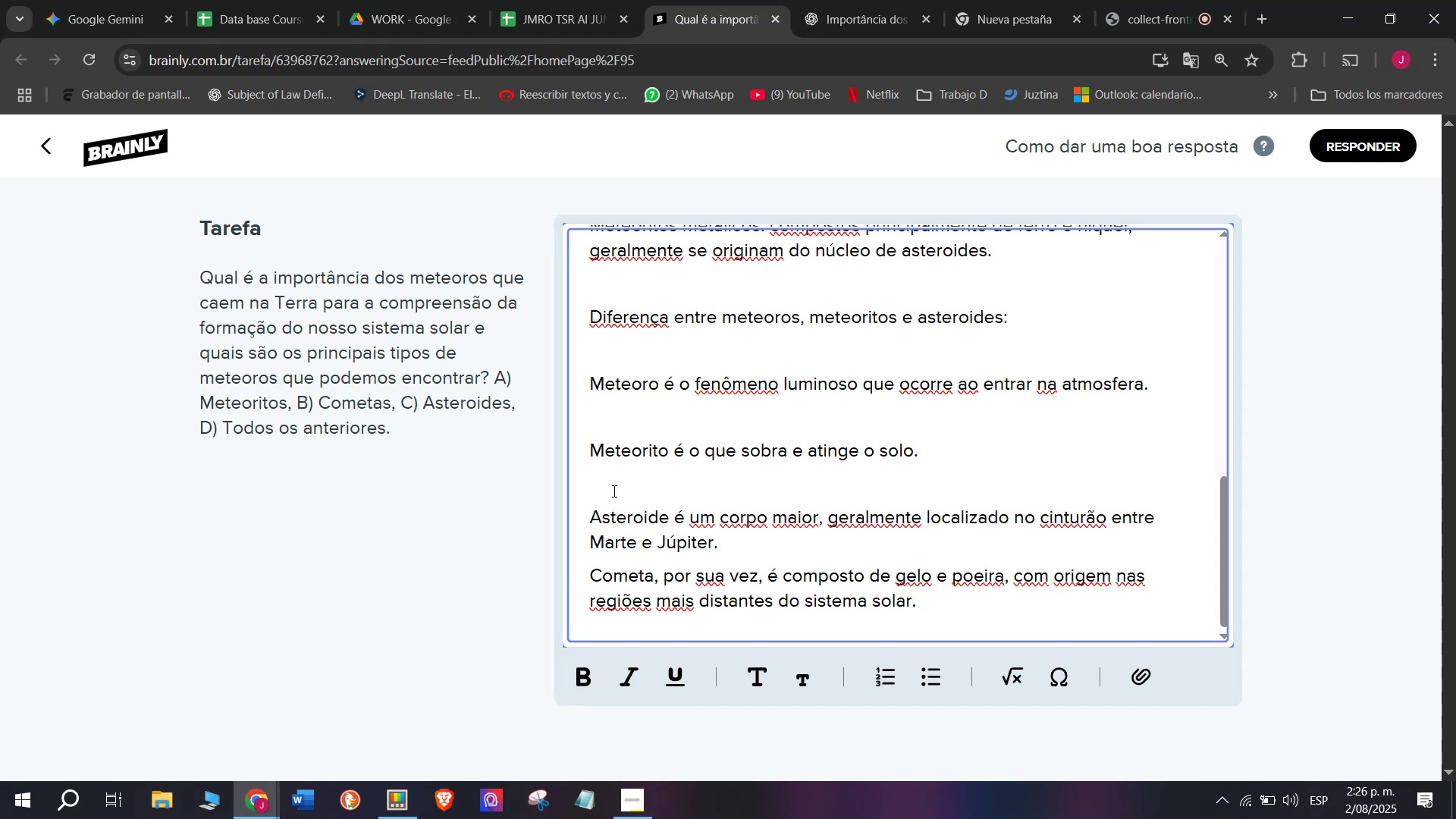 
key(Backspace)
 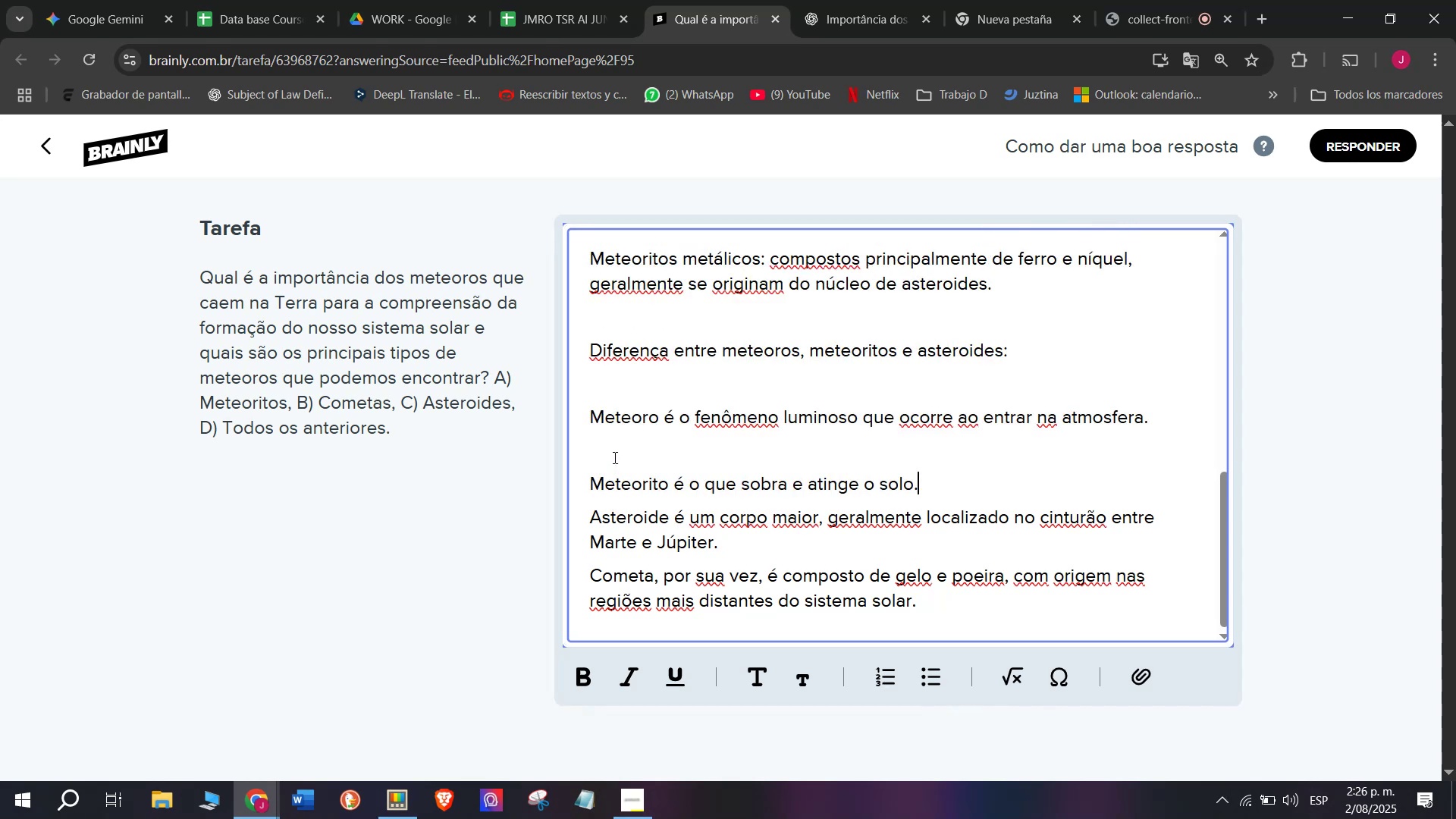 
left_click([613, 457])
 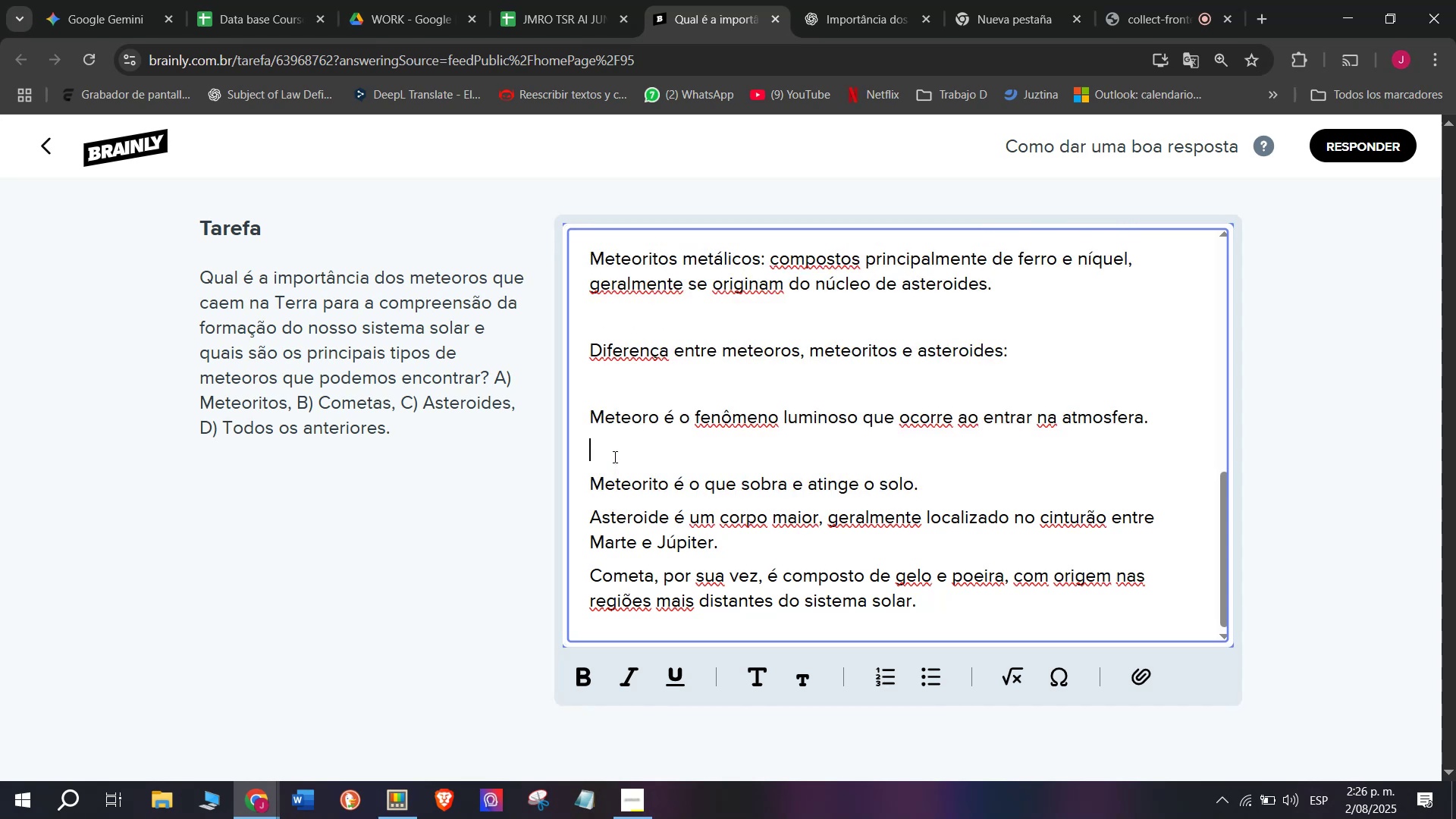 
key(Backspace)
 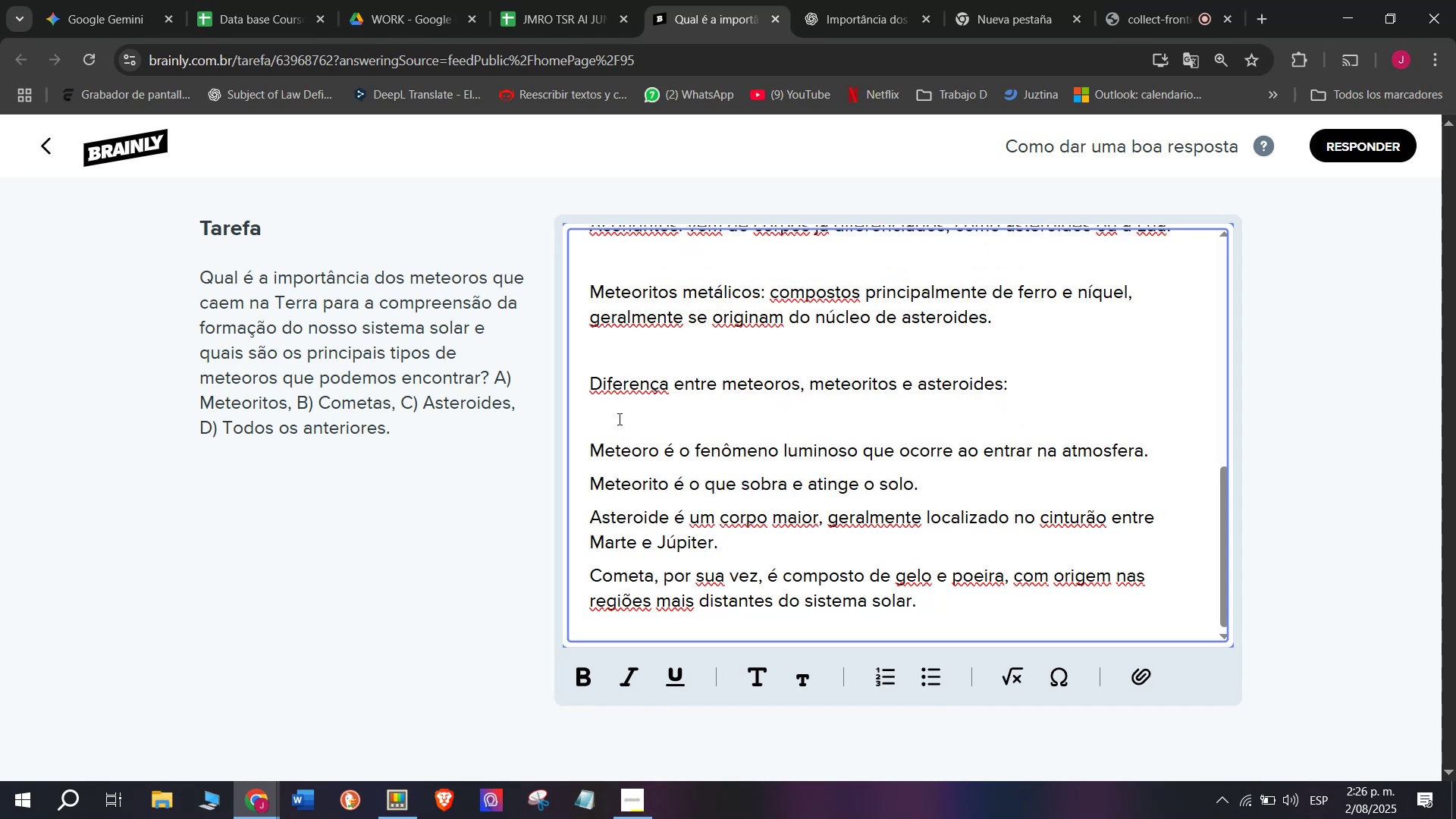 
left_click([618, 419])
 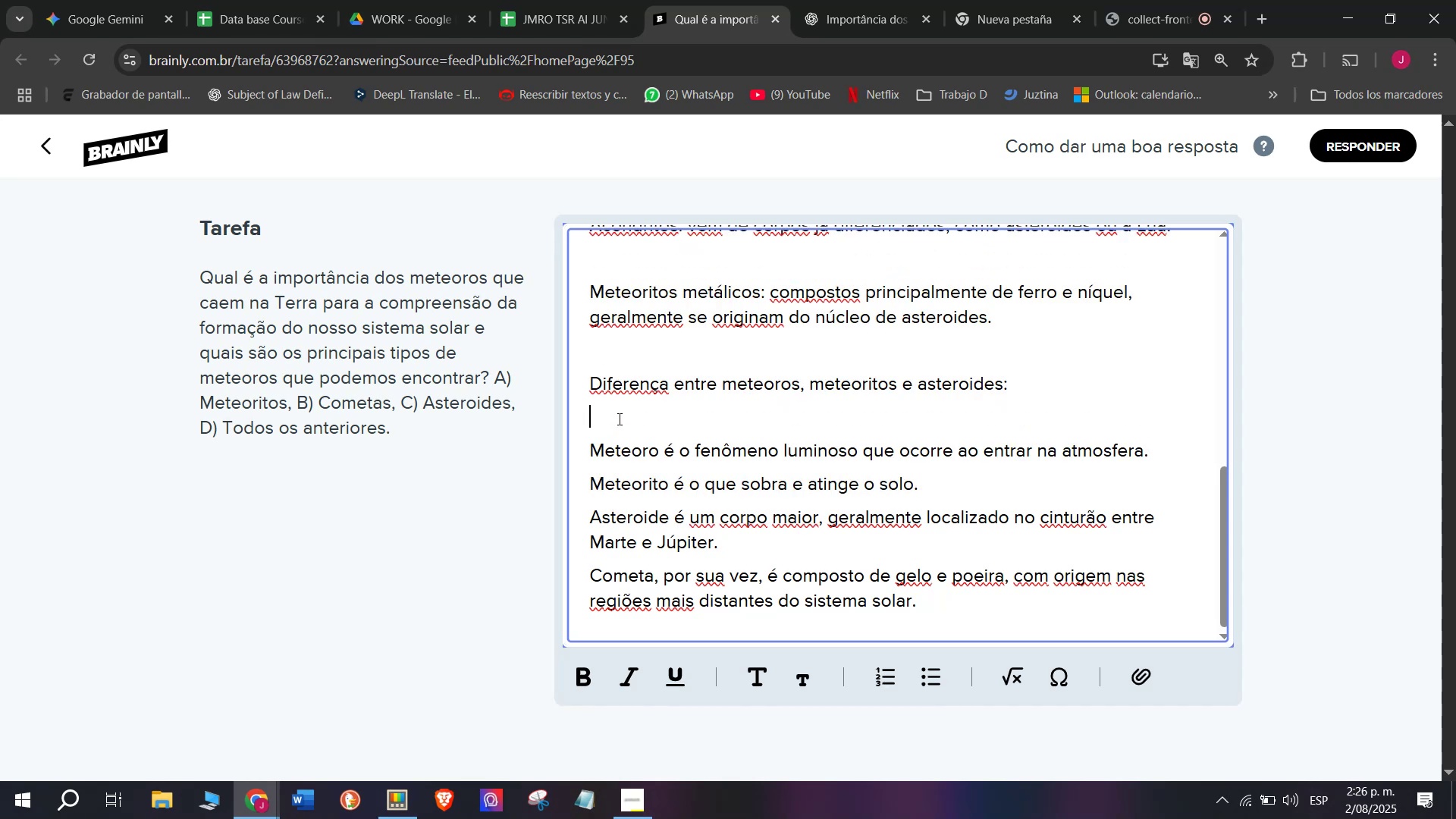 
key(Backspace)
 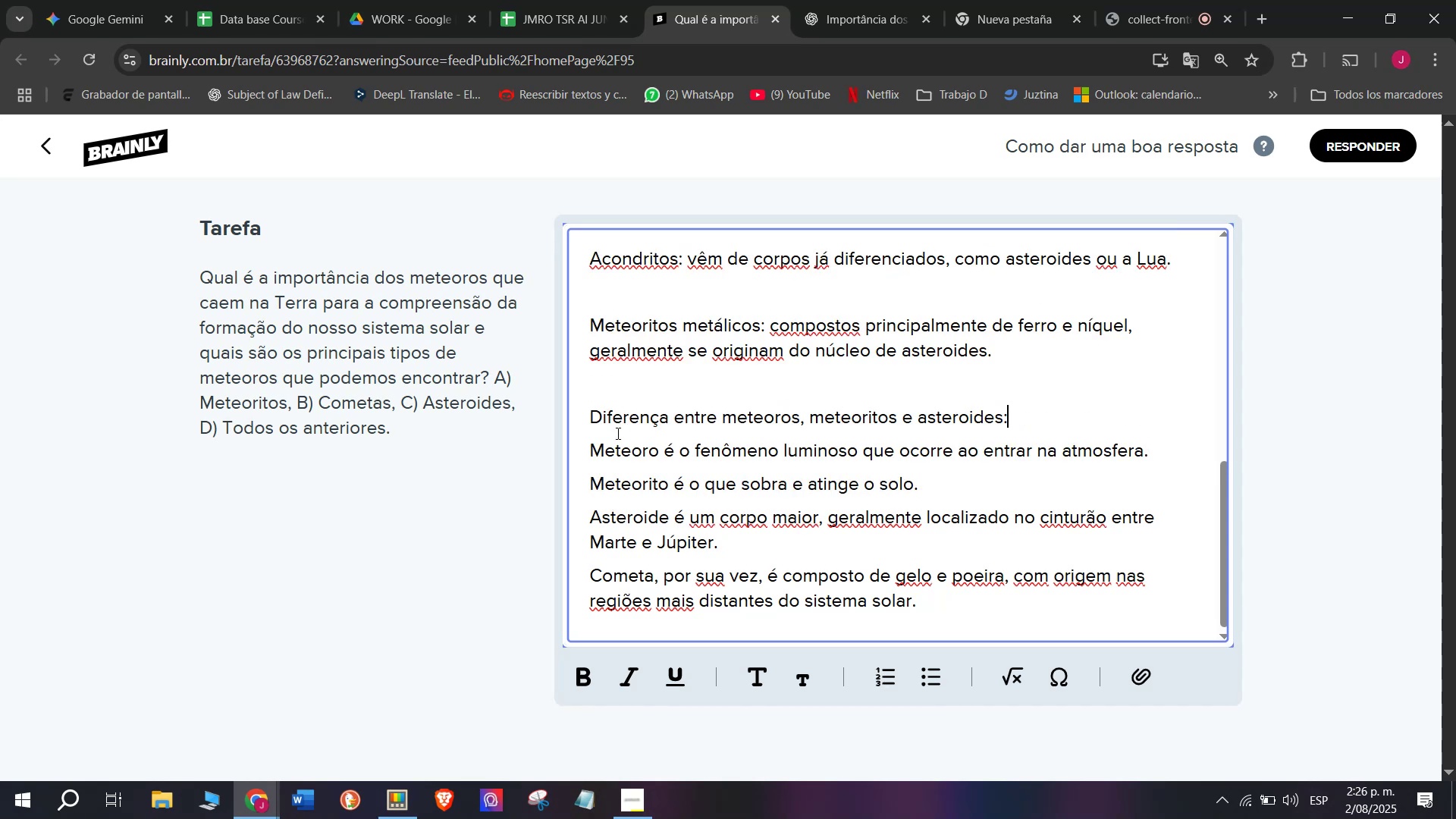 
left_click_drag(start_coordinate=[615, 441], to_coordinate=[635, 563])
 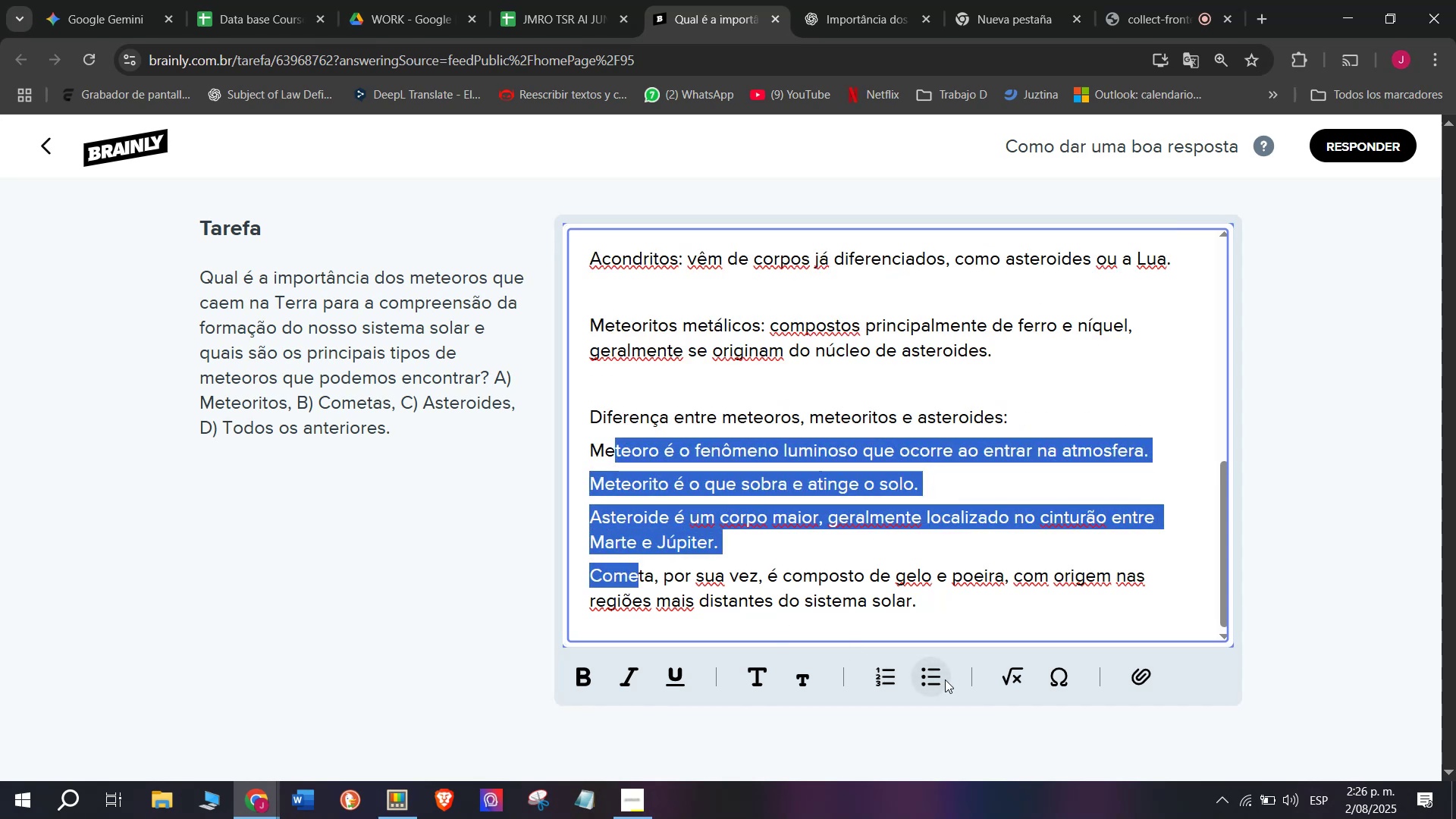 
left_click([946, 679])
 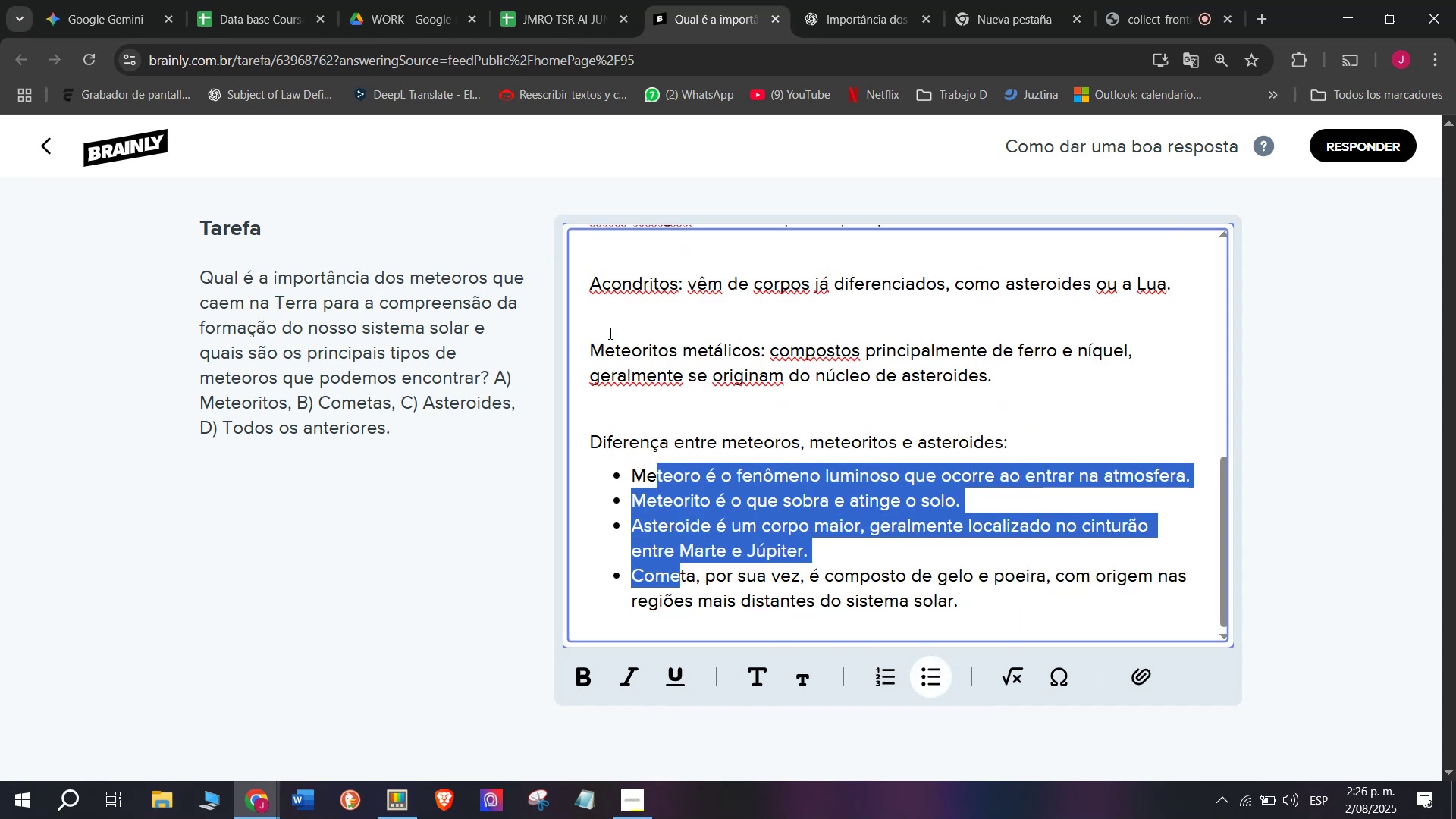 
key(Backspace)
 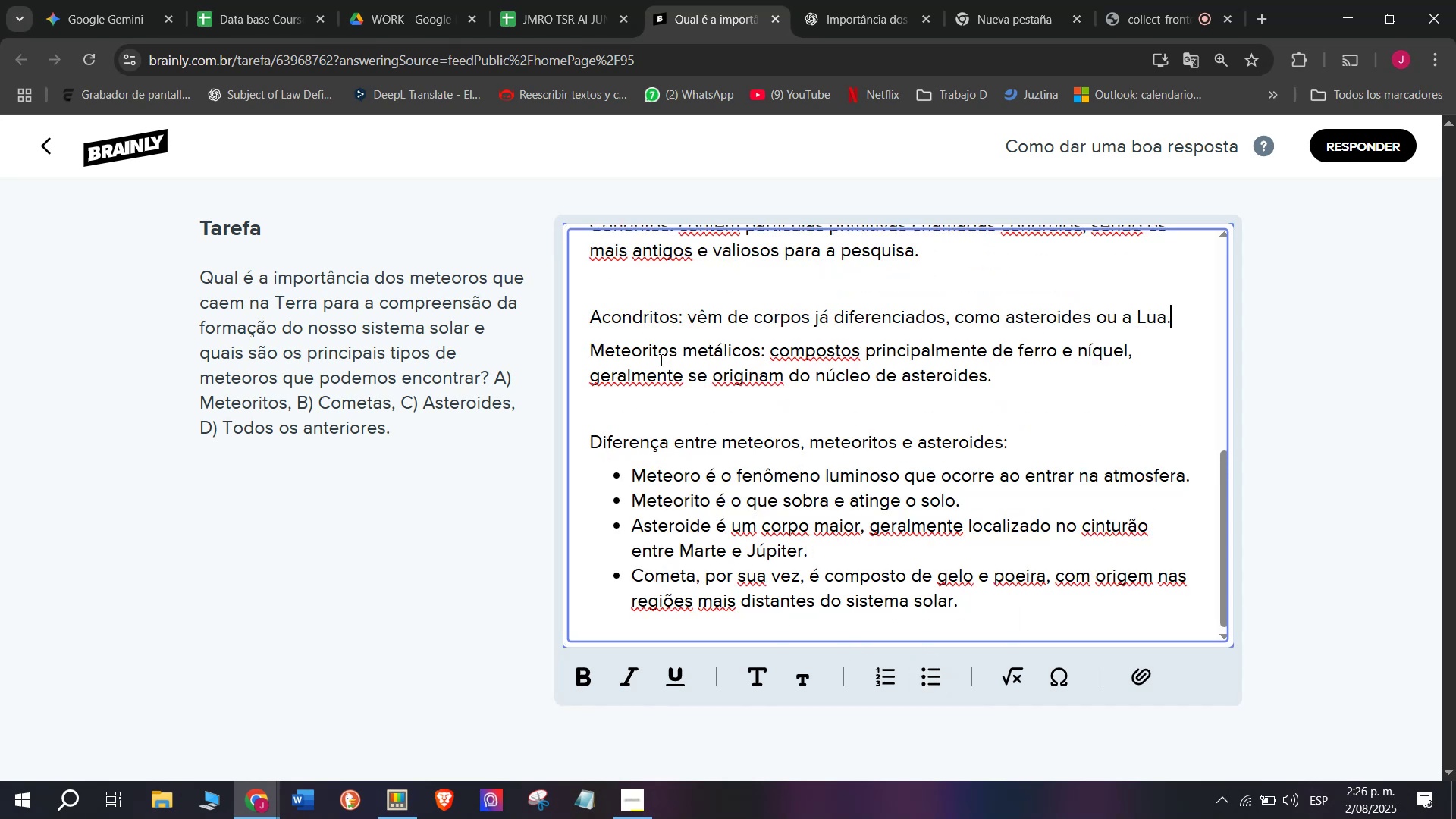 
scroll: coordinate [660, 359], scroll_direction: up, amount: 1.0
 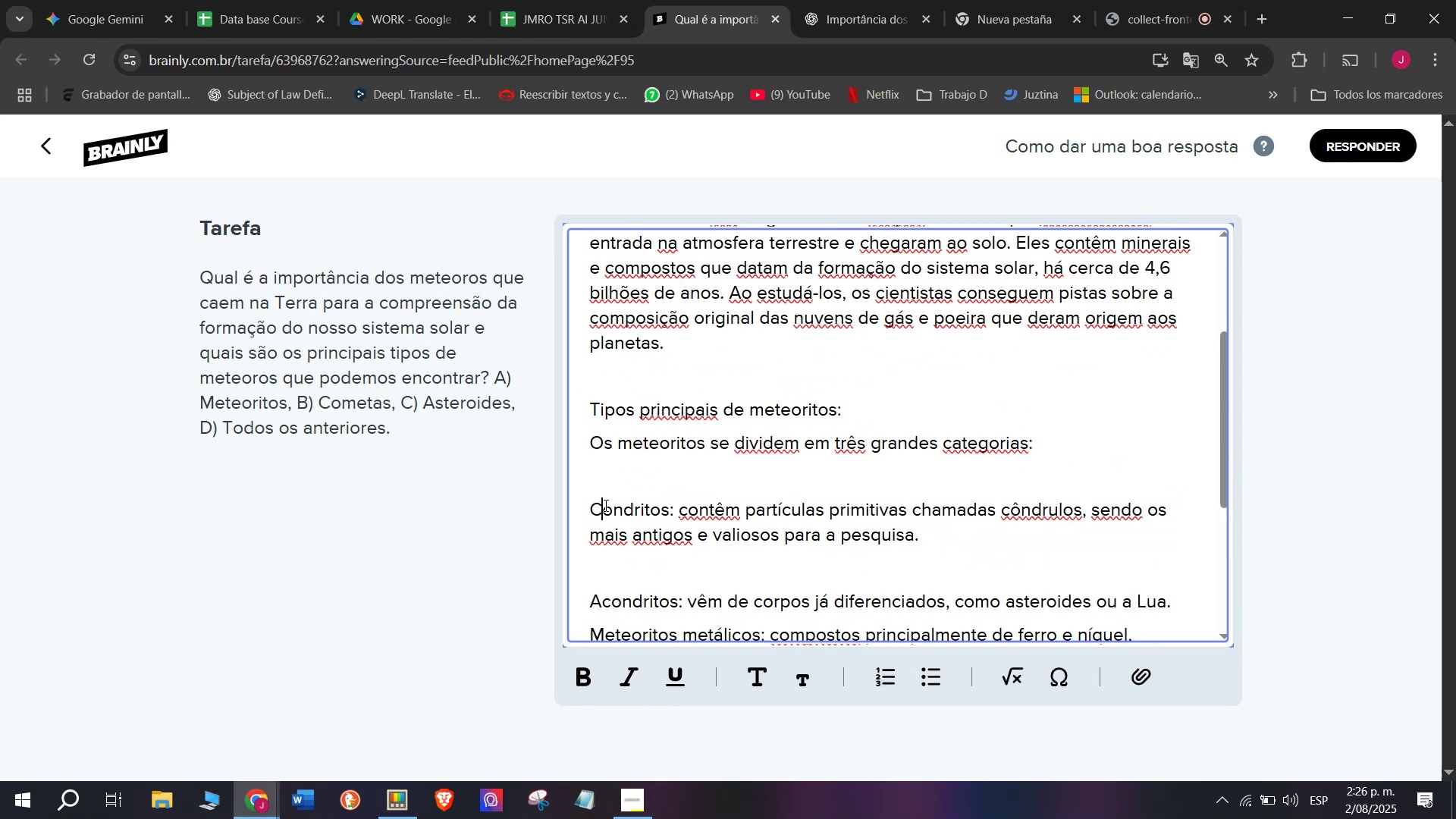 
double_click([606, 479])
 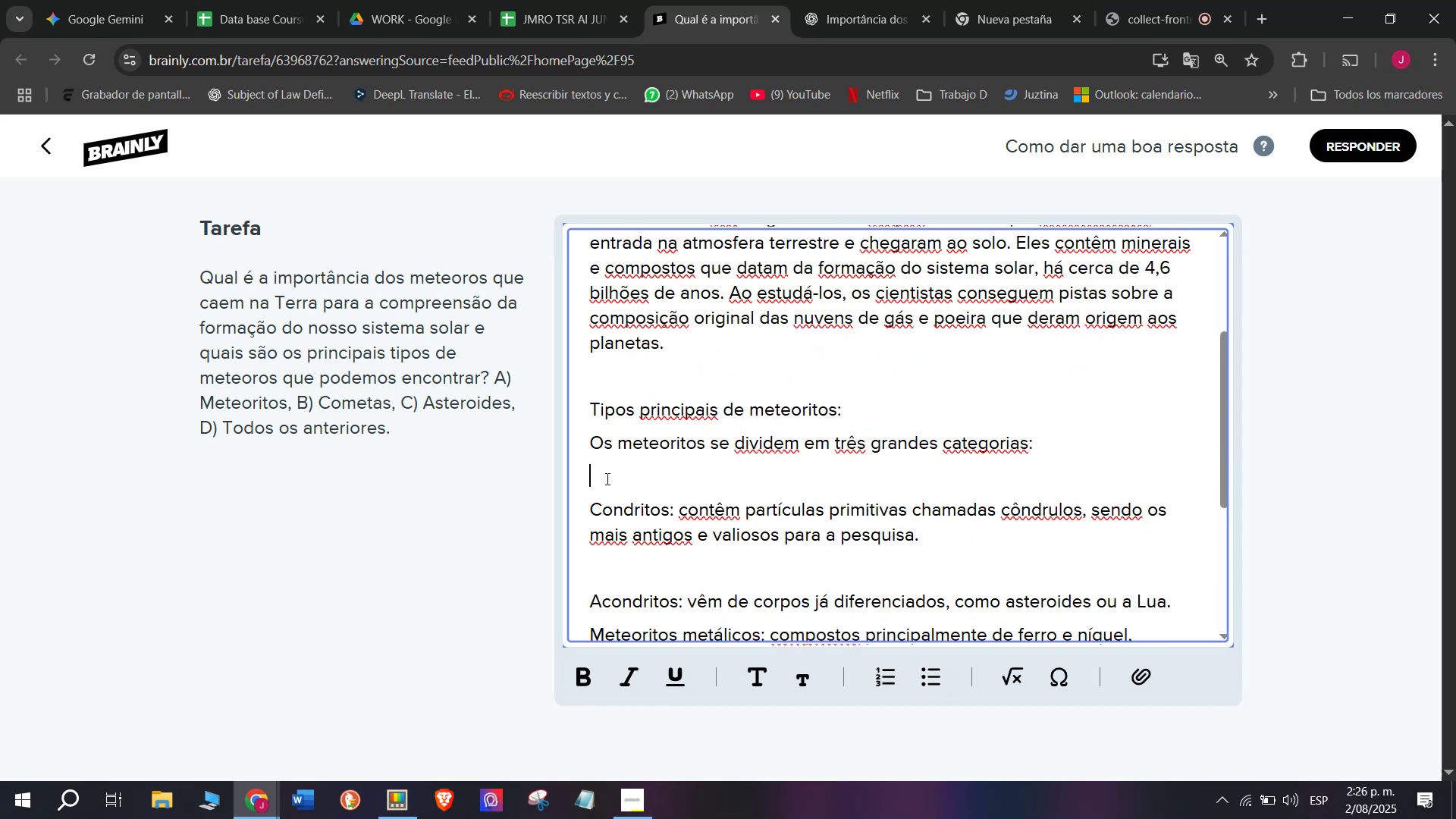 
key(Backspace)
 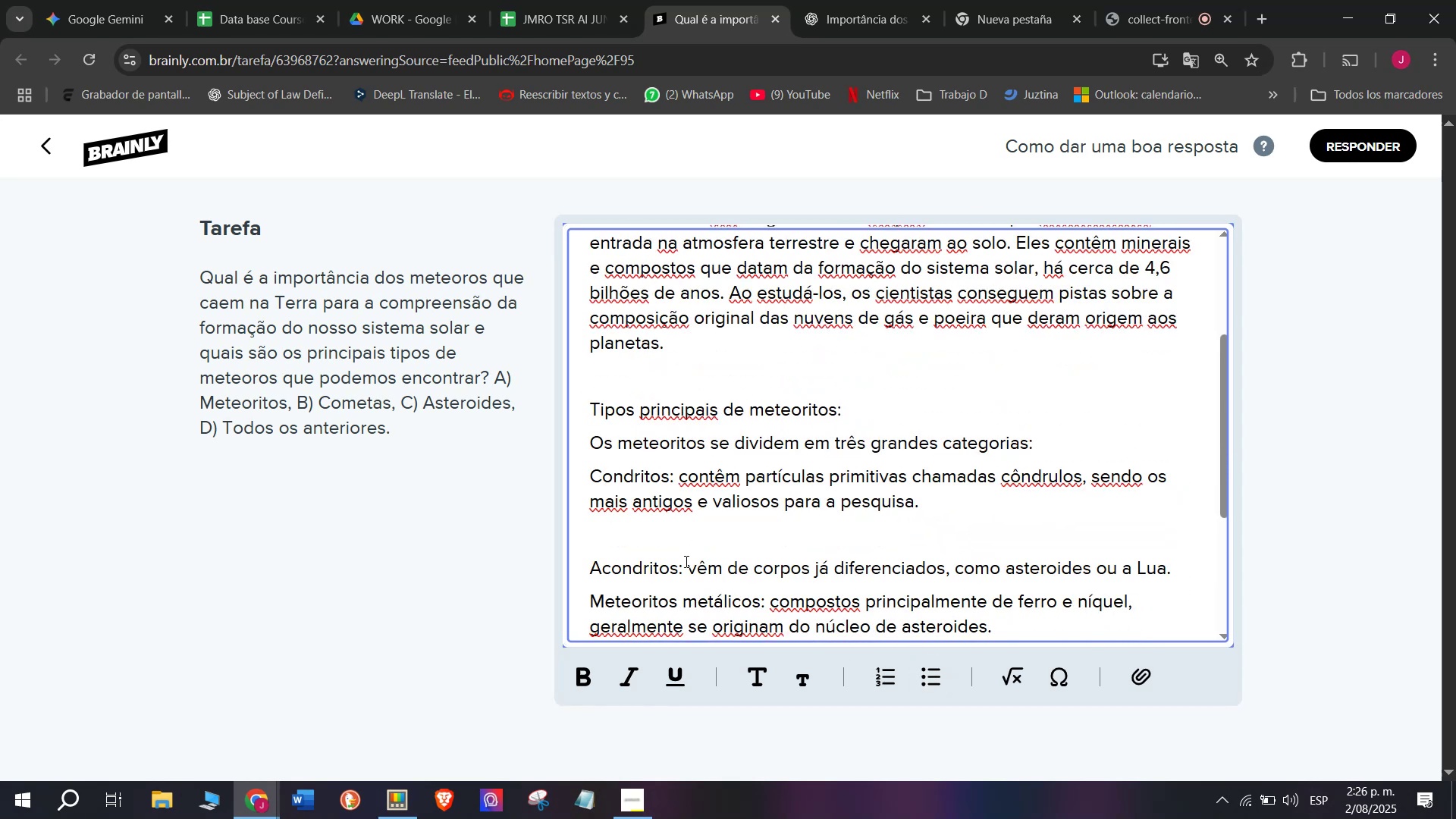 
scroll: coordinate [684, 561], scroll_direction: down, amount: 1.0
 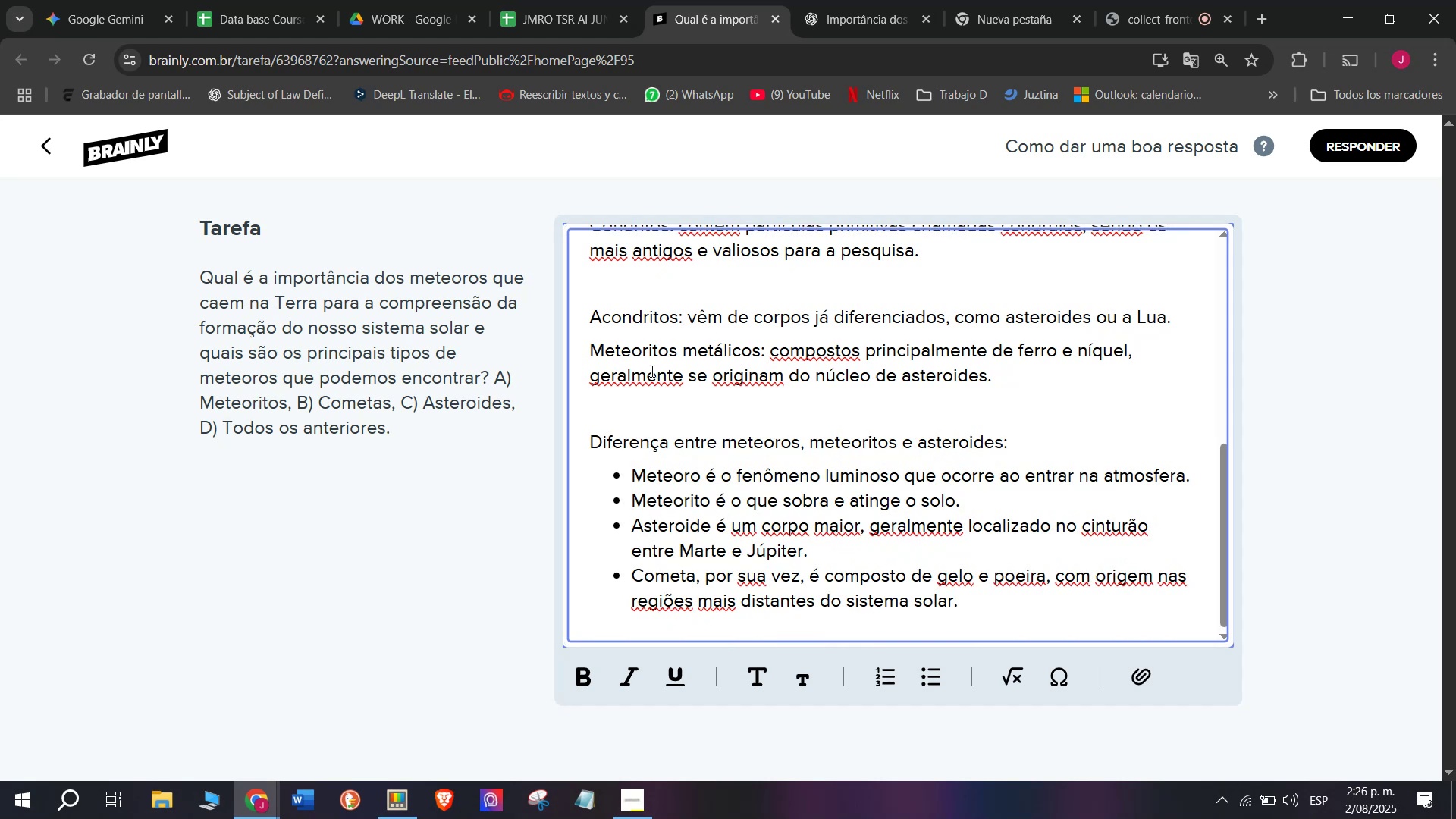 
left_click([617, 278])
 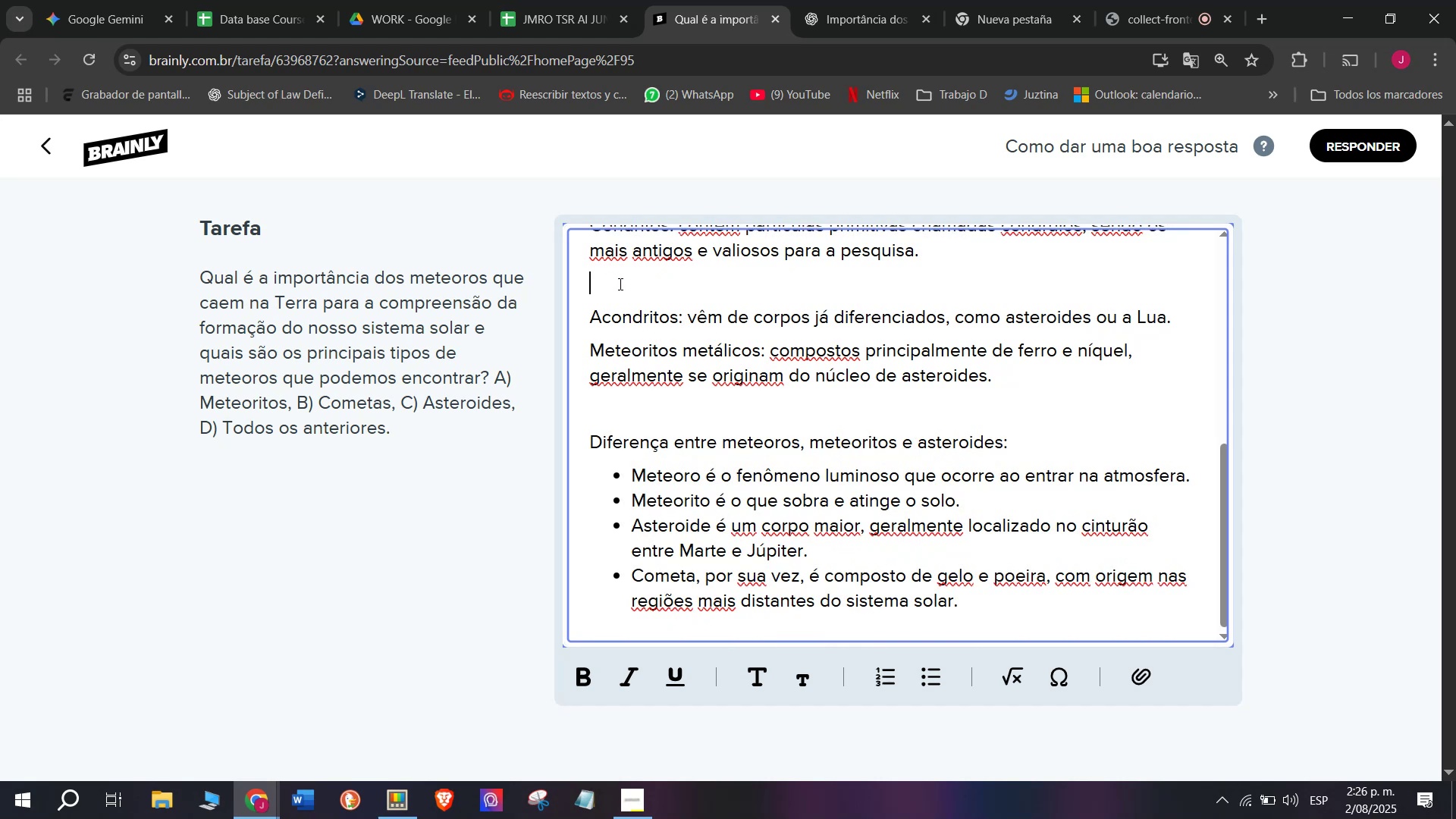 
key(Backspace)
 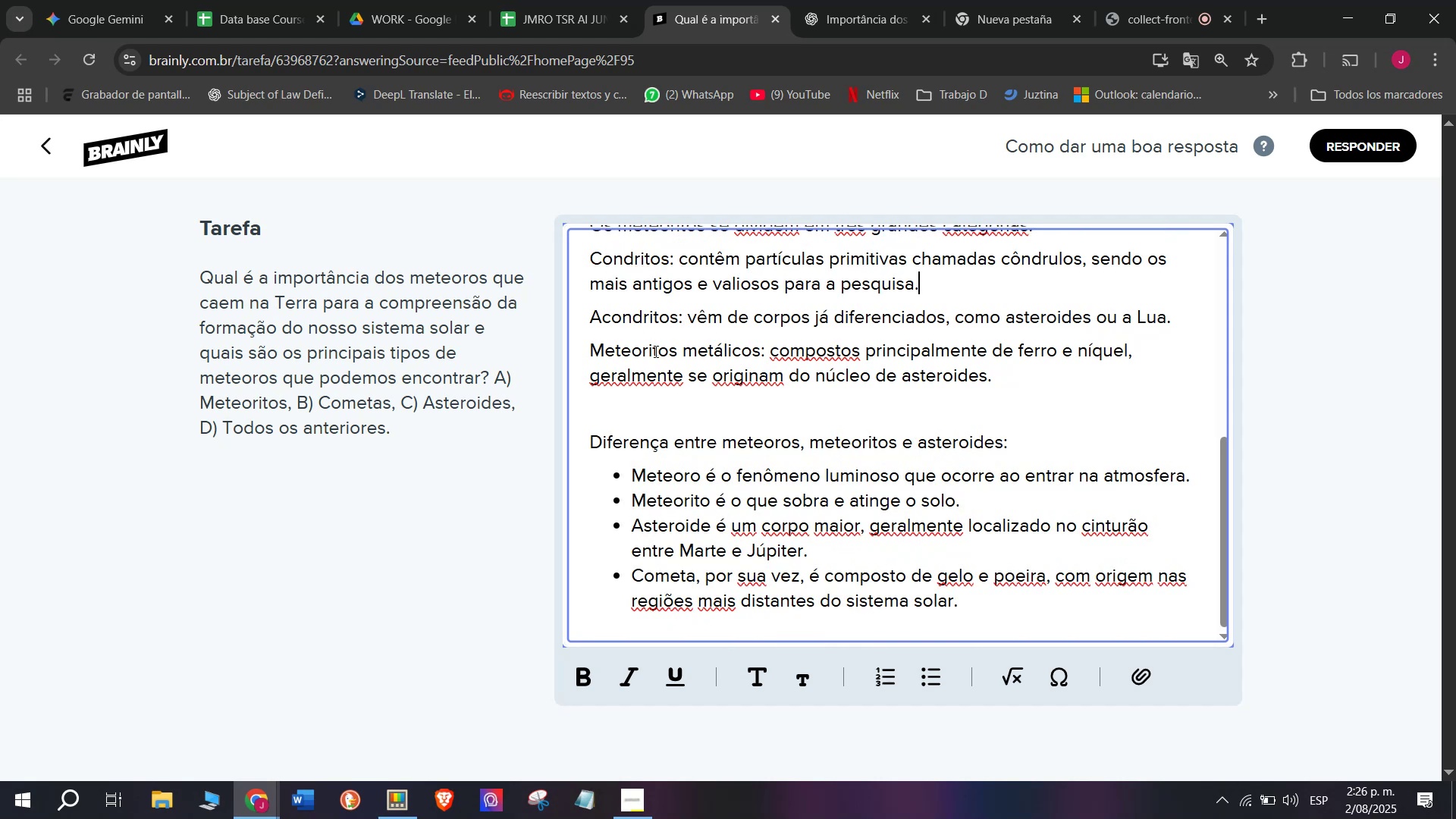 
scroll: coordinate [654, 350], scroll_direction: up, amount: 1.0
 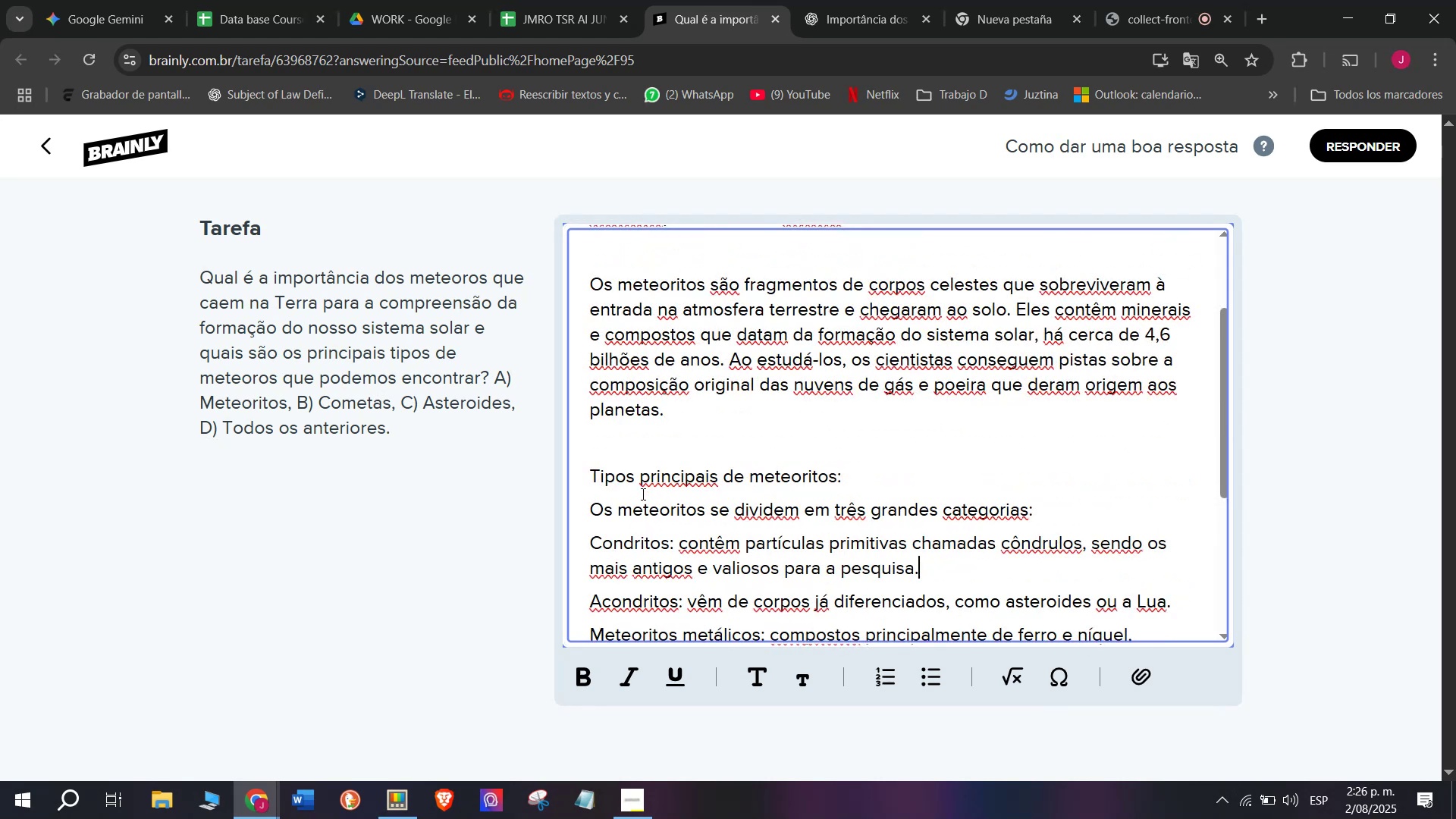 
left_click_drag(start_coordinate=[640, 516], to_coordinate=[665, 348])
 